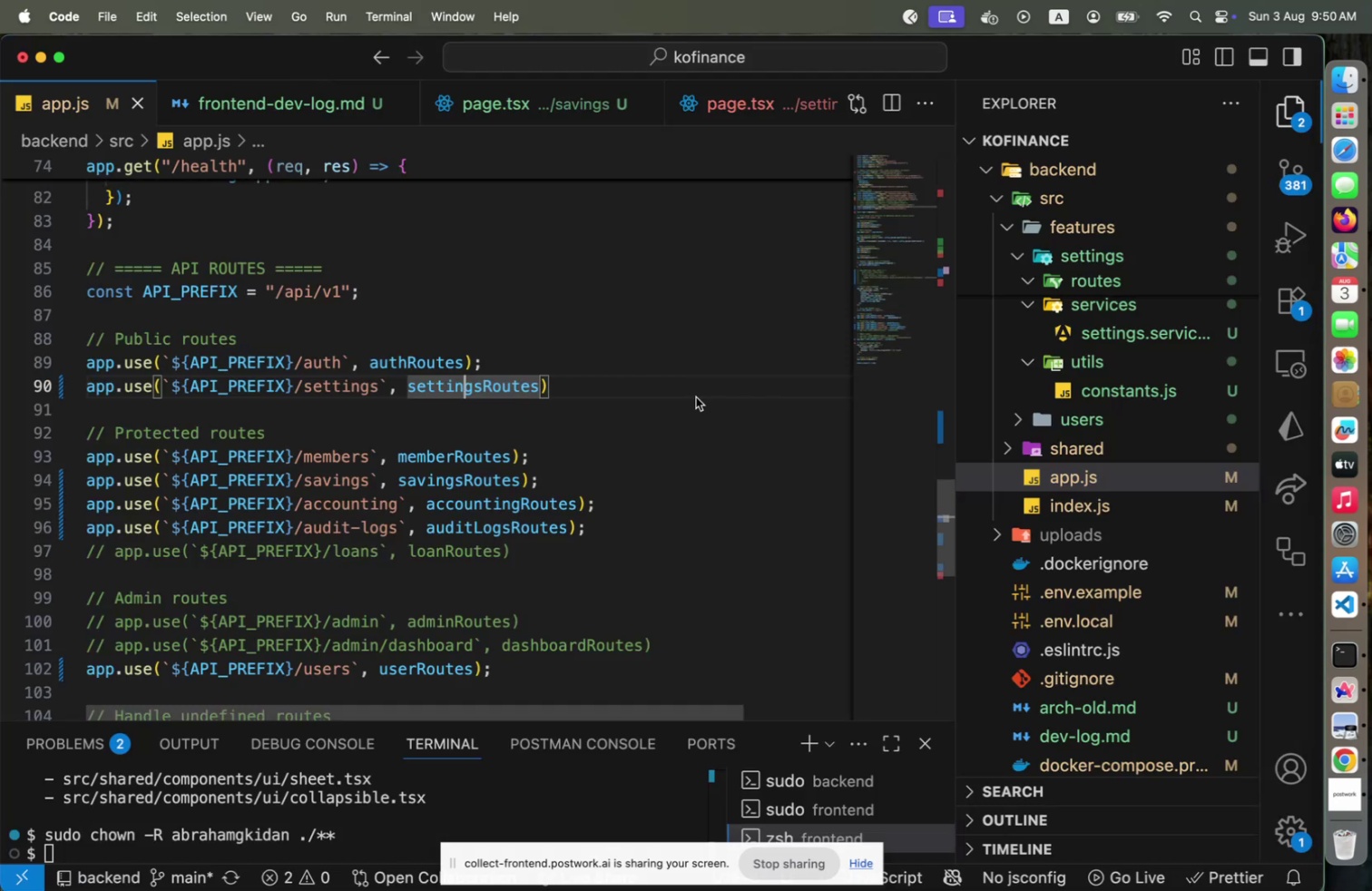 
hold_key(key=ArrowDown, duration=1.24)
 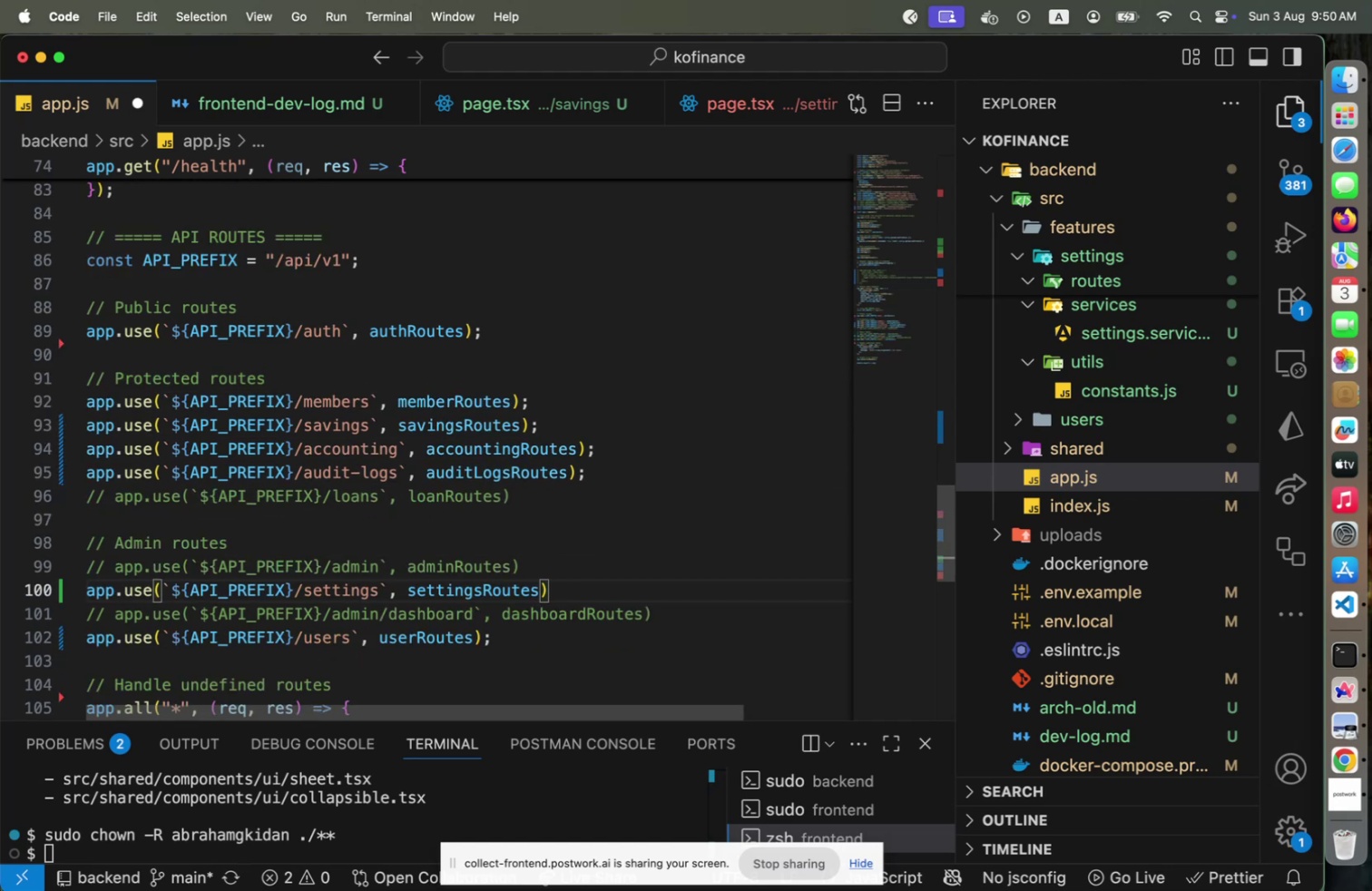 
key(Alt+ArrowDown)
 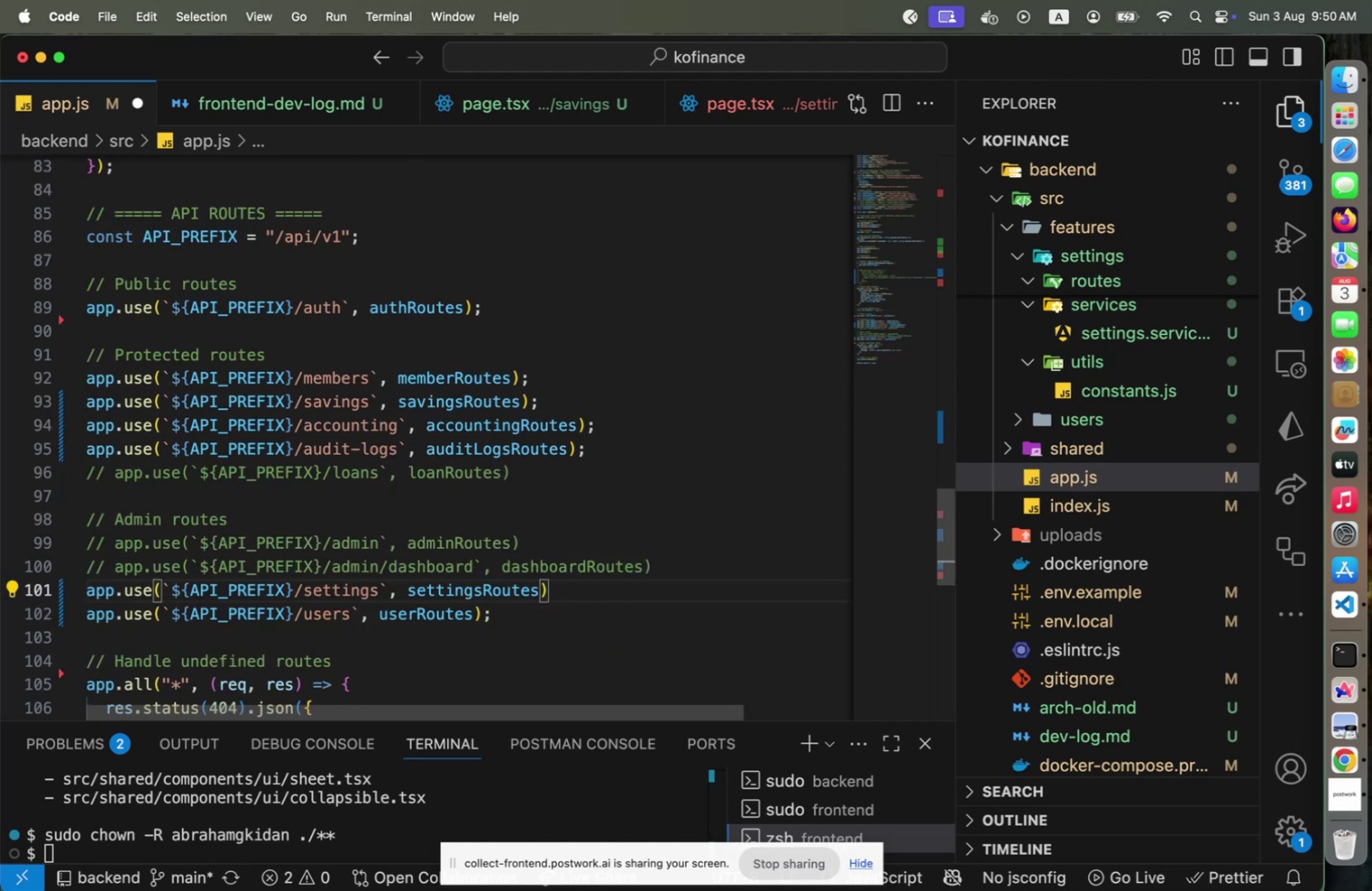 
hold_key(key=ArrowUp, duration=0.39)
 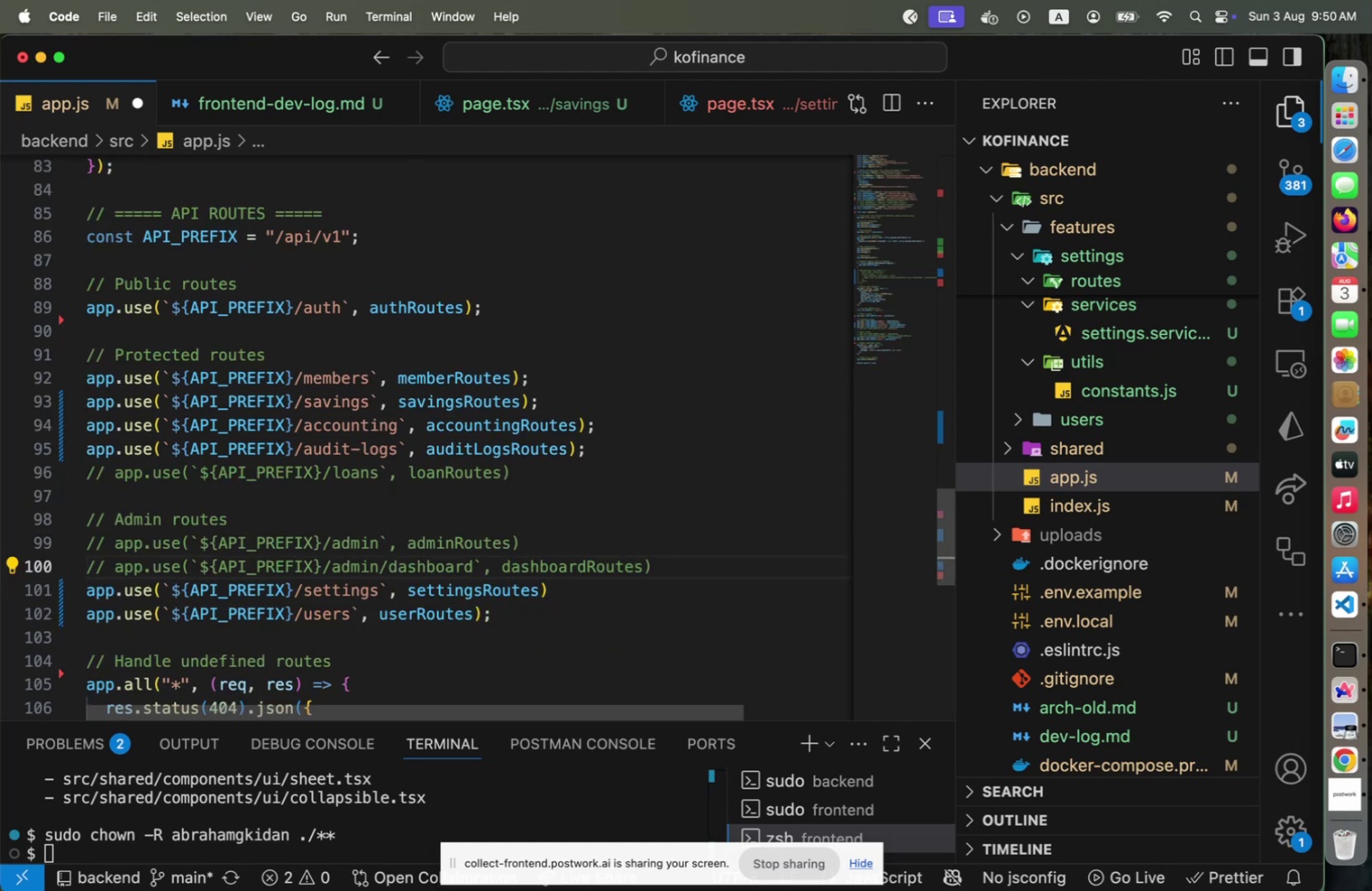 
key(ArrowDown)
 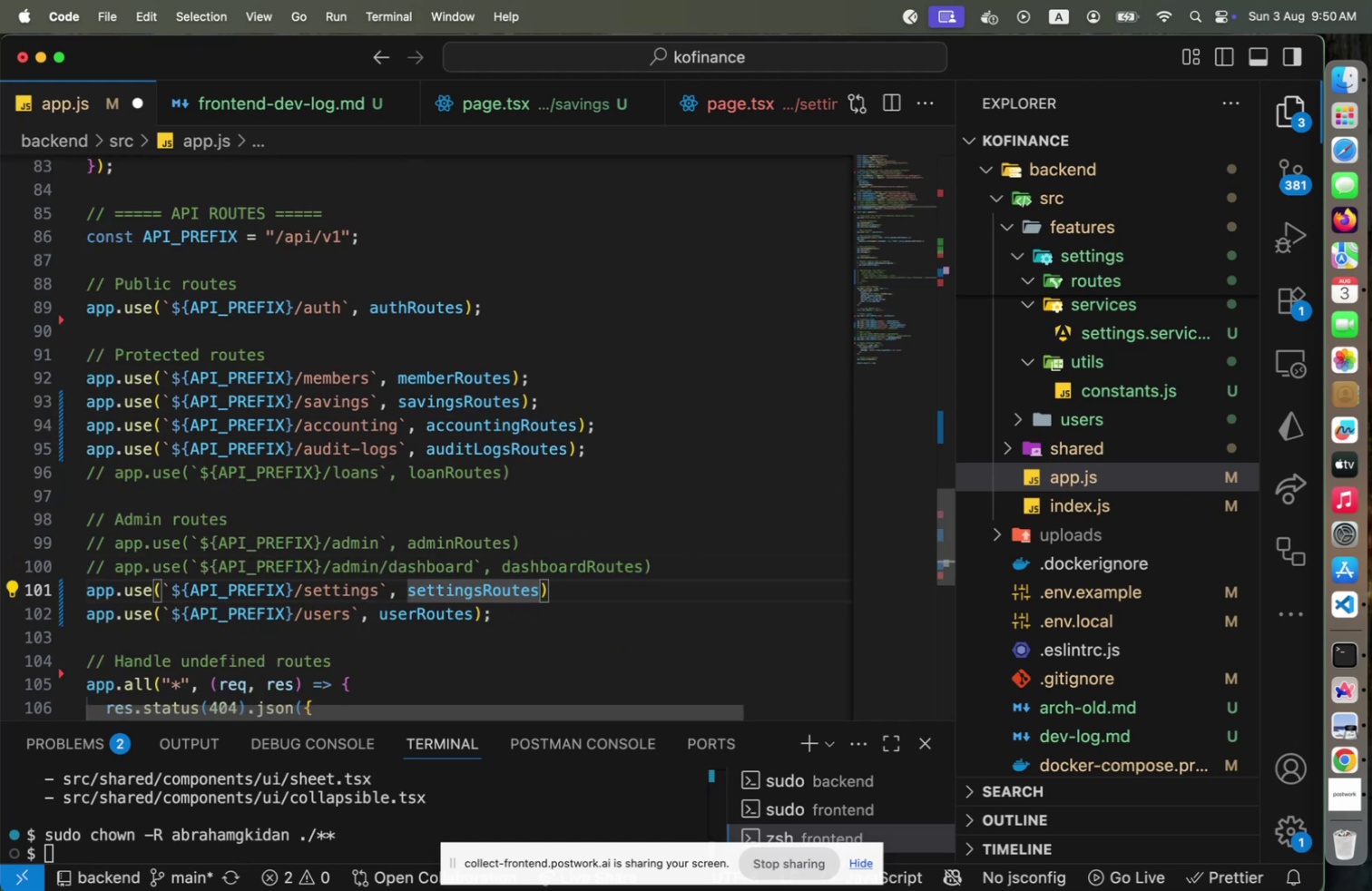 
hold_key(key=ArrowLeft, duration=1.38)
 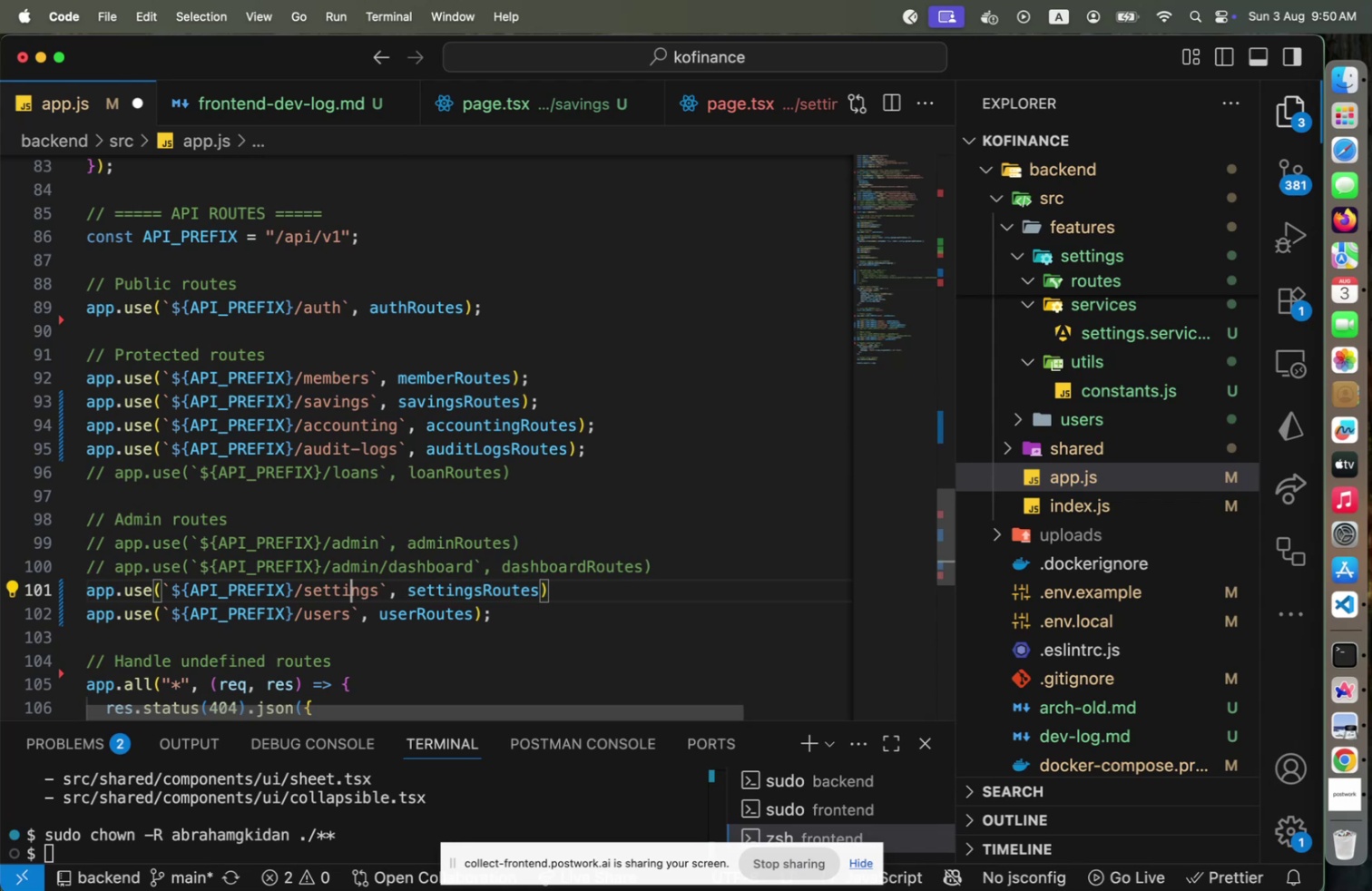 
key(ArrowLeft)
 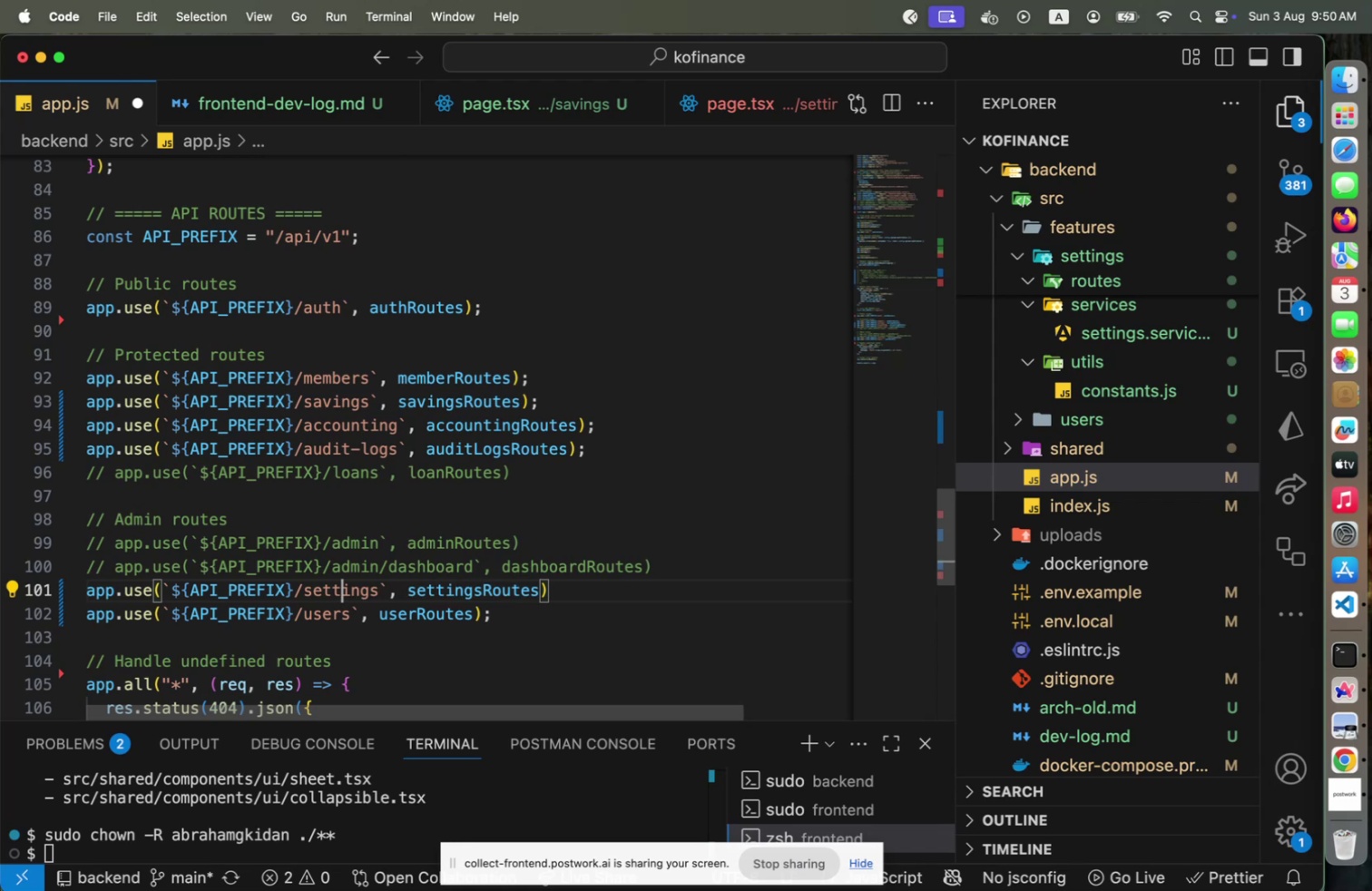 
key(ArrowLeft)
 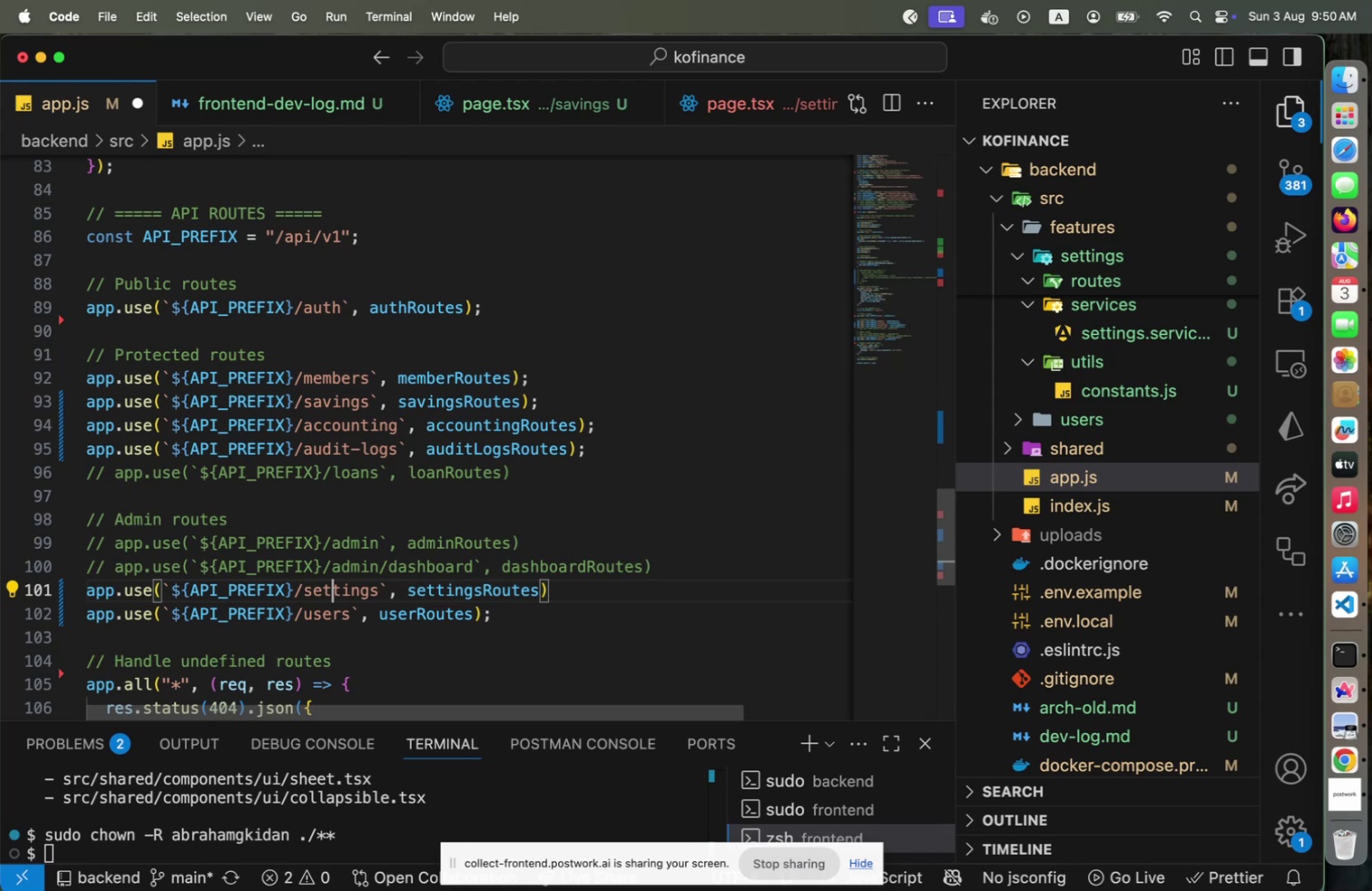 
key(ArrowLeft)
 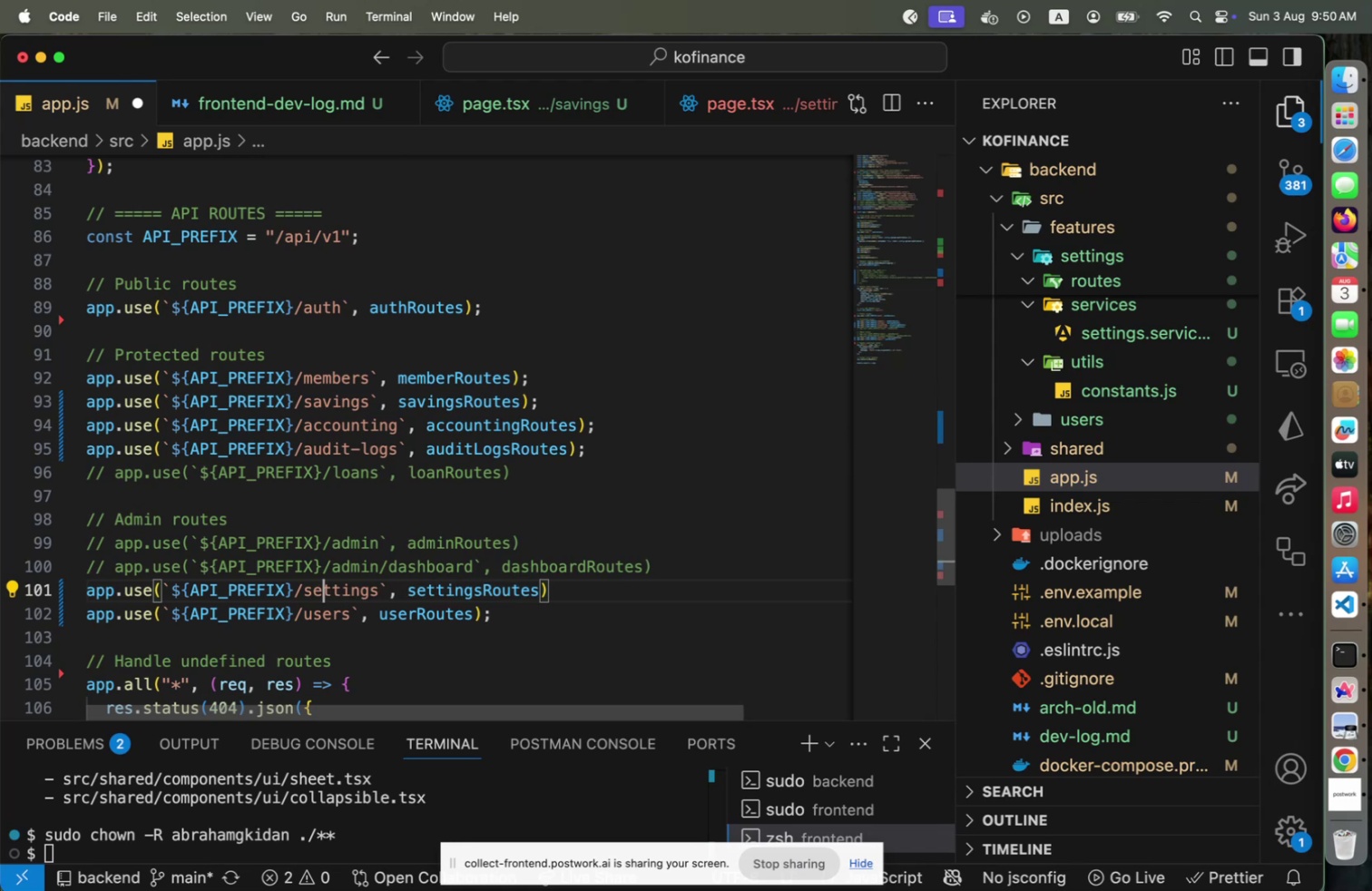 
key(ArrowLeft)
 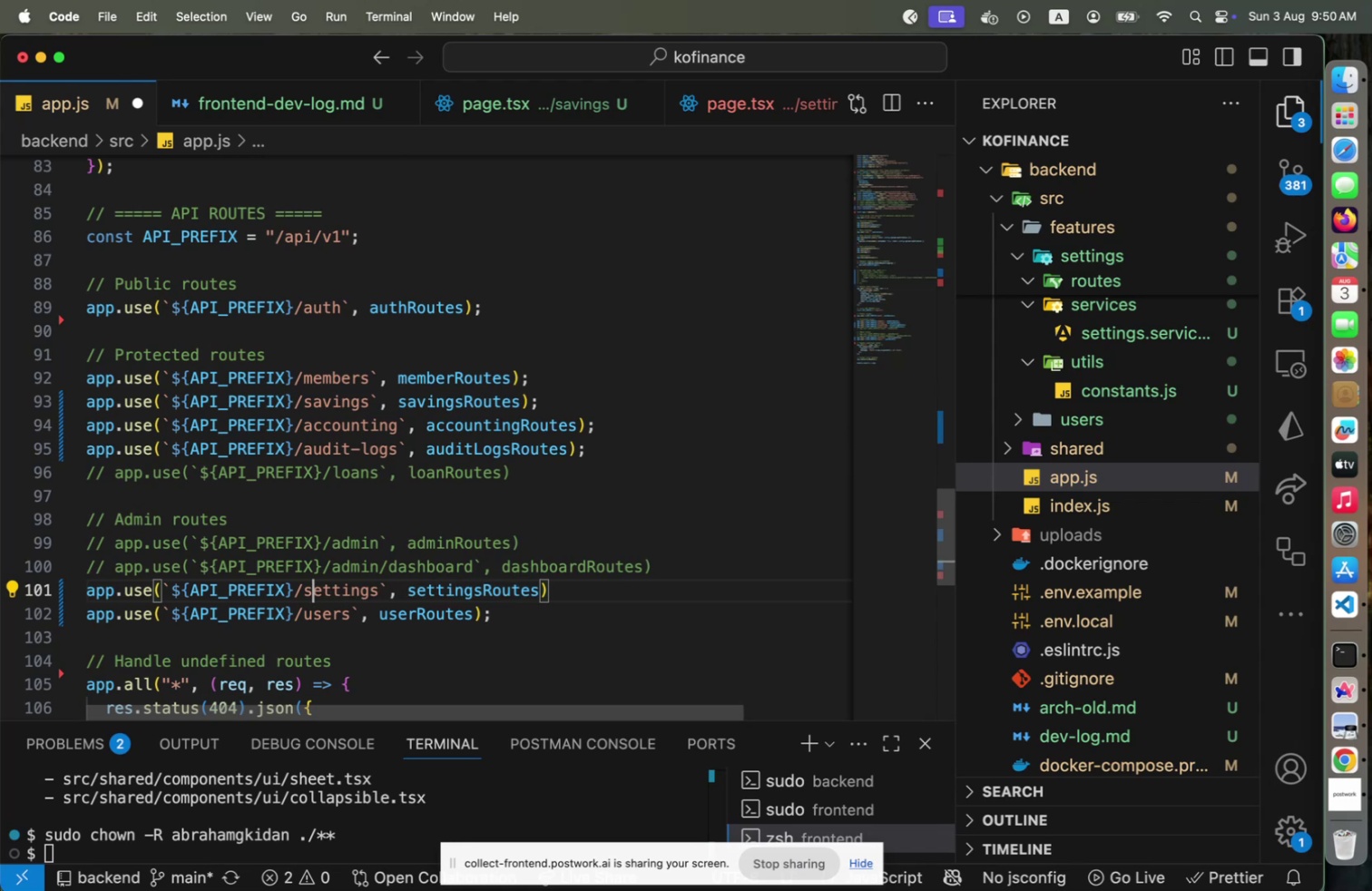 
key(ArrowLeft)
 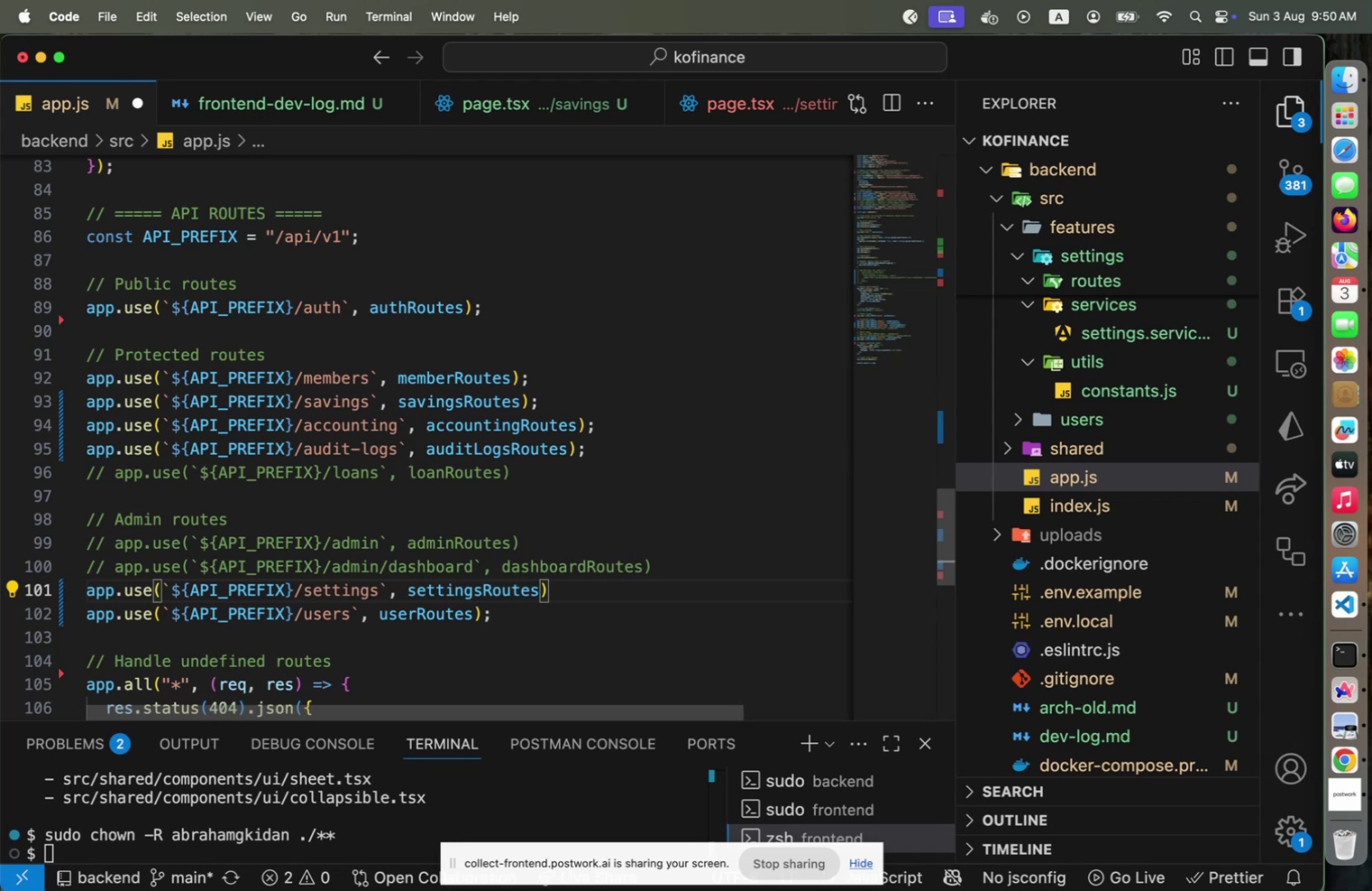 
type(admin/)
 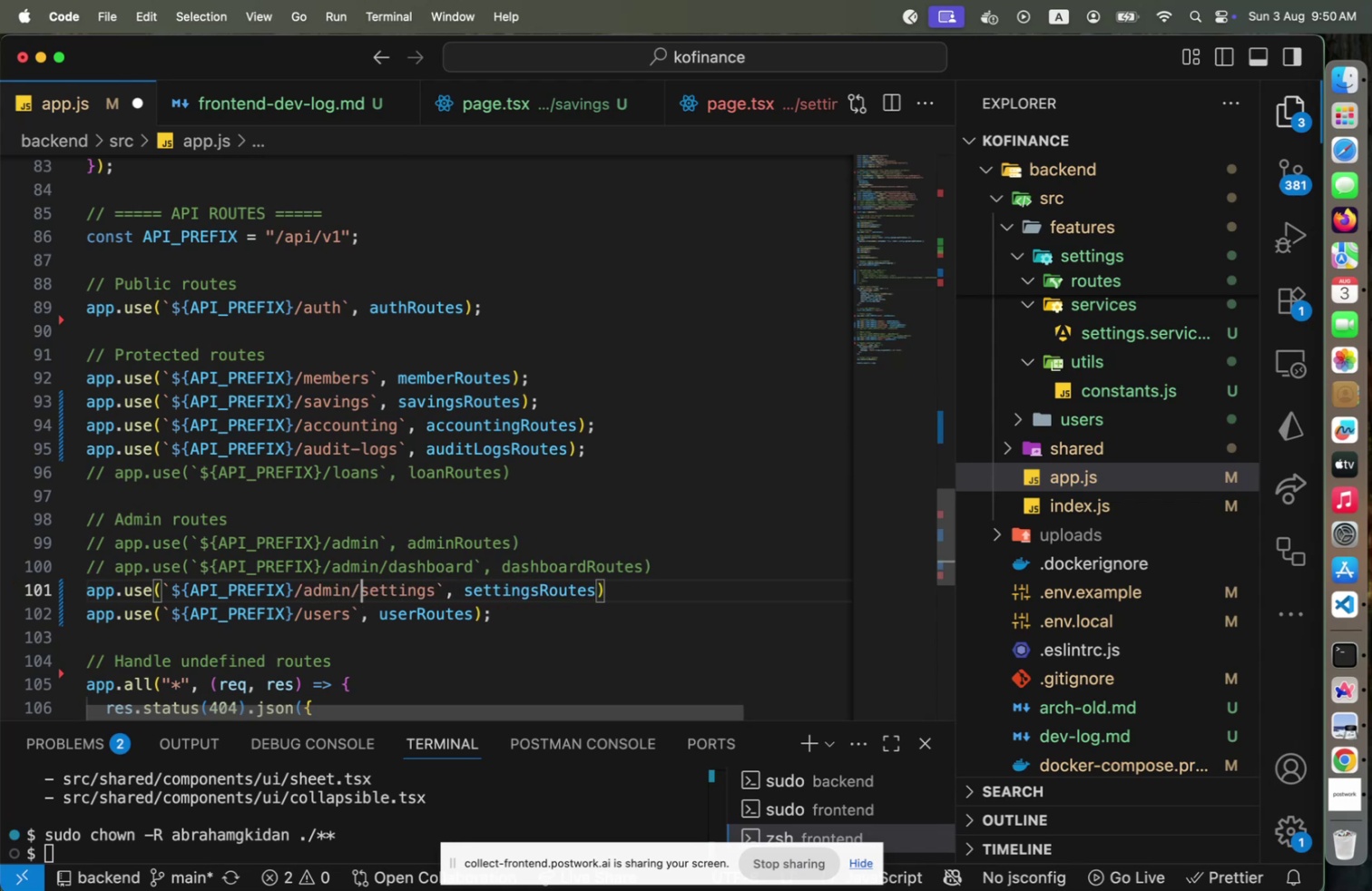 
key(ArrowRight)
 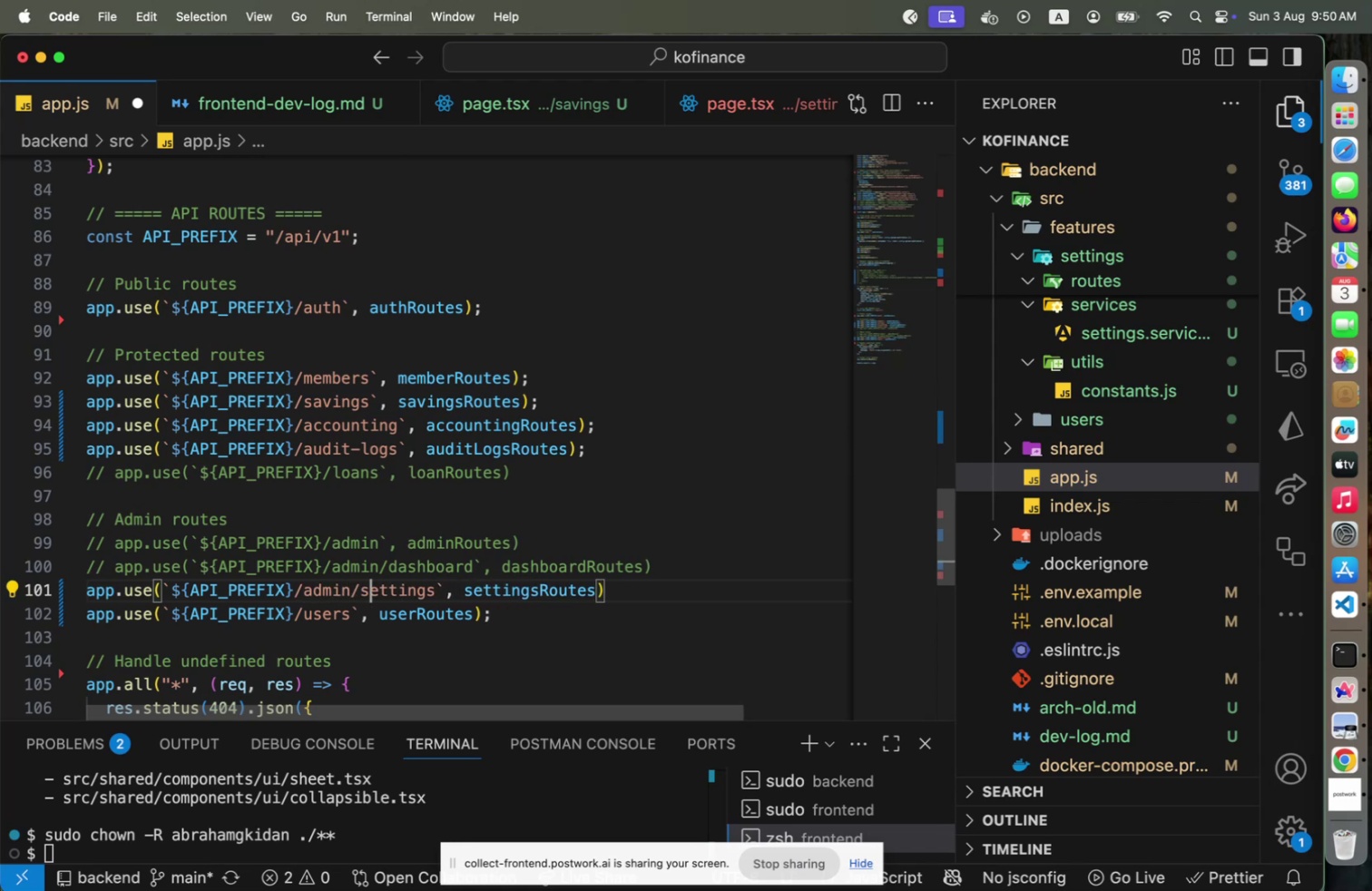 
hold_key(key=ArrowRight, duration=0.44)
 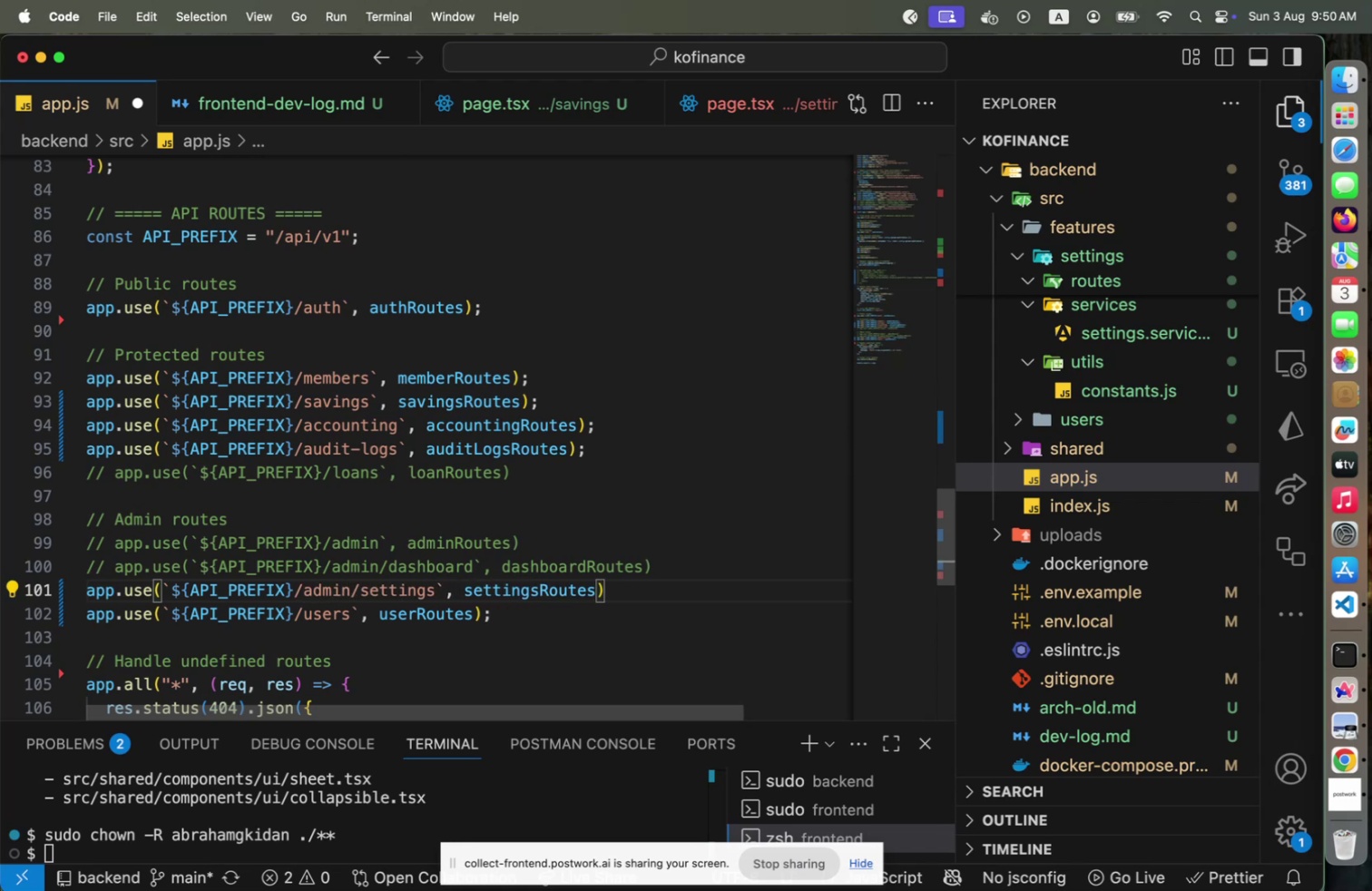 
key(End)
 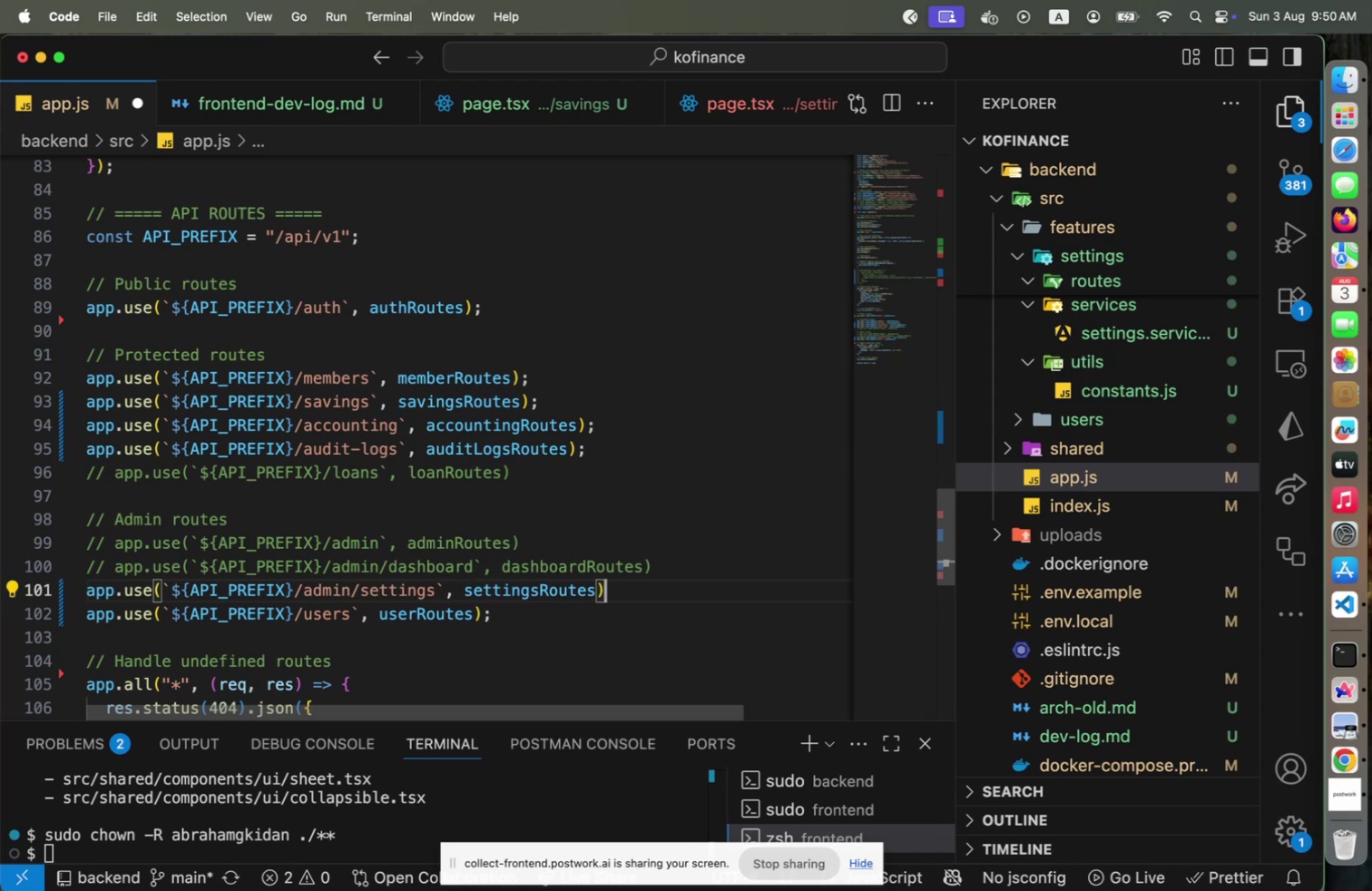 
key(ArrowLeft)
 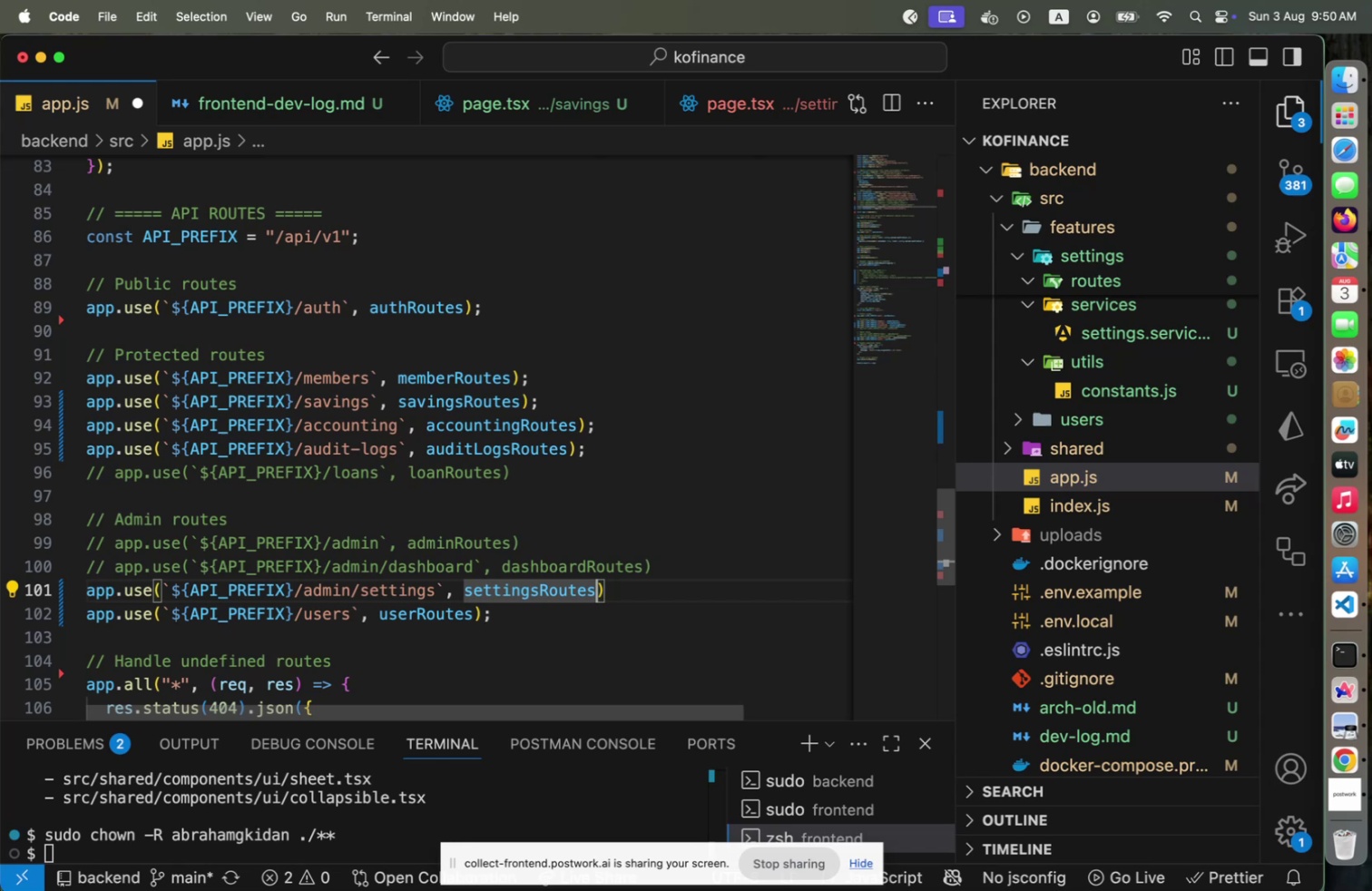 
key(ArrowLeft)
 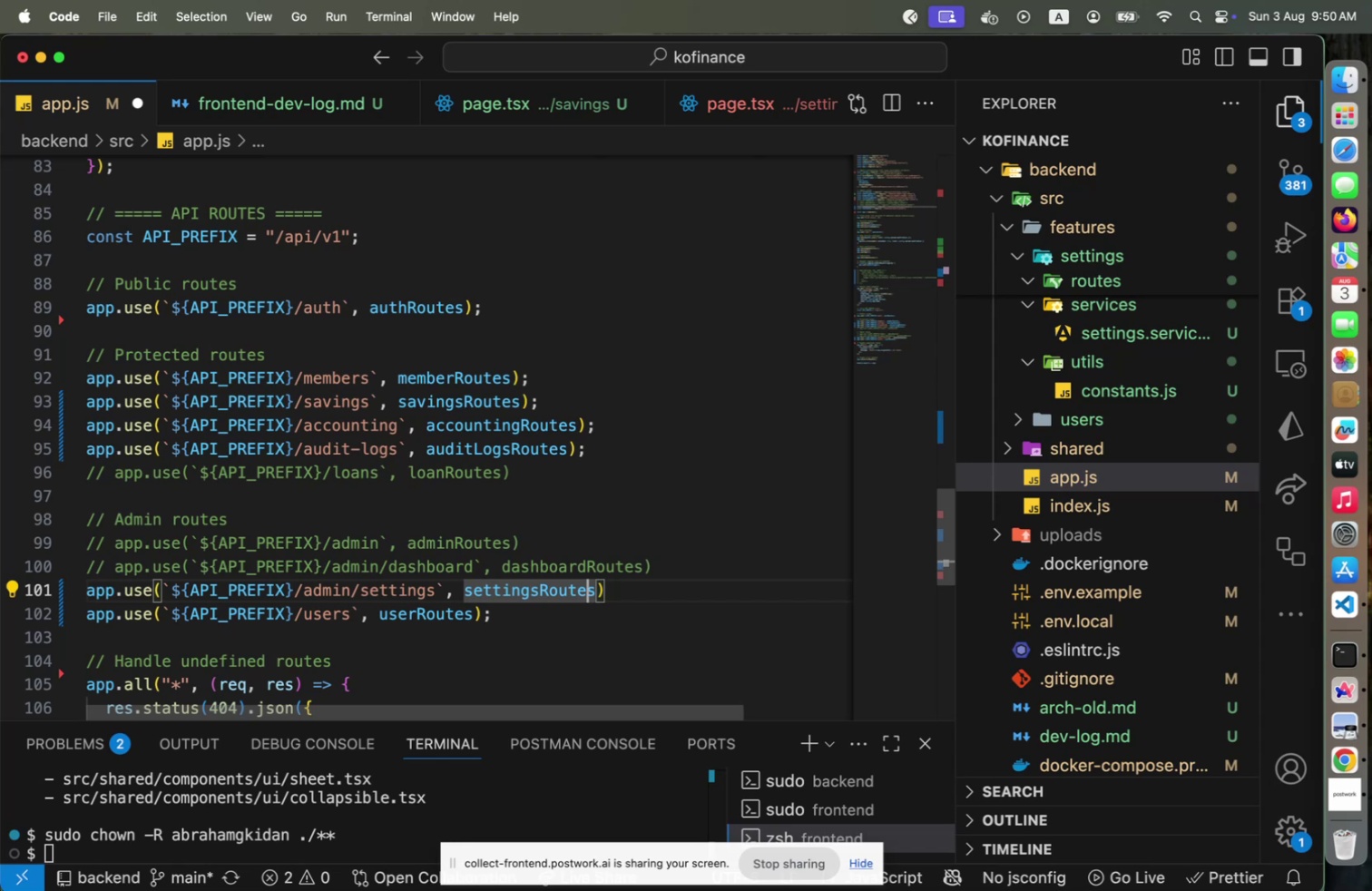 
key(ArrowUp)
 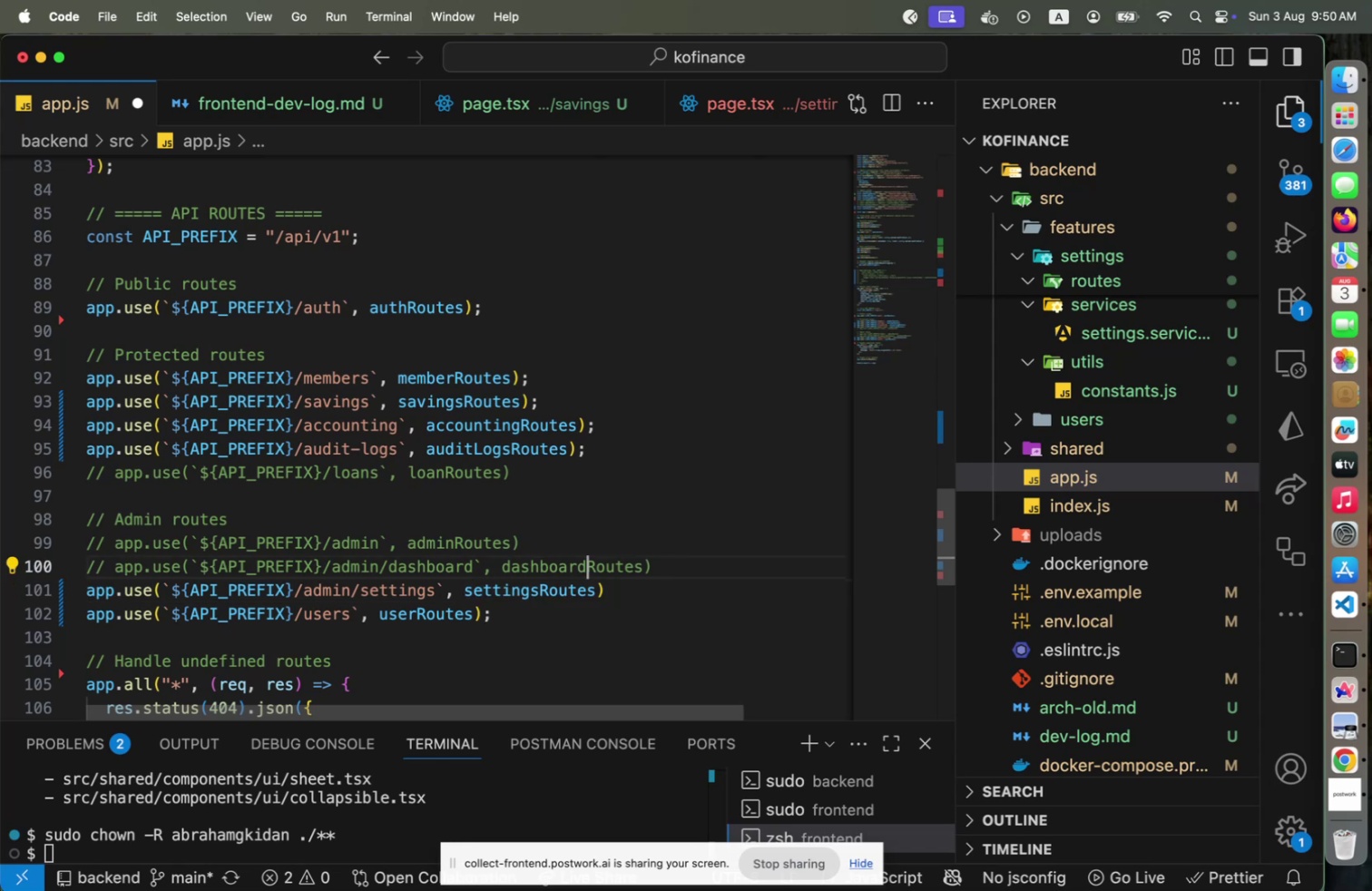 
key(ArrowLeft)
 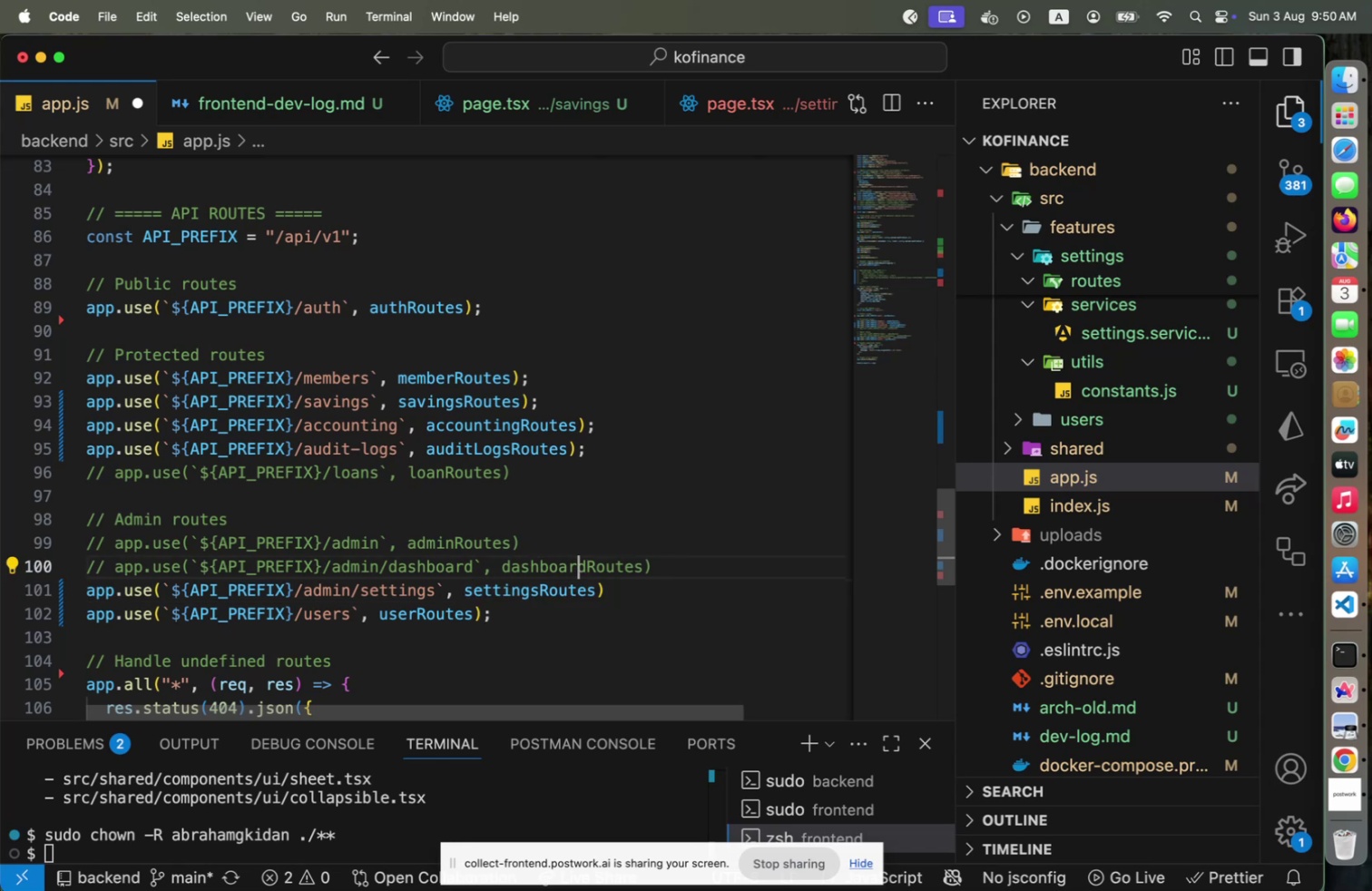 
key(ArrowDown)
 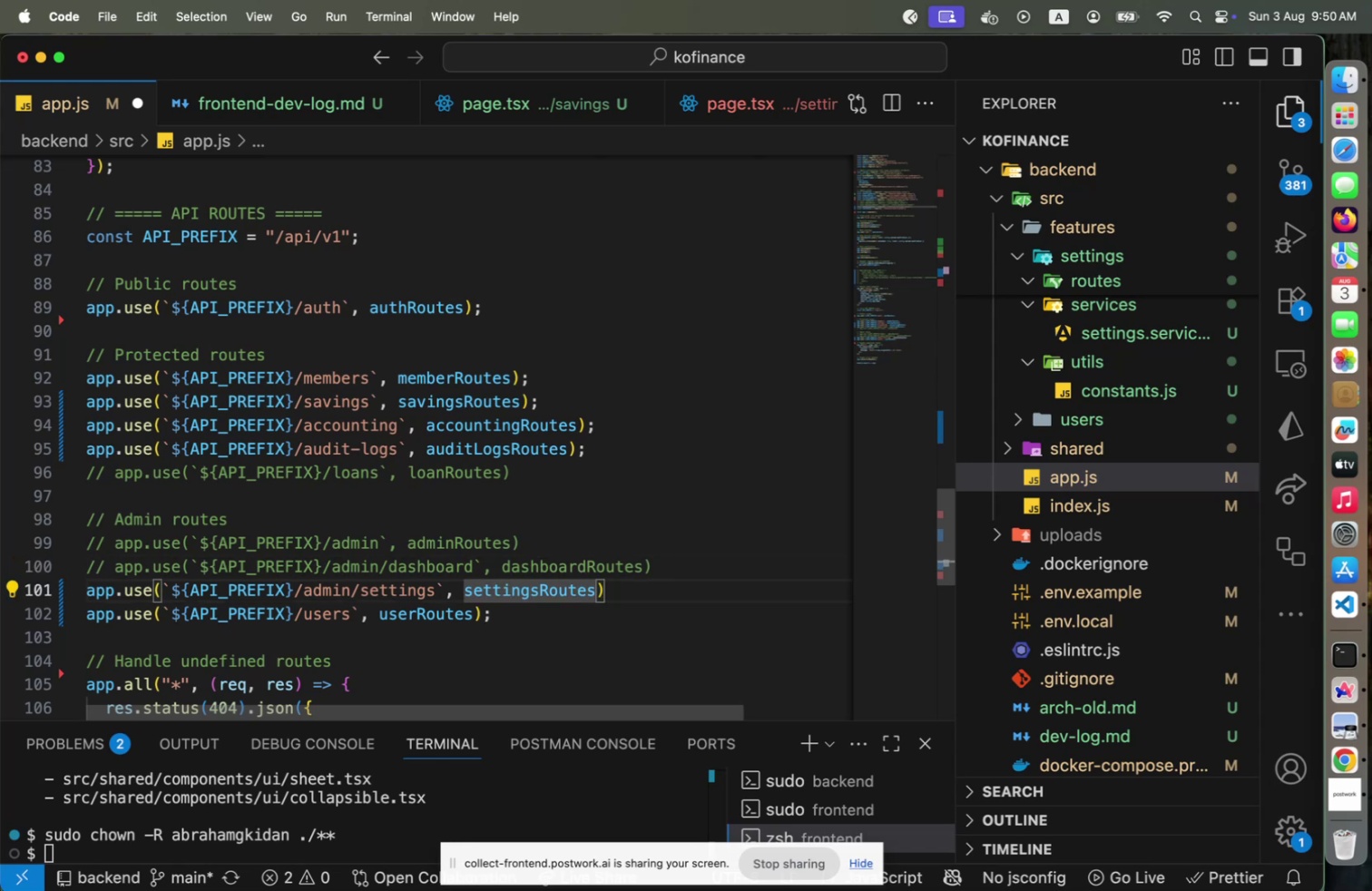 
hold_key(key=ArrowLeft, duration=1.01)
 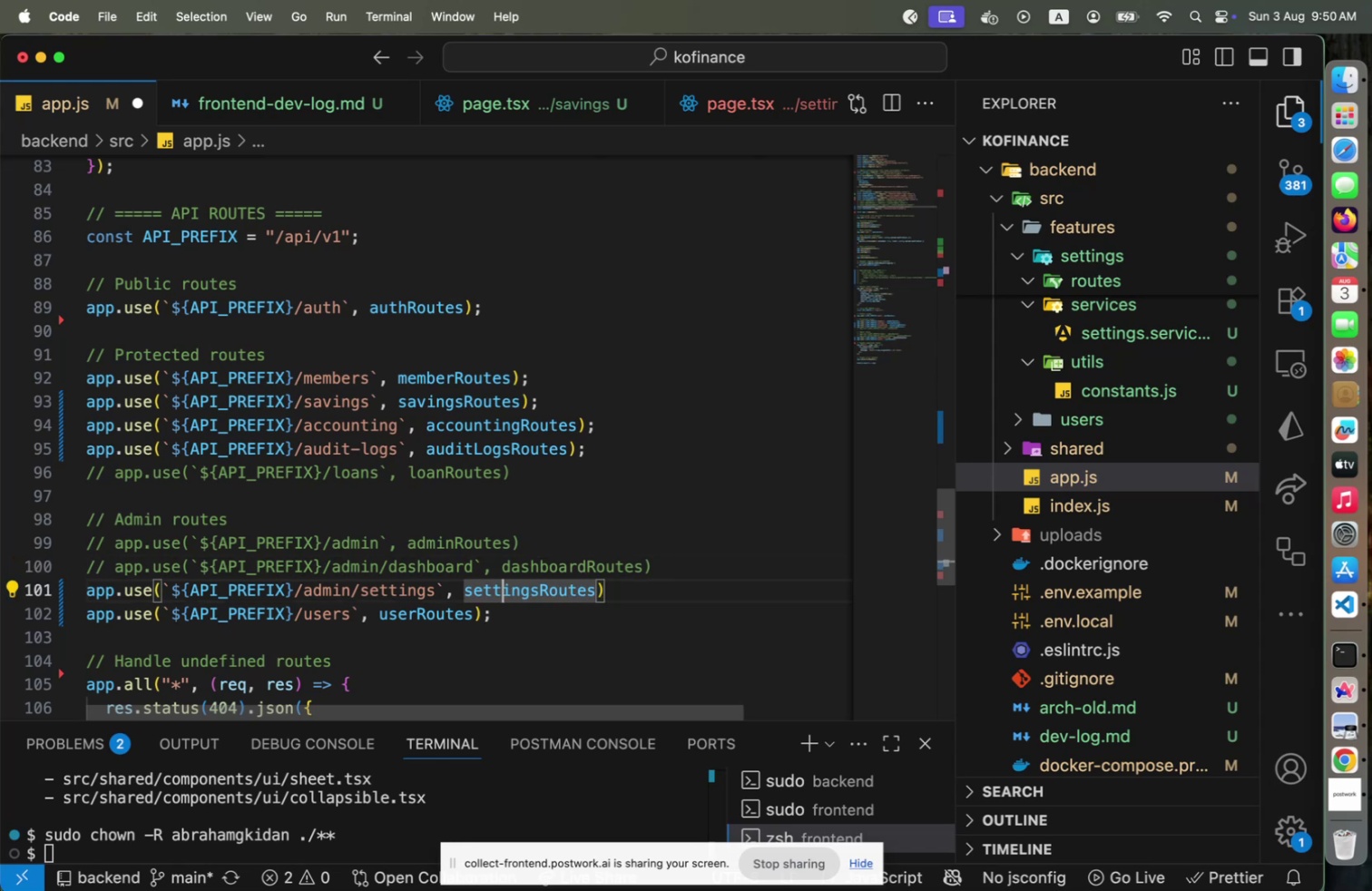 
key(Meta+CommandLeft)
 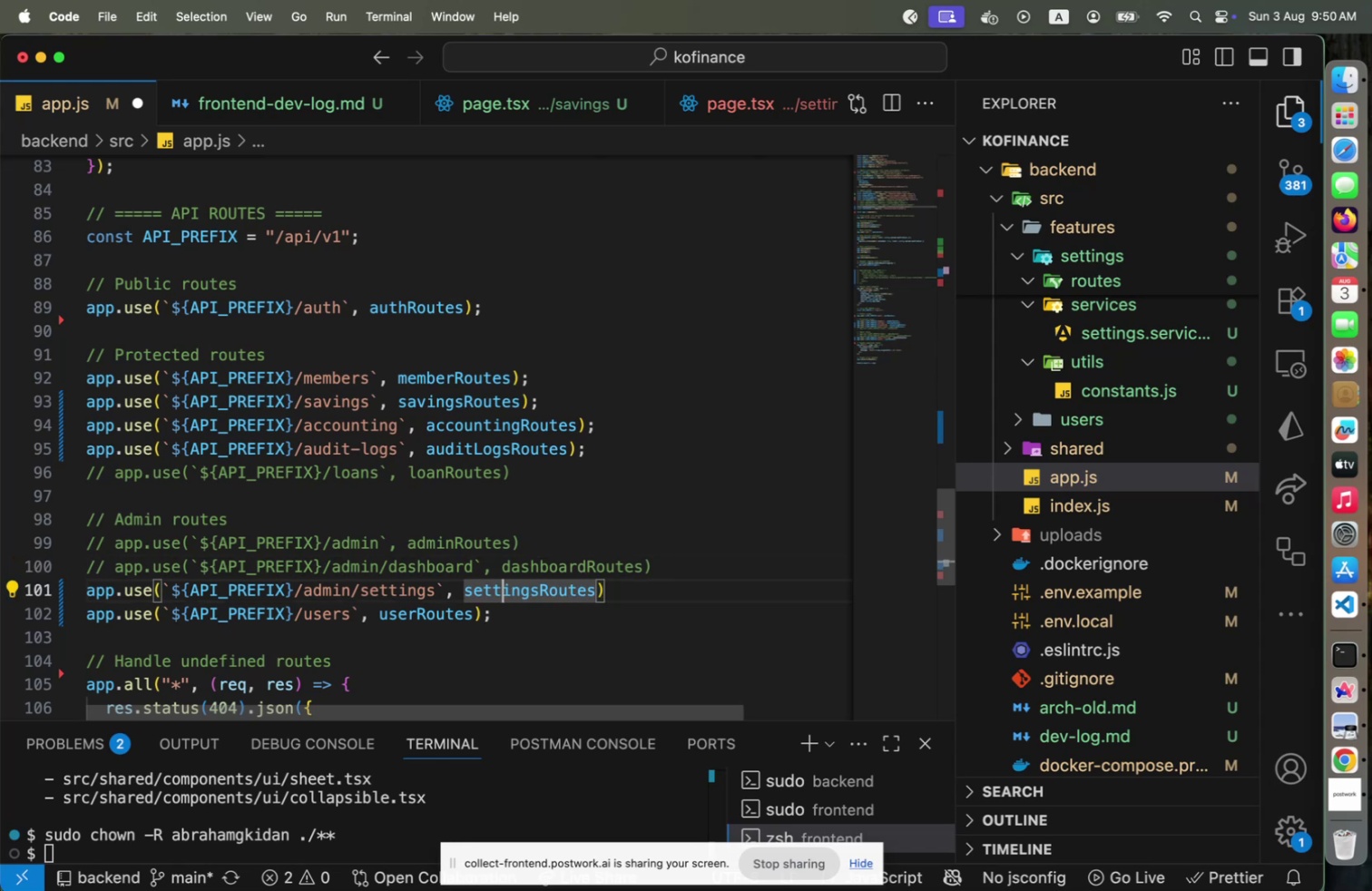 
key(Meta+S)
 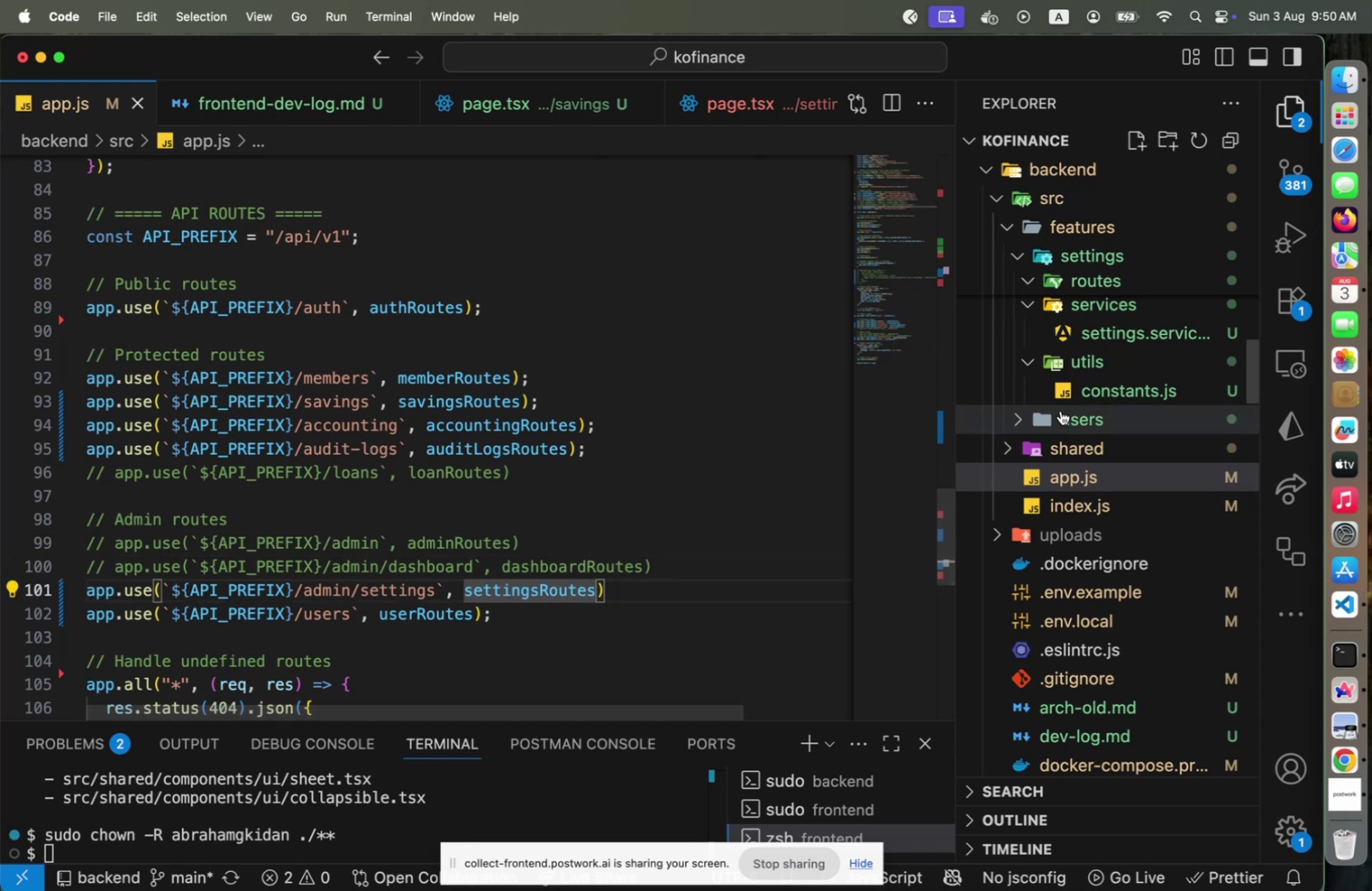 
scroll: coordinate [1071, 406], scroll_direction: up, amount: 1.0
 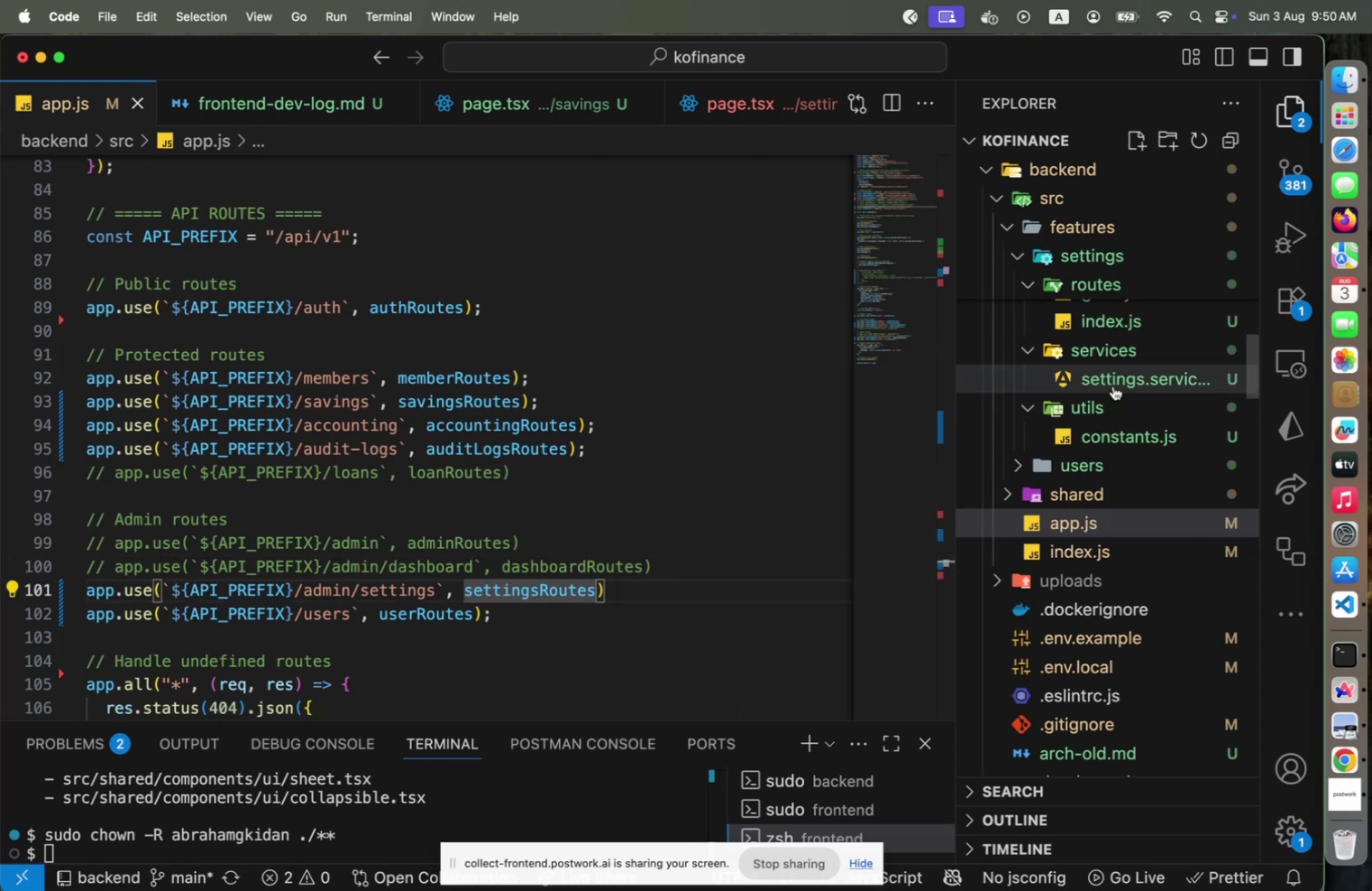 
left_click([1113, 385])
 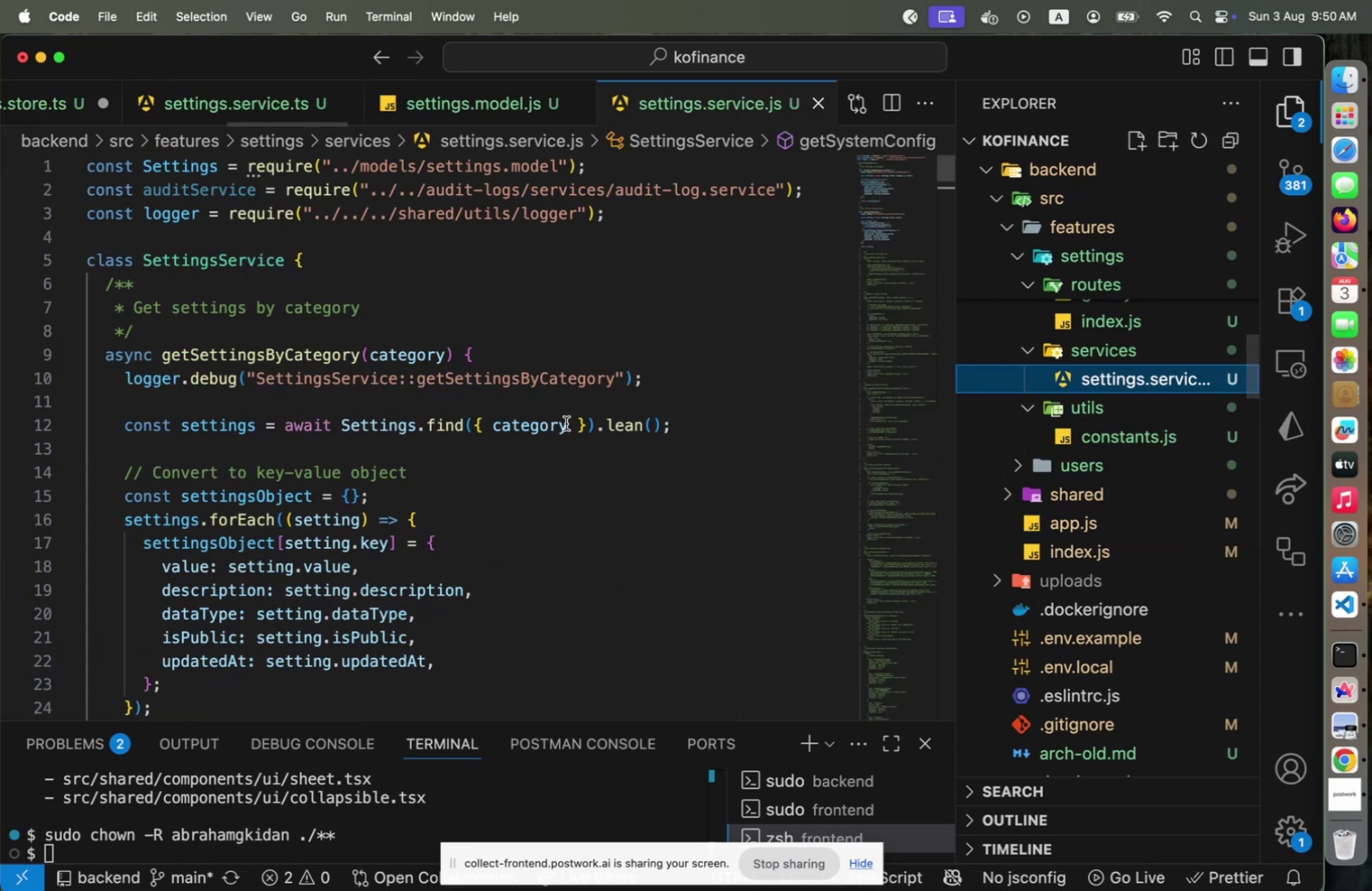 
scroll: coordinate [560, 428], scroll_direction: down, amount: 7.0
 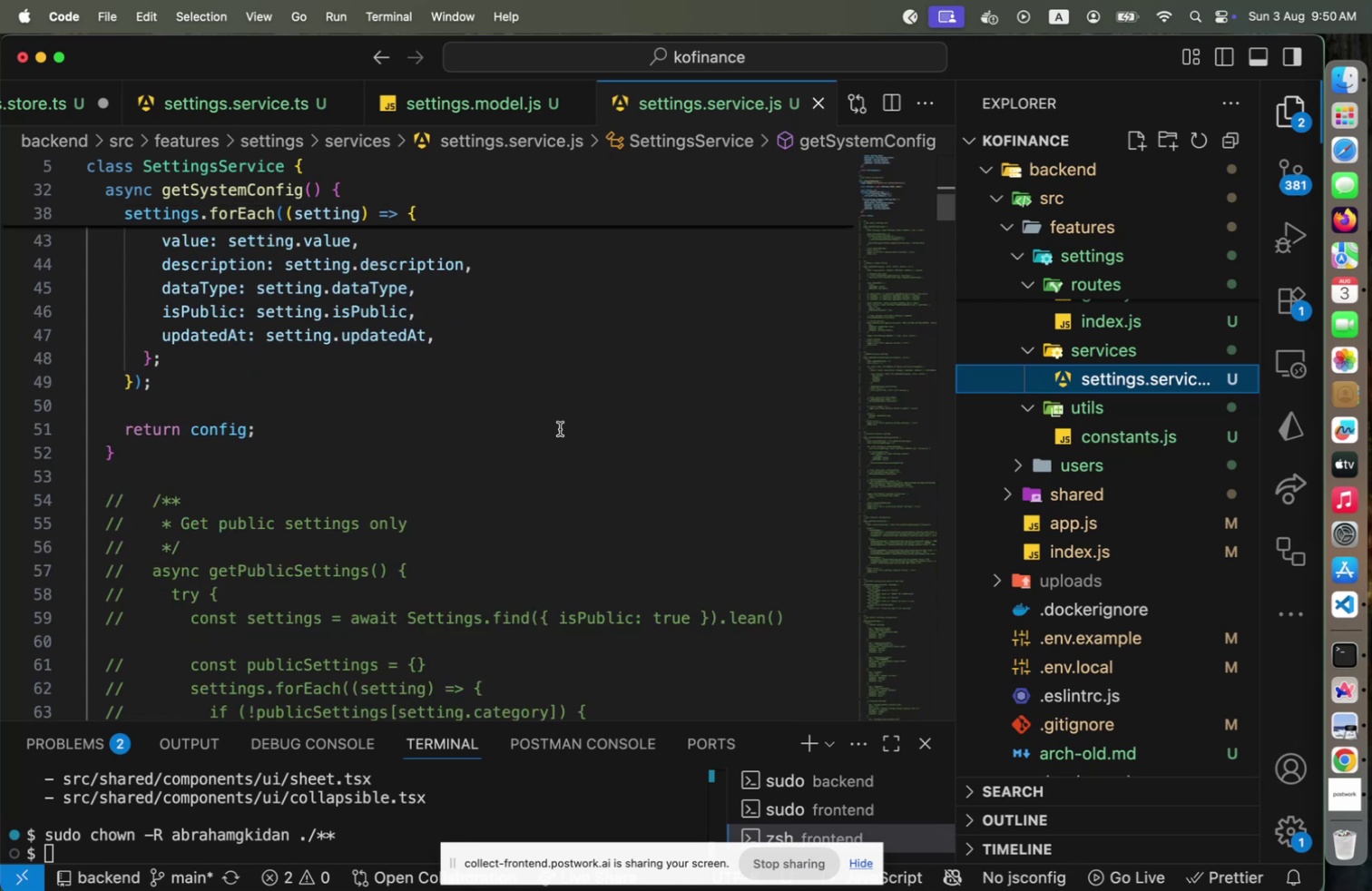 
left_click([511, 485])
 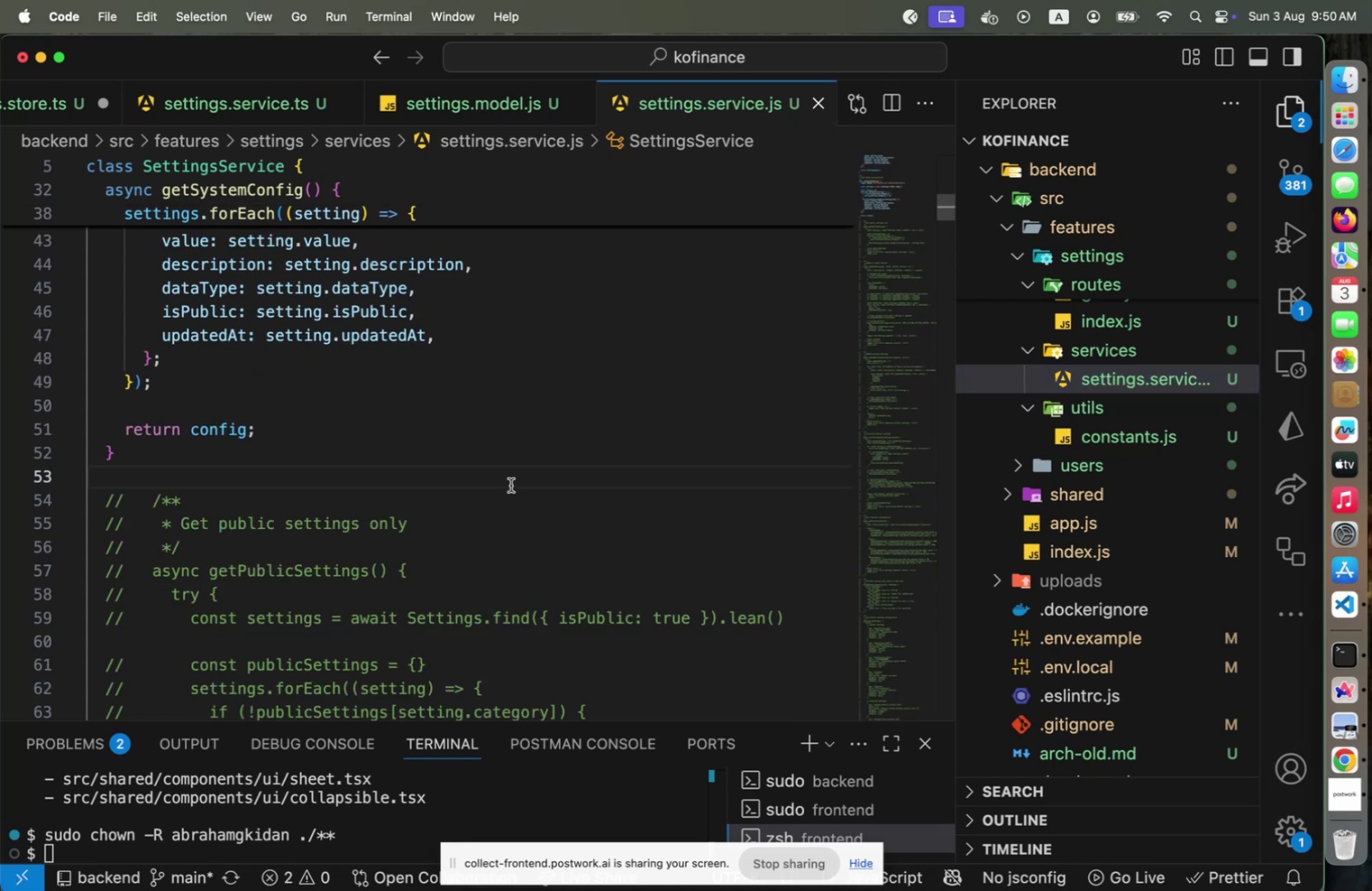 
key(ArrowDown)
 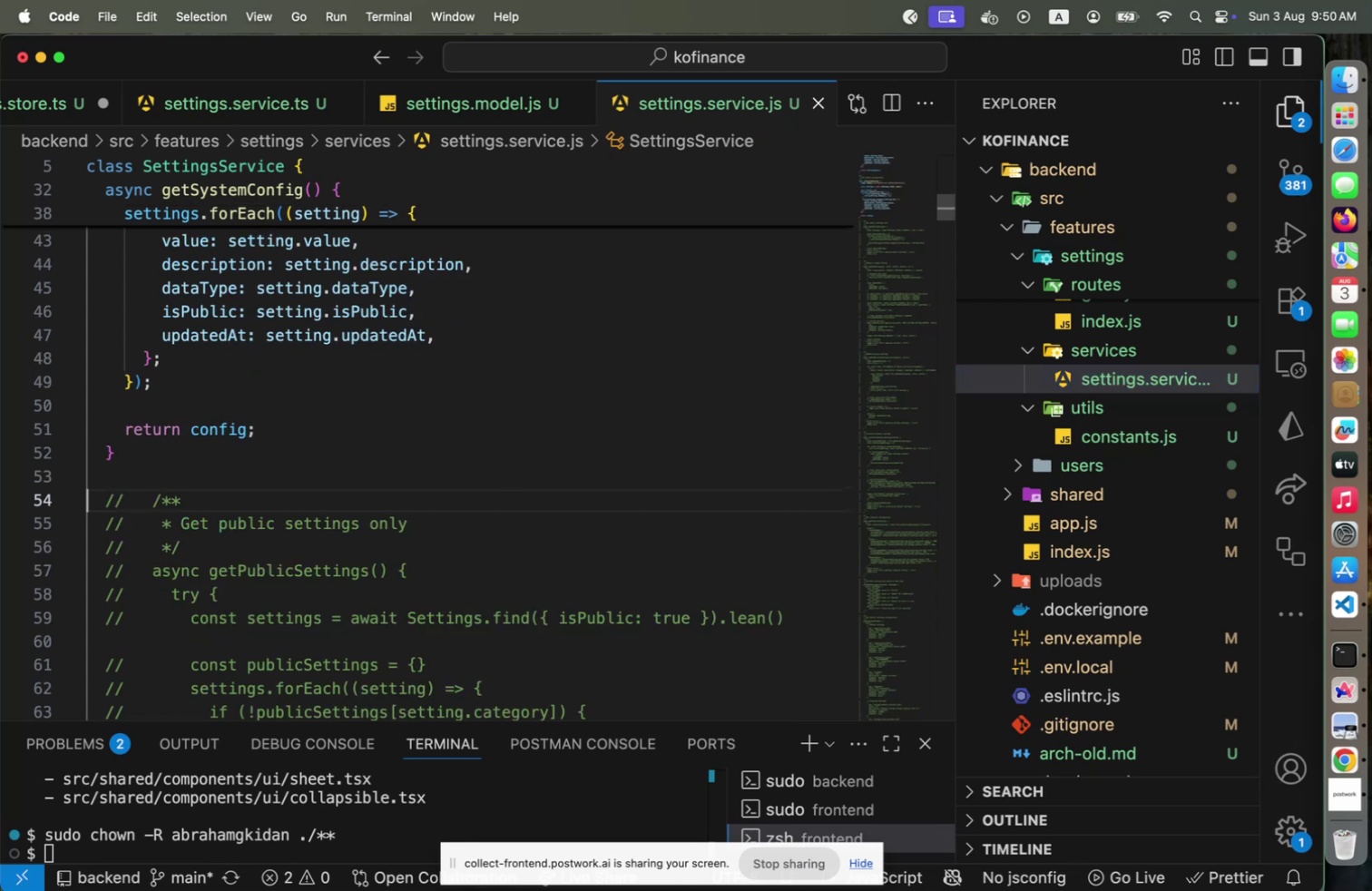 
hold_key(key=ArrowDown, duration=0.78)
 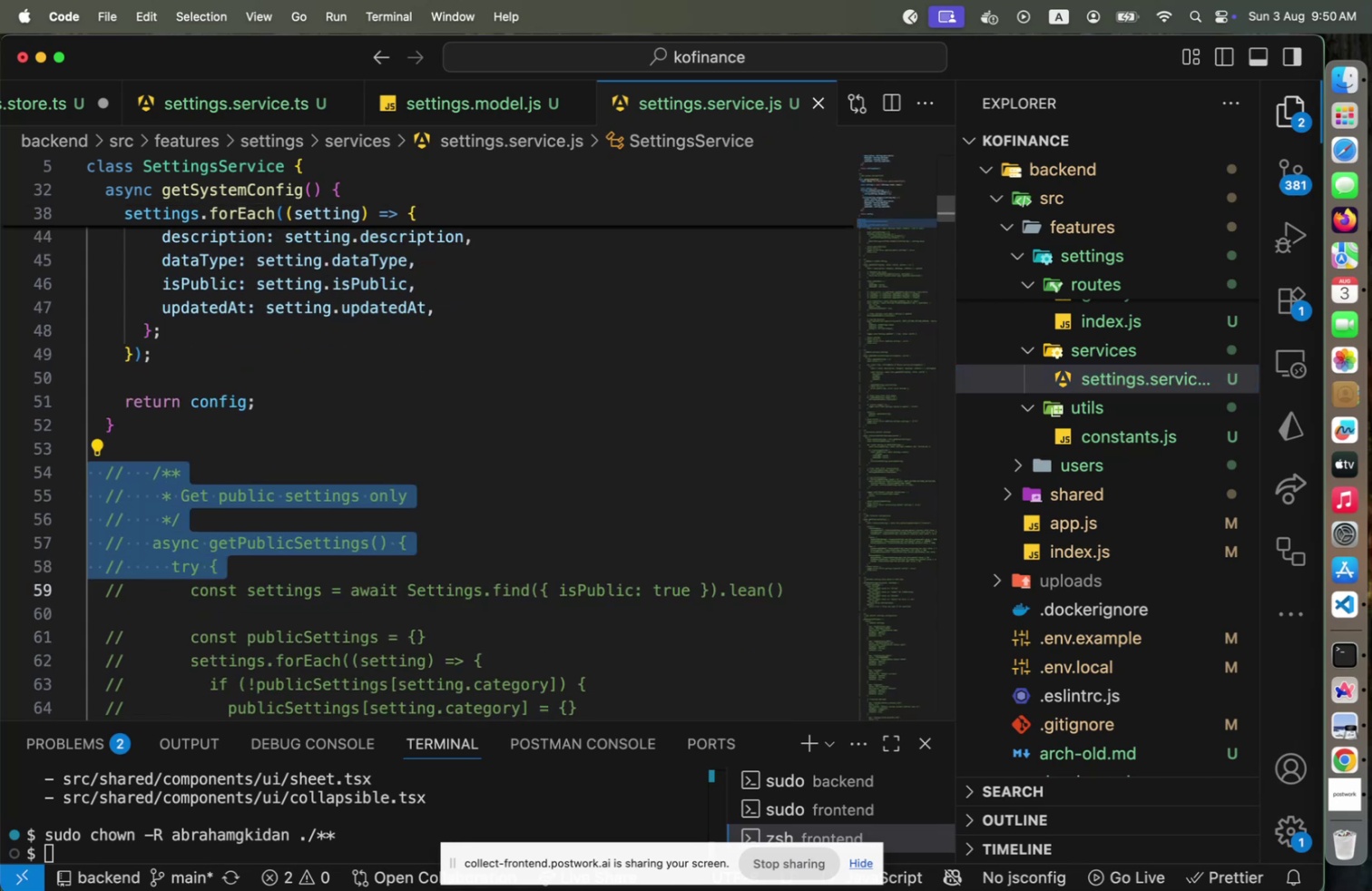 
hold_key(key=ArrowDown, duration=1.41)
 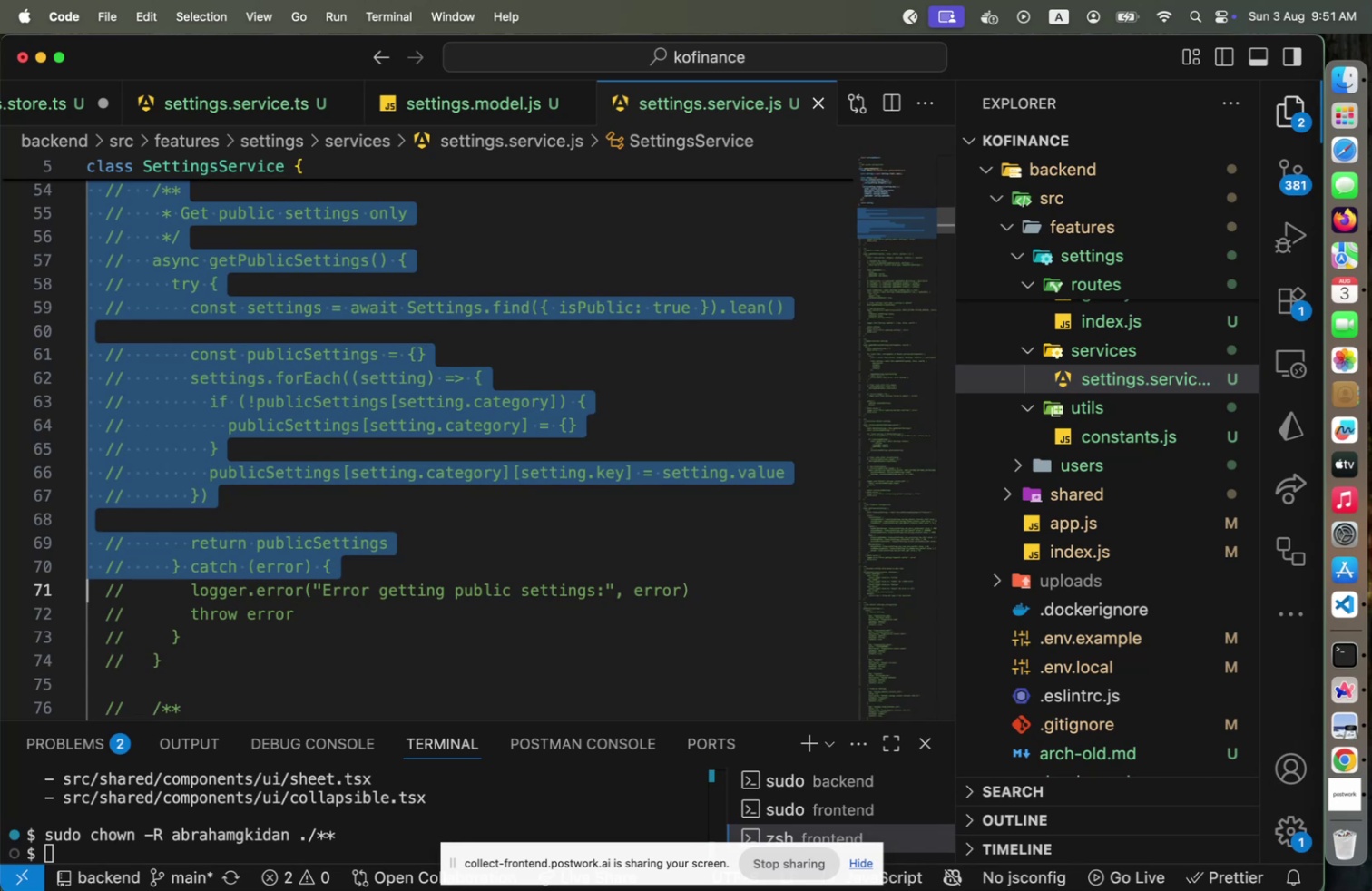 
key(Shift+ArrowDown)
 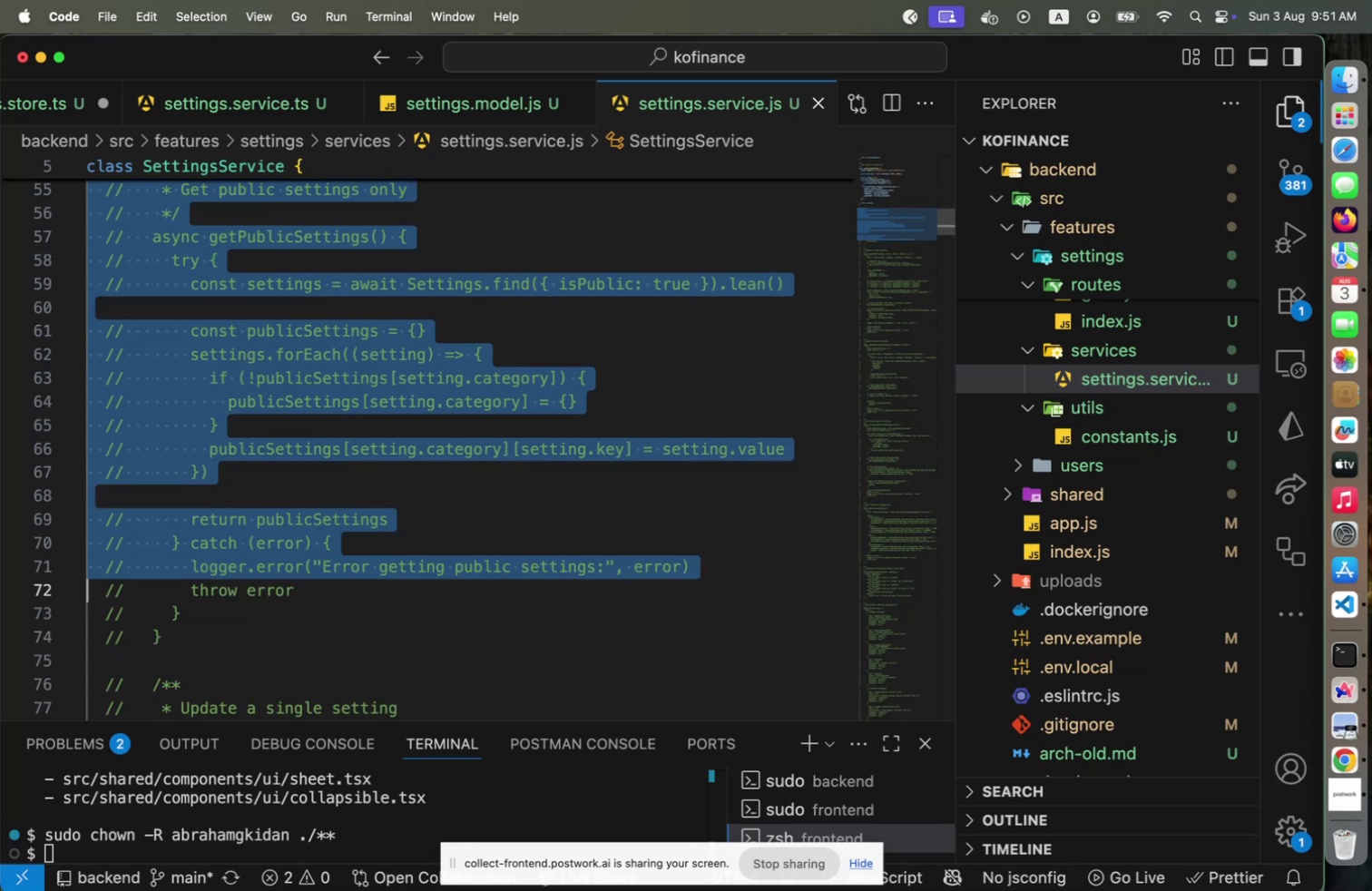 
key(Shift+ArrowDown)
 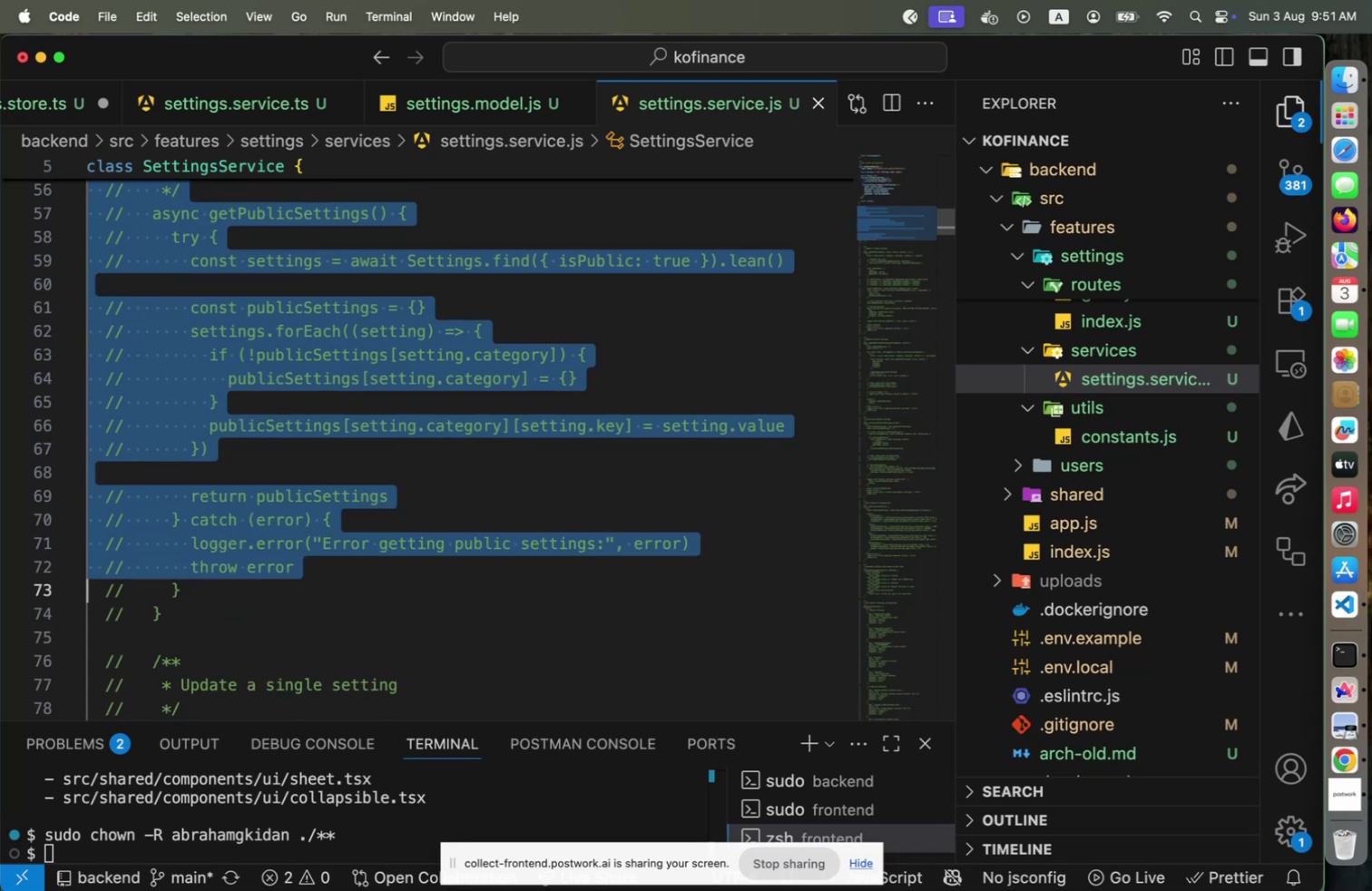 
key(Shift+ArrowDown)
 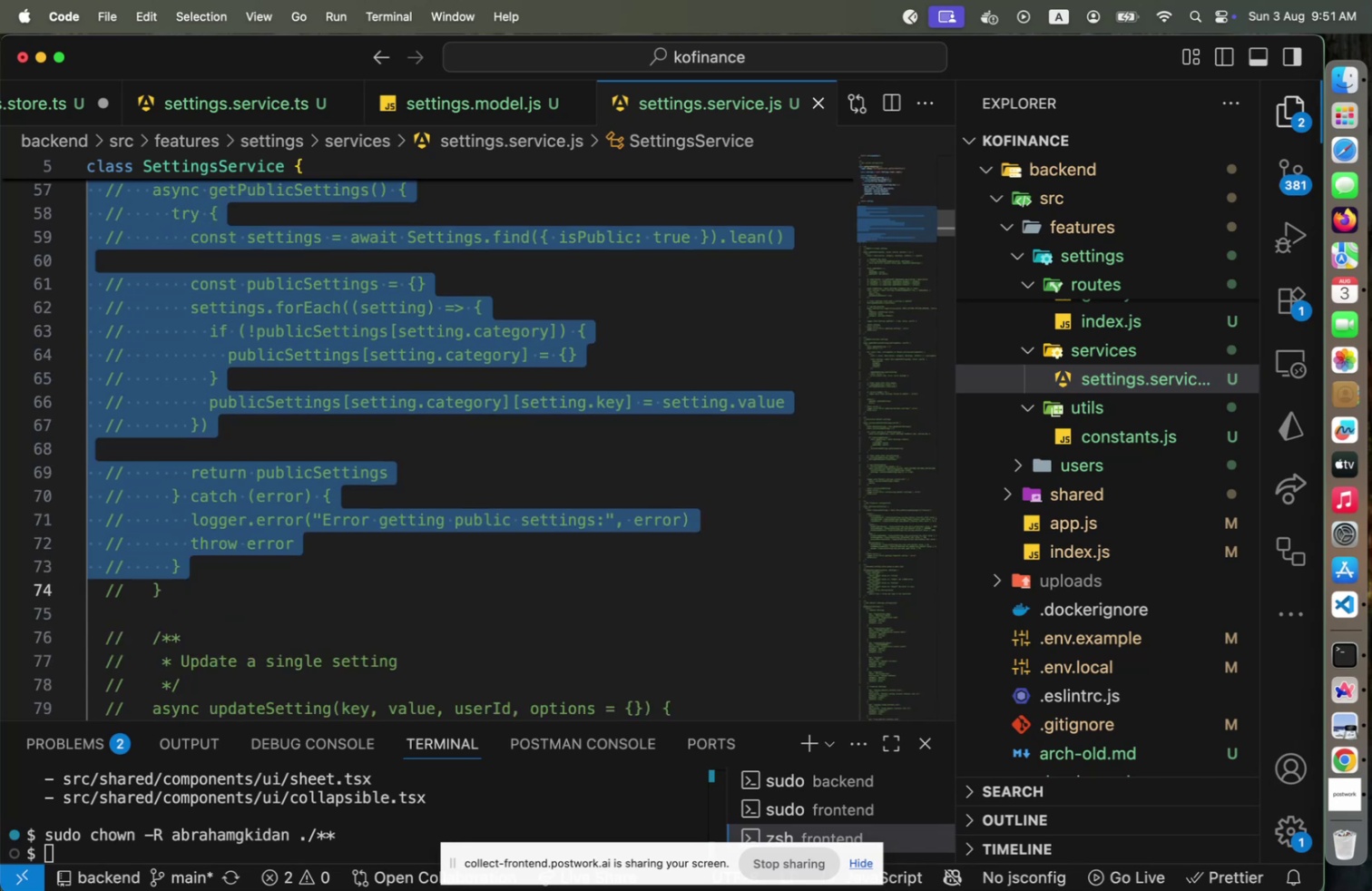 
key(Shift+ArrowDown)
 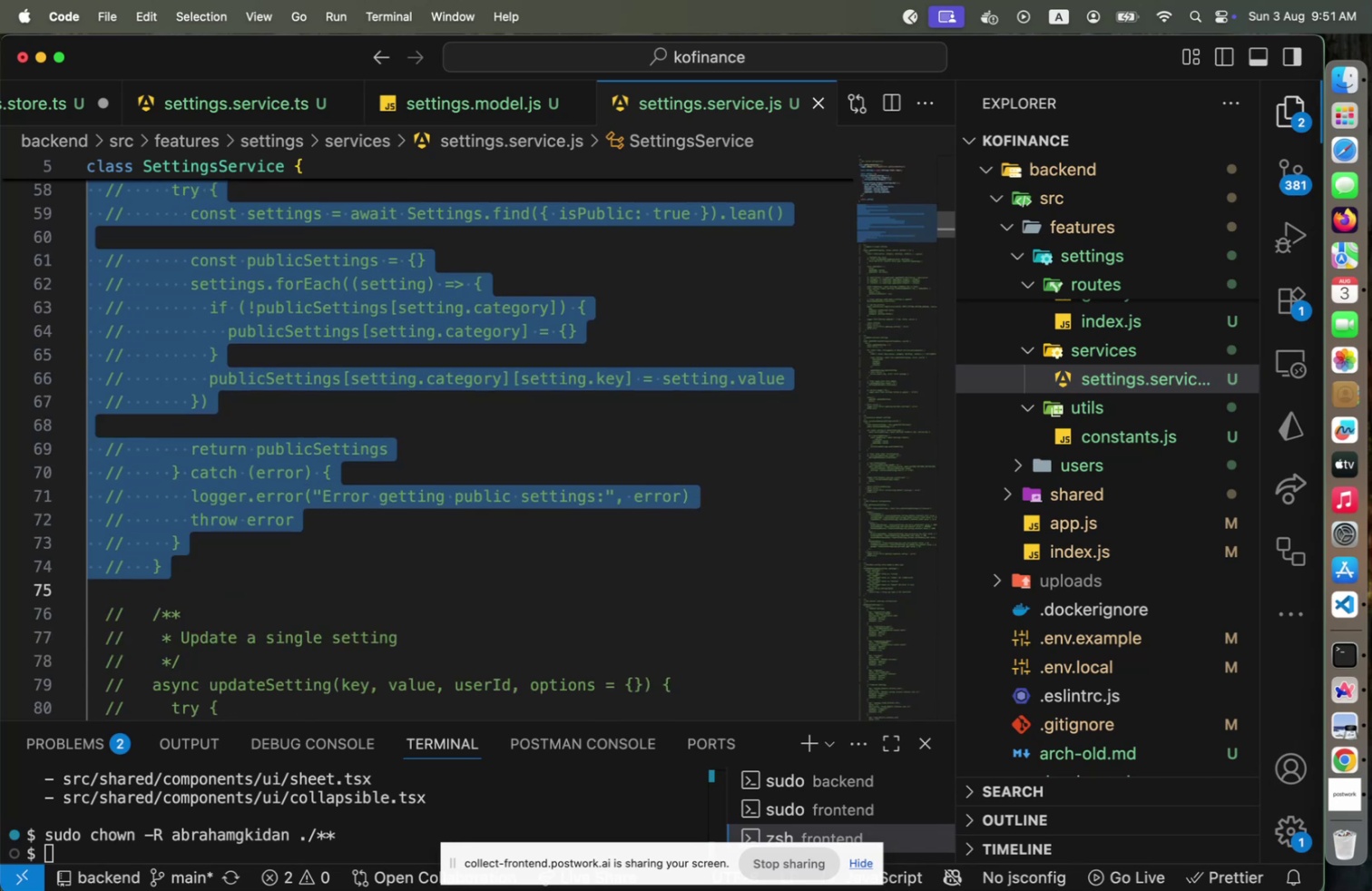 
key(Meta+CommandLeft)
 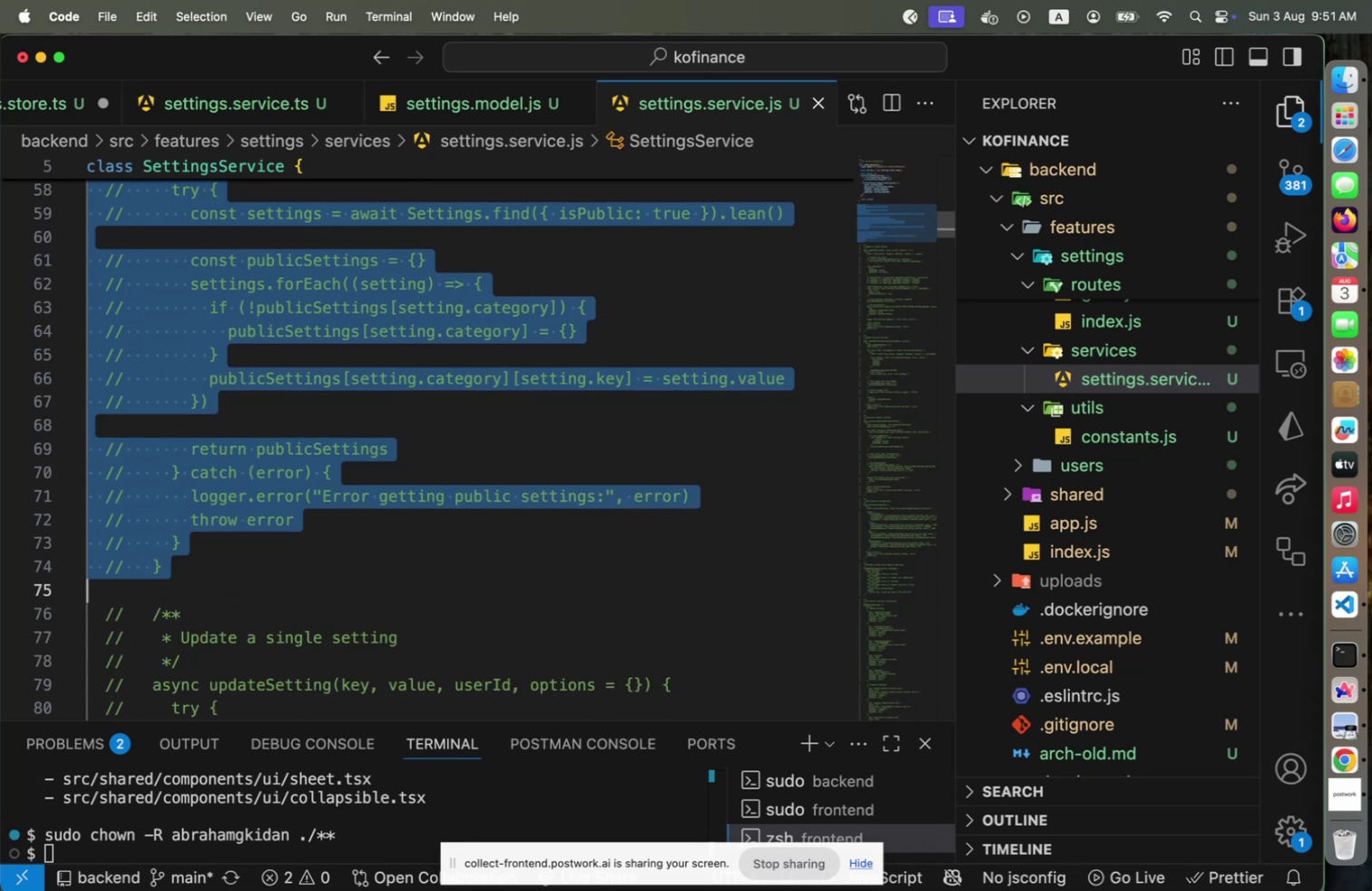 
key(Meta+Slash)
 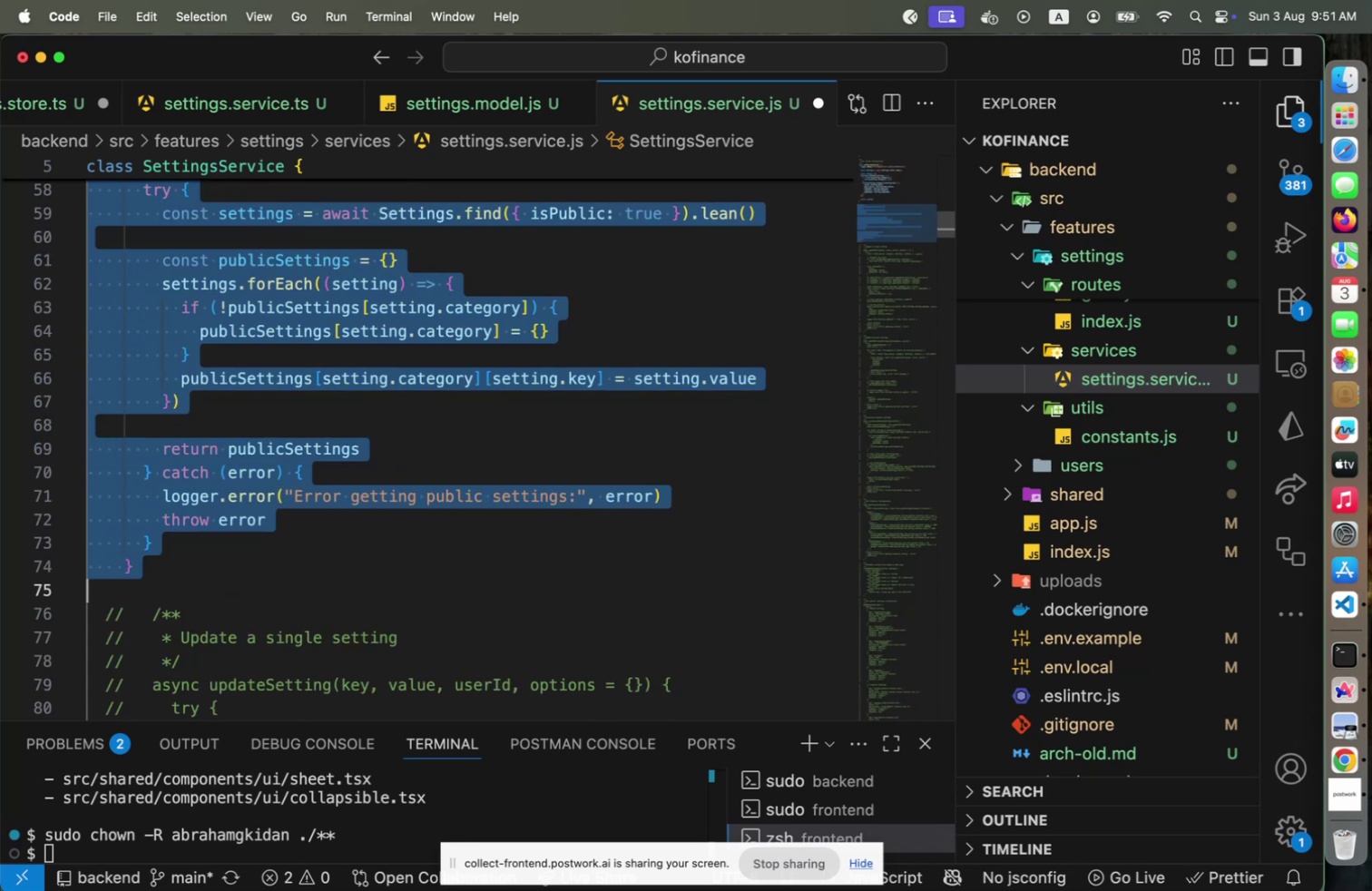 
key(ArrowLeft)
 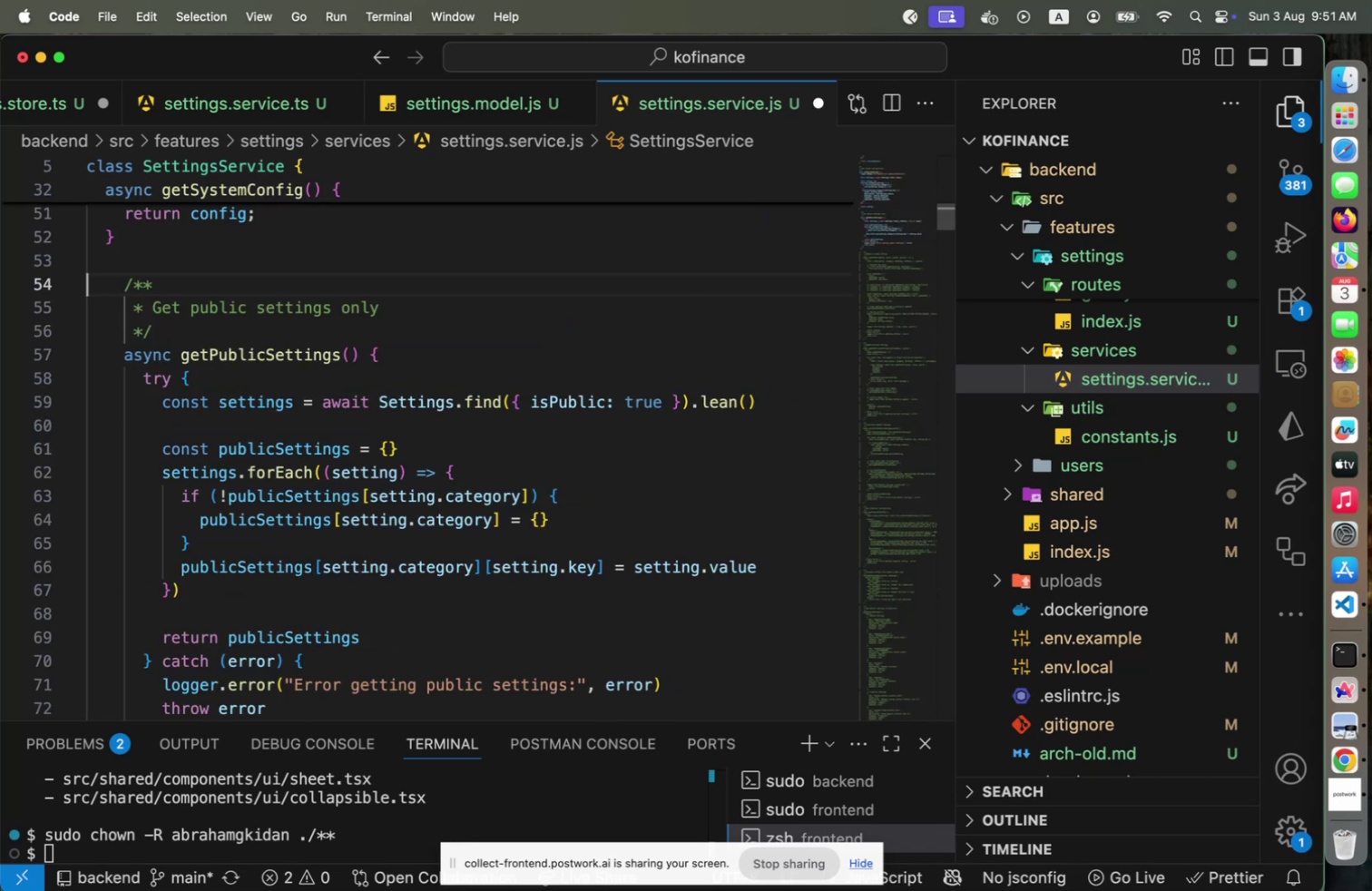 
key(ArrowDown)
 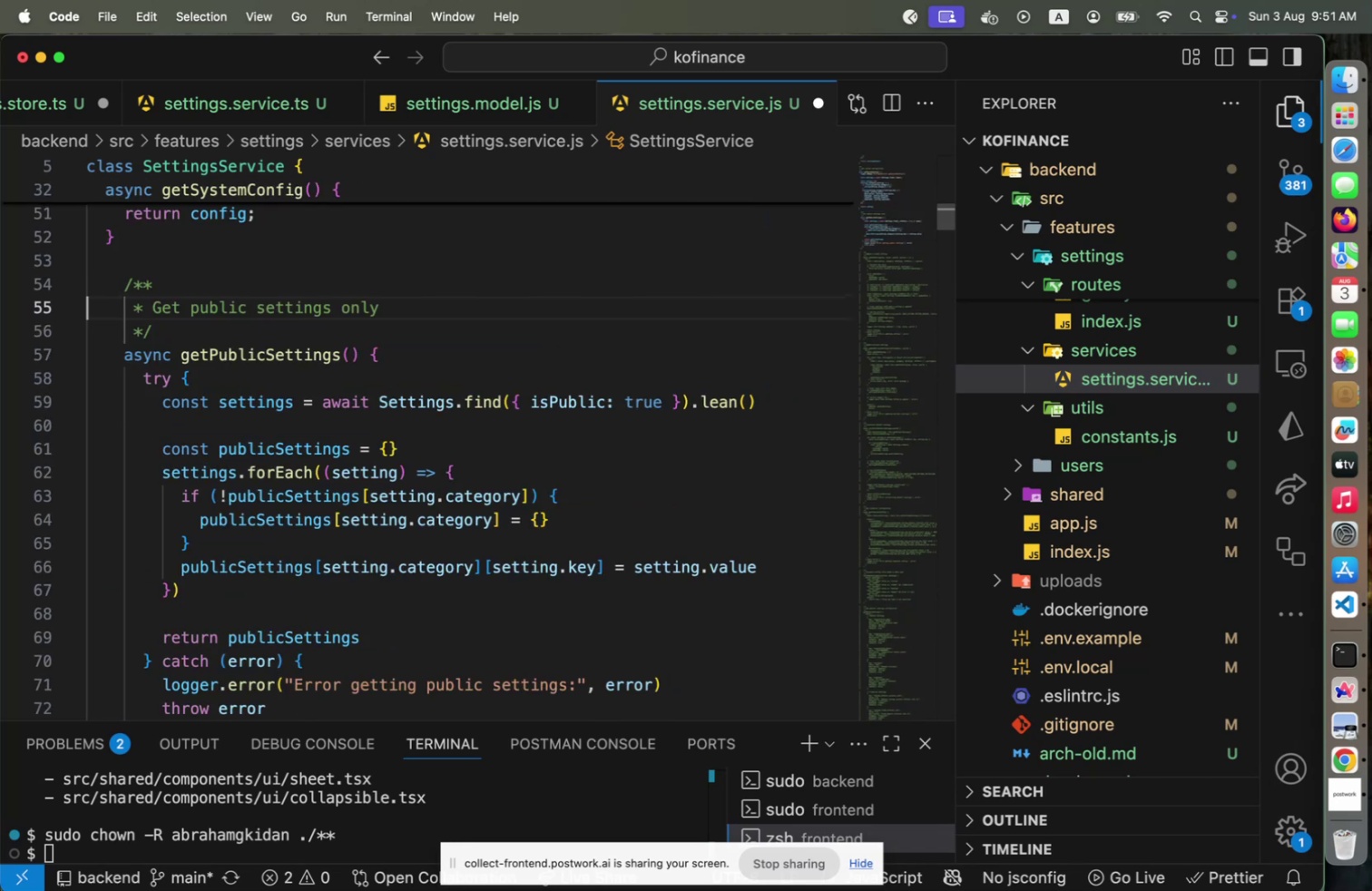 
key(ArrowDown)
 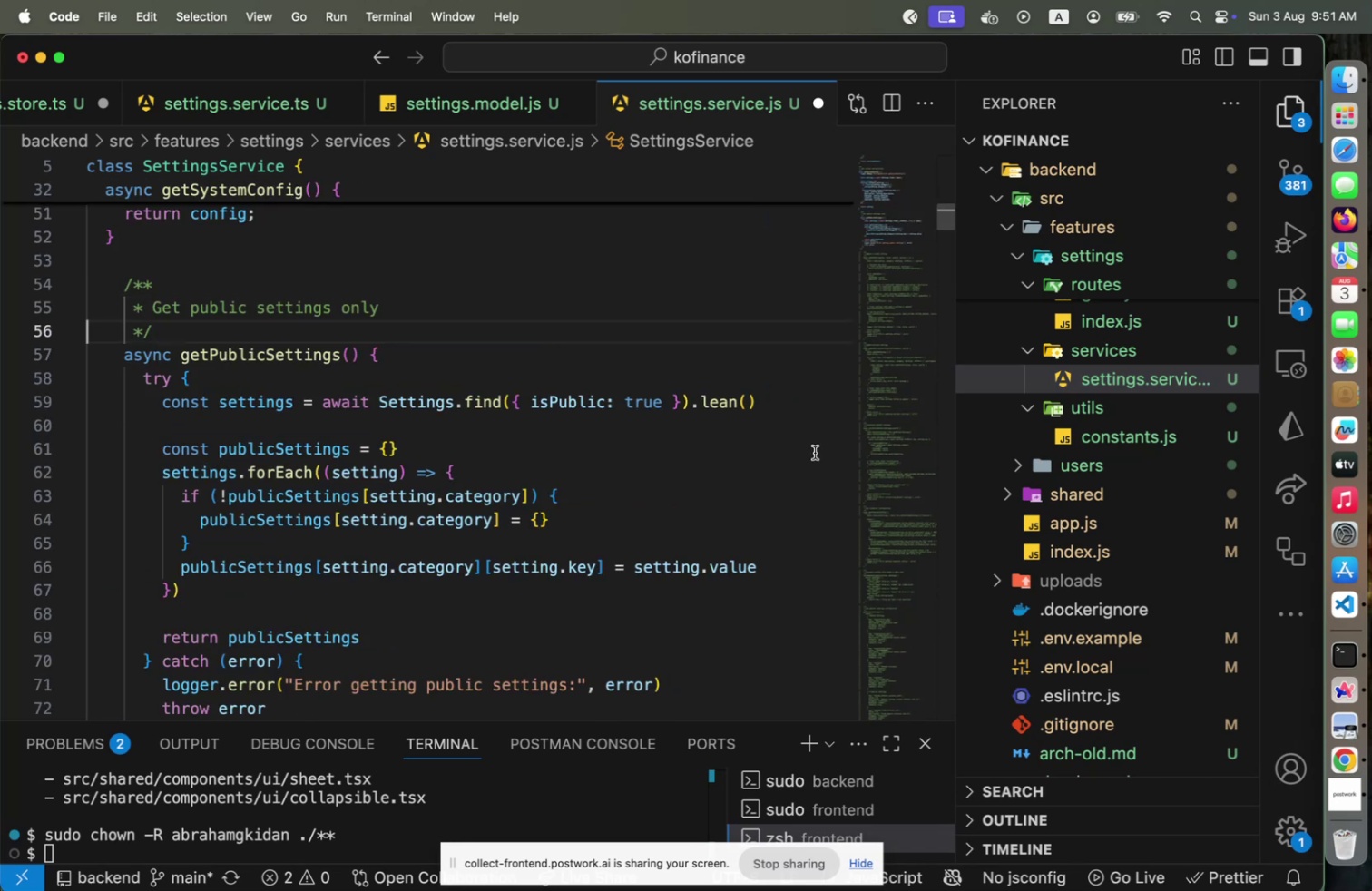 
scroll: coordinate [1040, 386], scroll_direction: up, amount: 2.0
 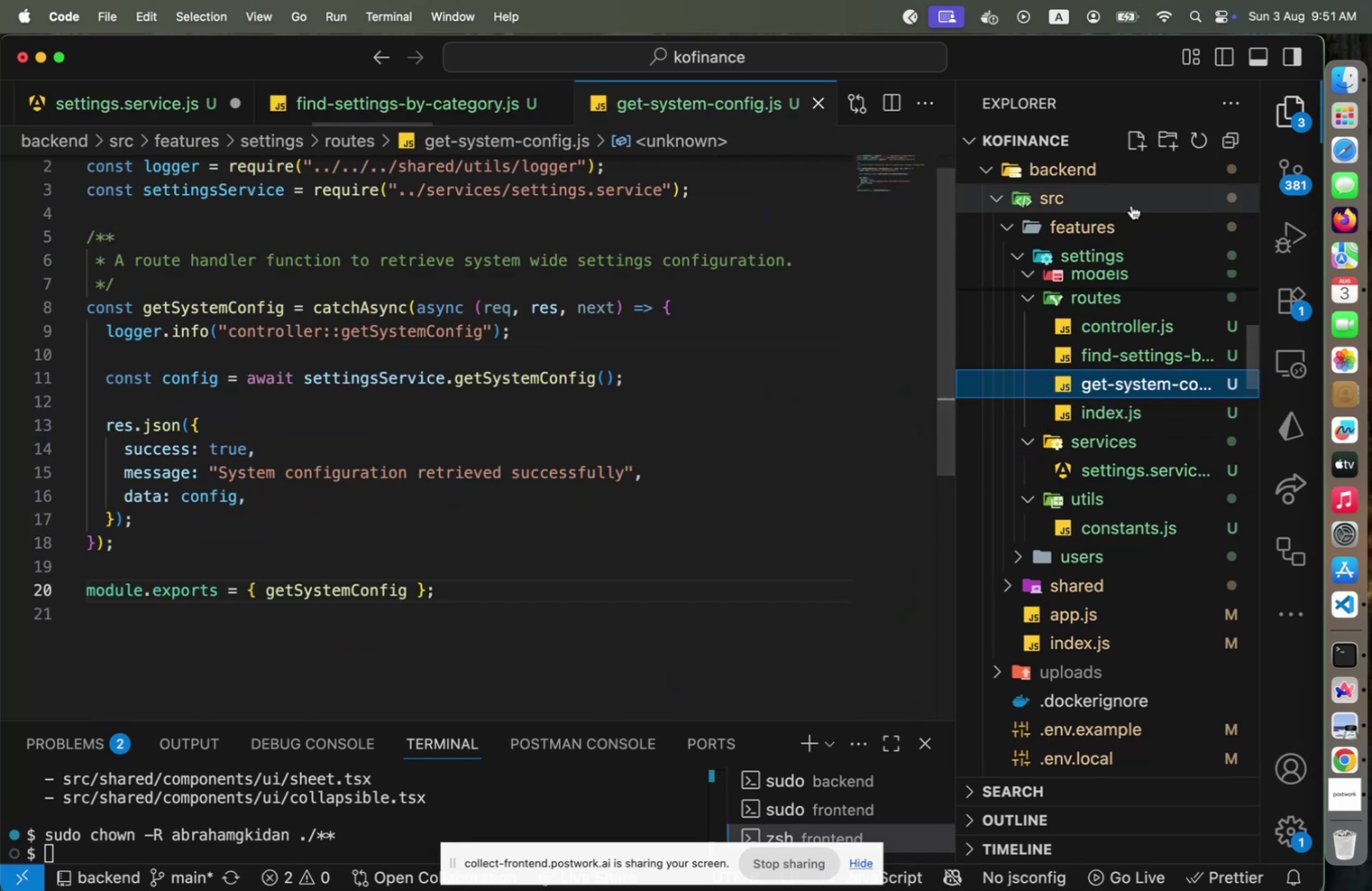 
left_click([1137, 152])
 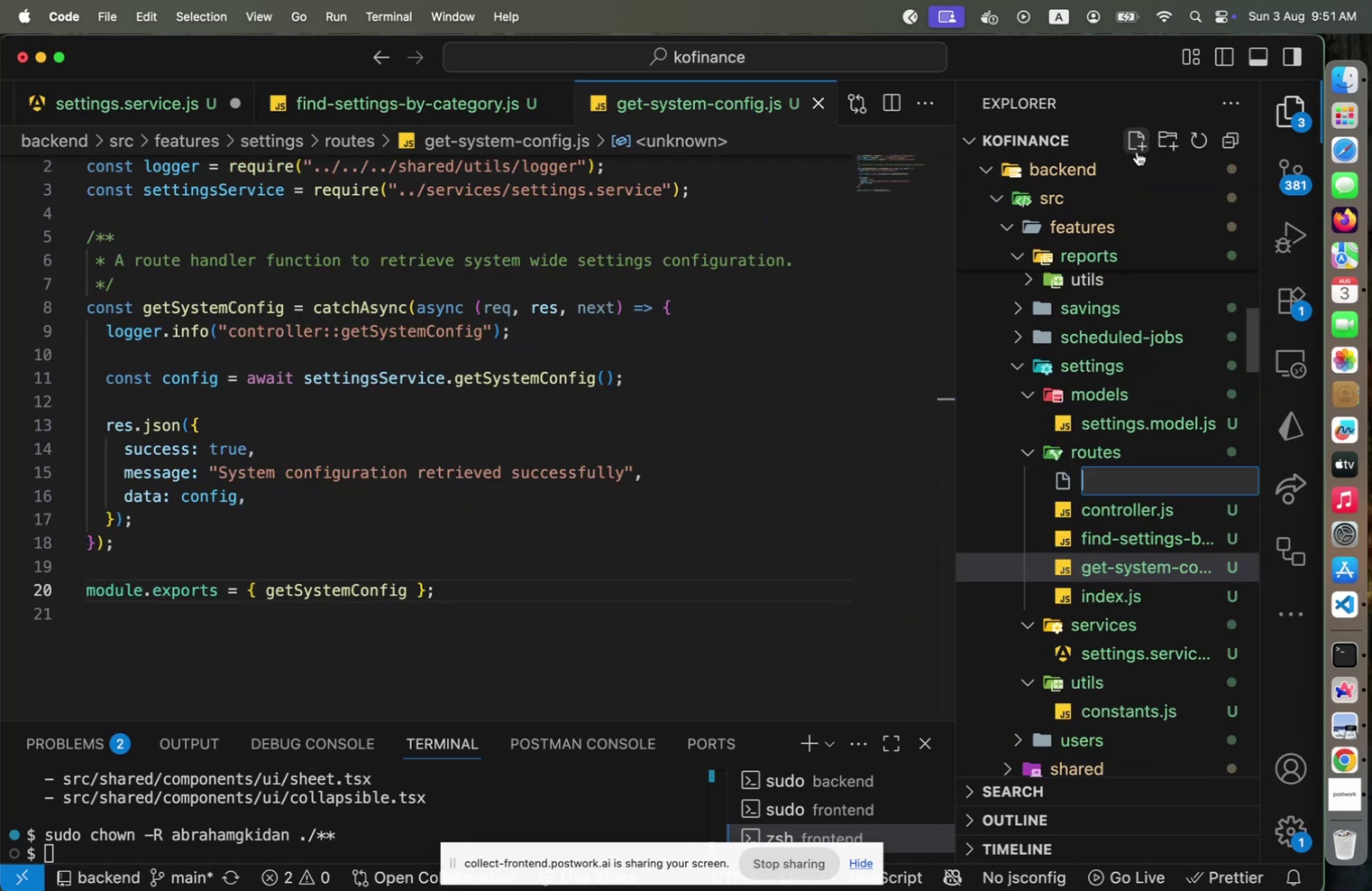 
type(get-public-settings.js)
 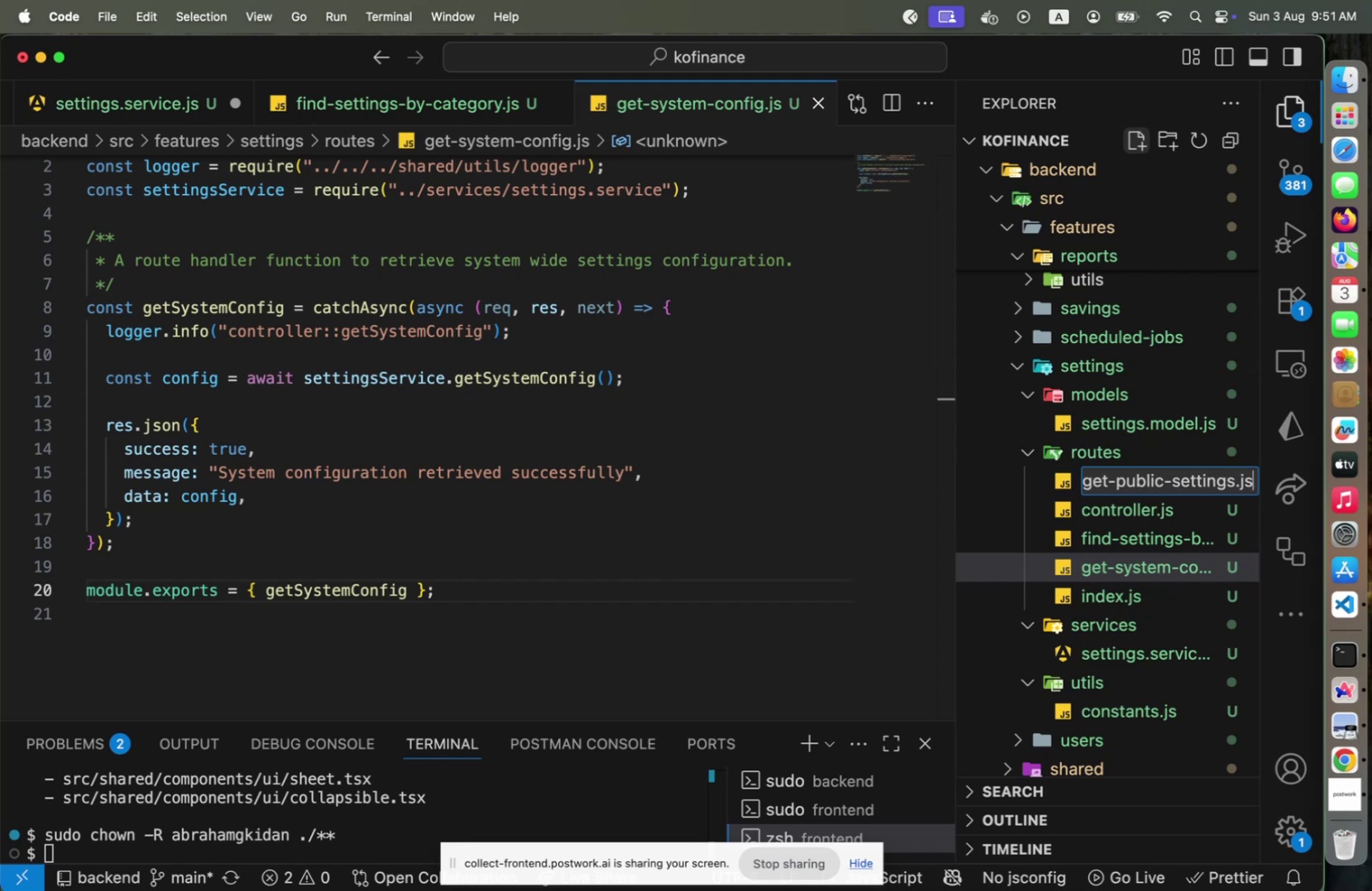 
key(Enter)
 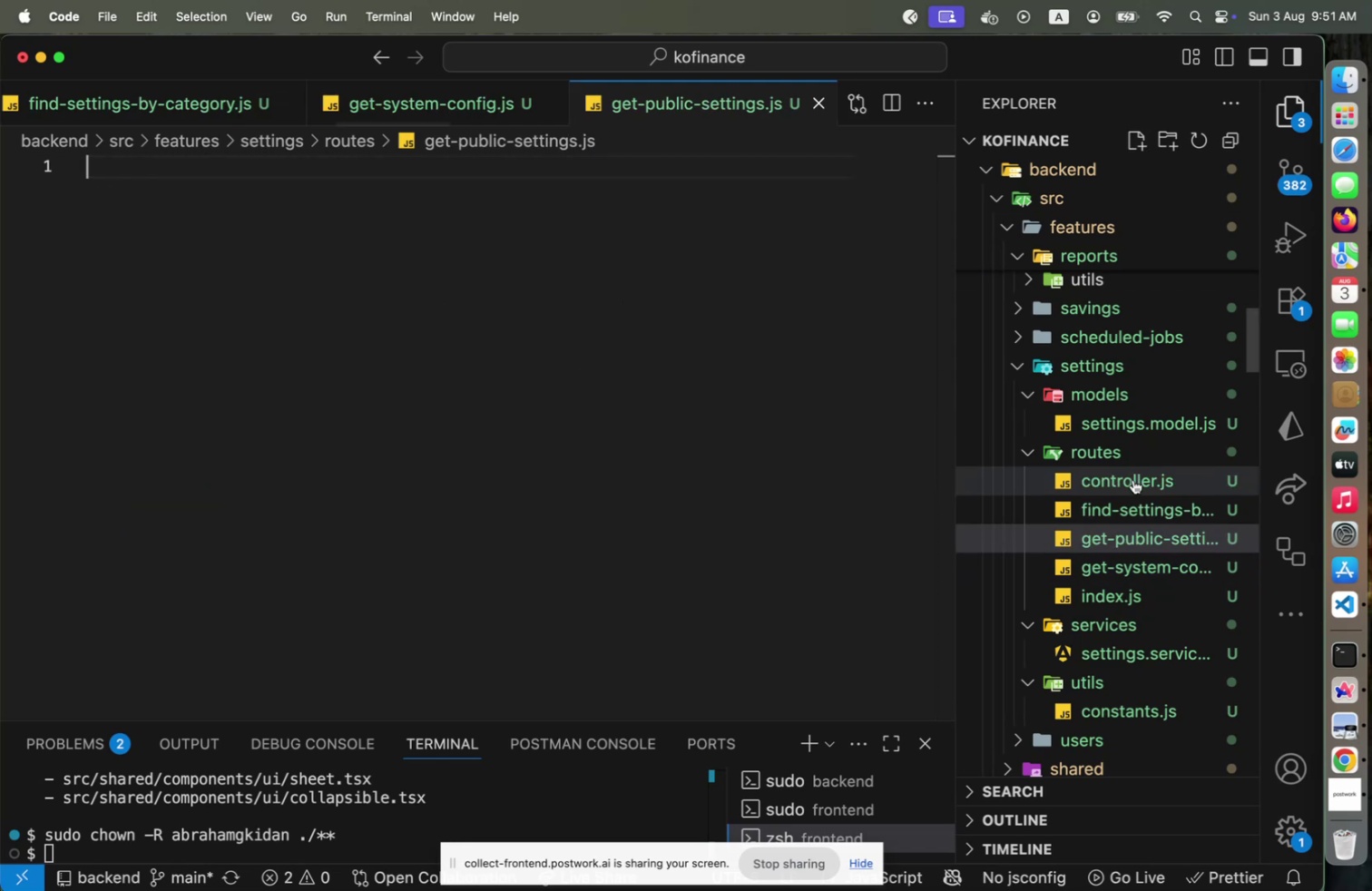 
left_click([1126, 490])
 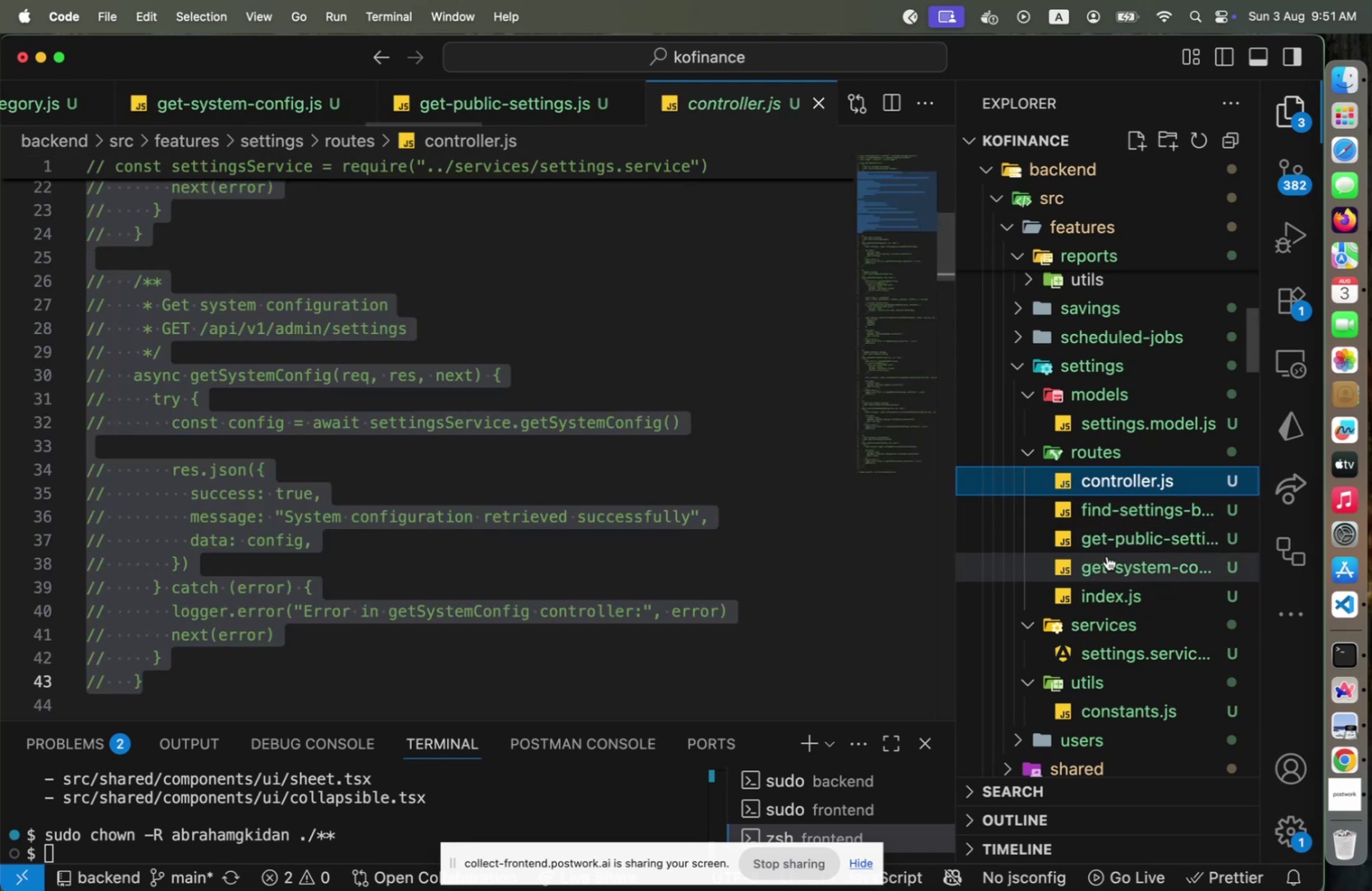 
left_click([1107, 555])
 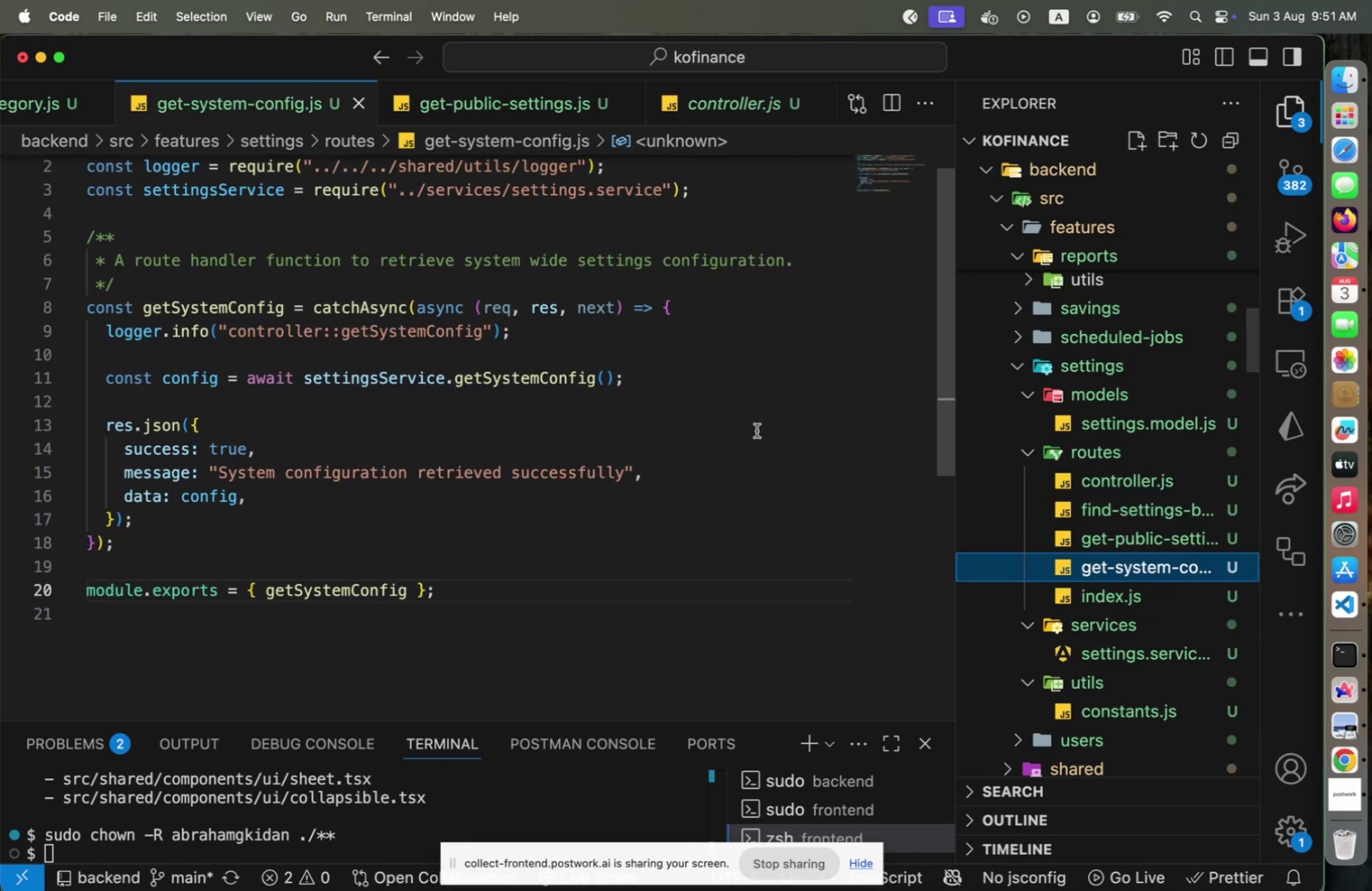 
left_click([757, 430])
 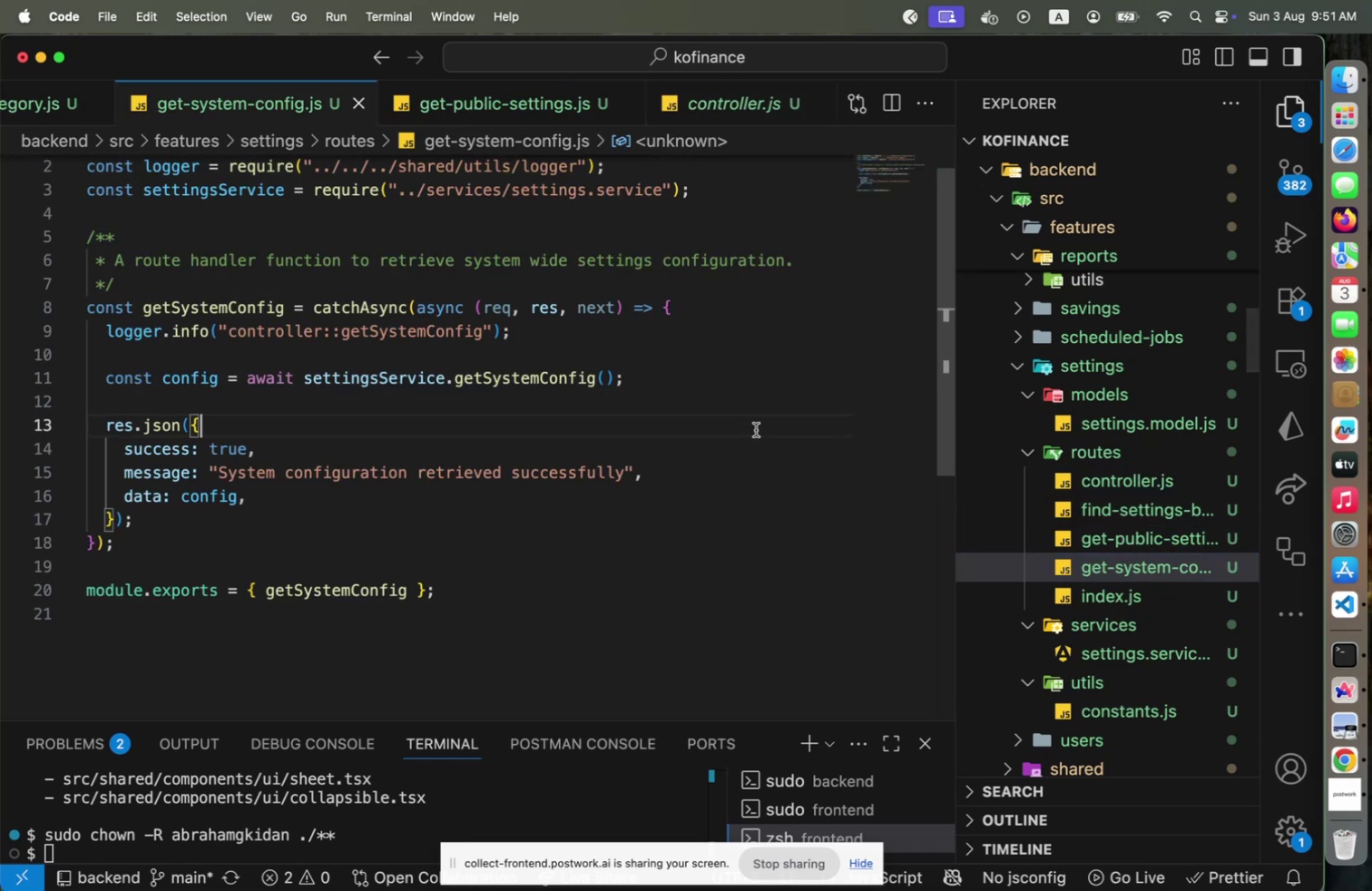 
key(Meta+CommandLeft)
 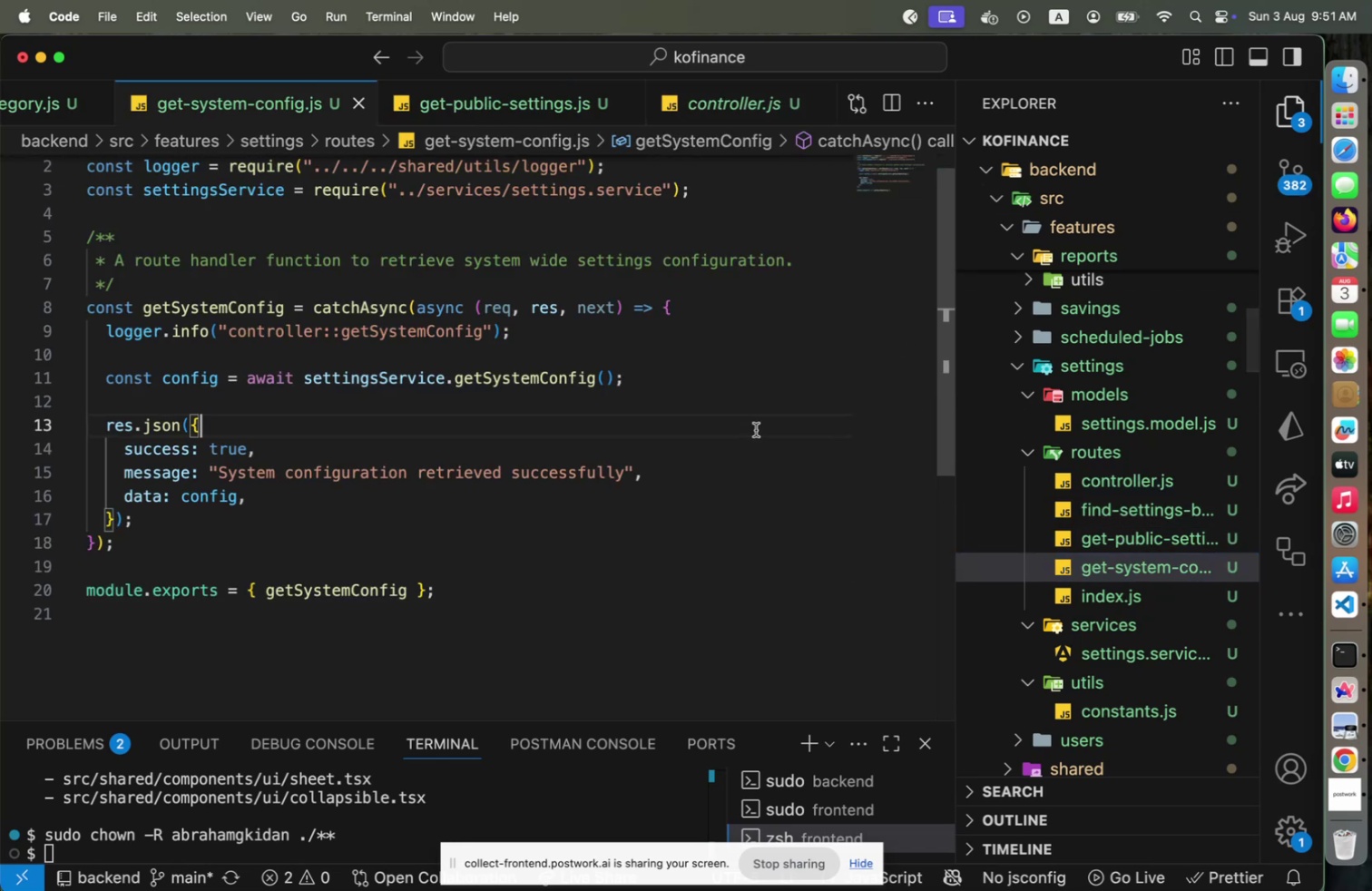 
key(Meta+A)
 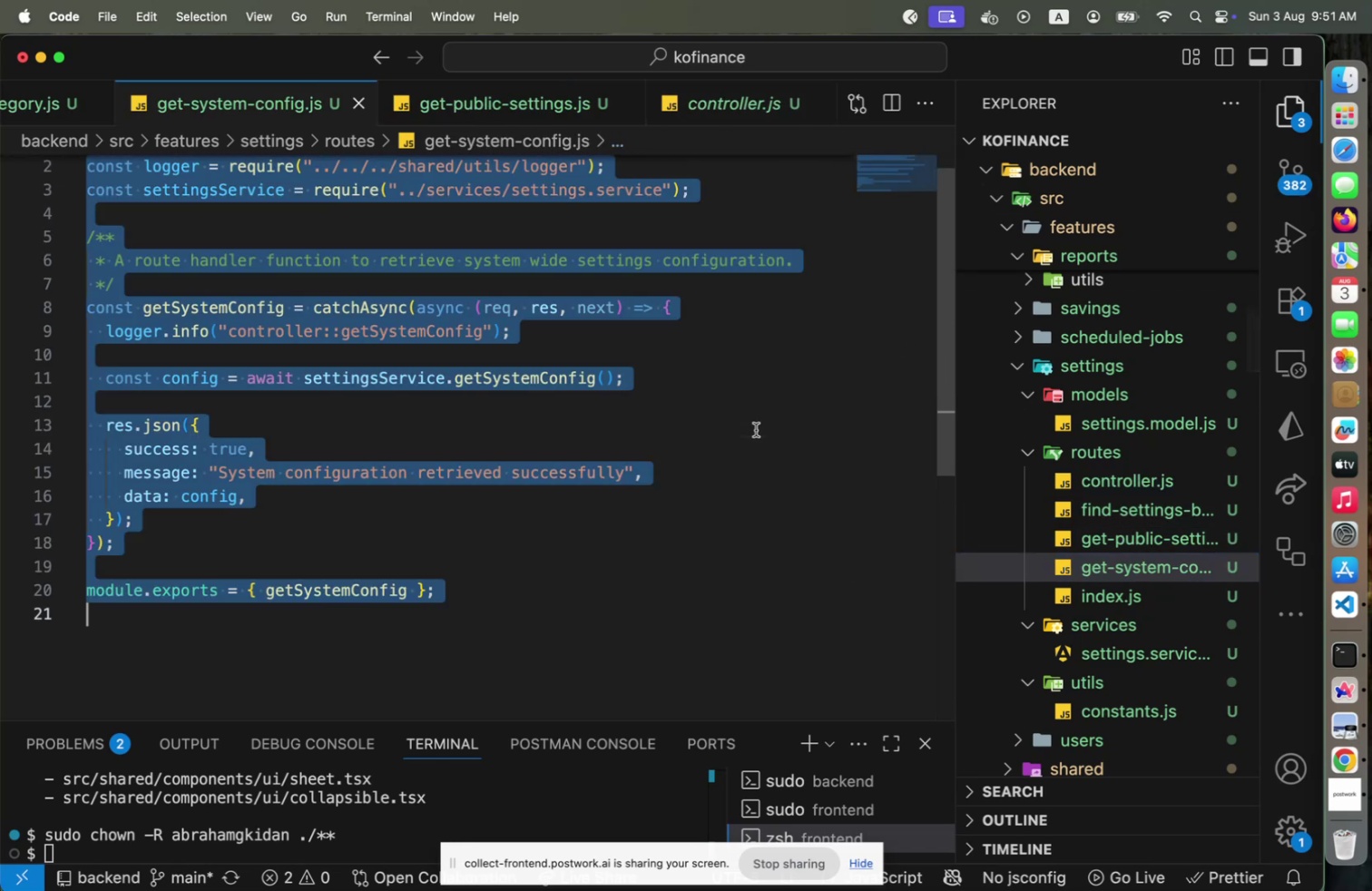 
key(Meta+C)
 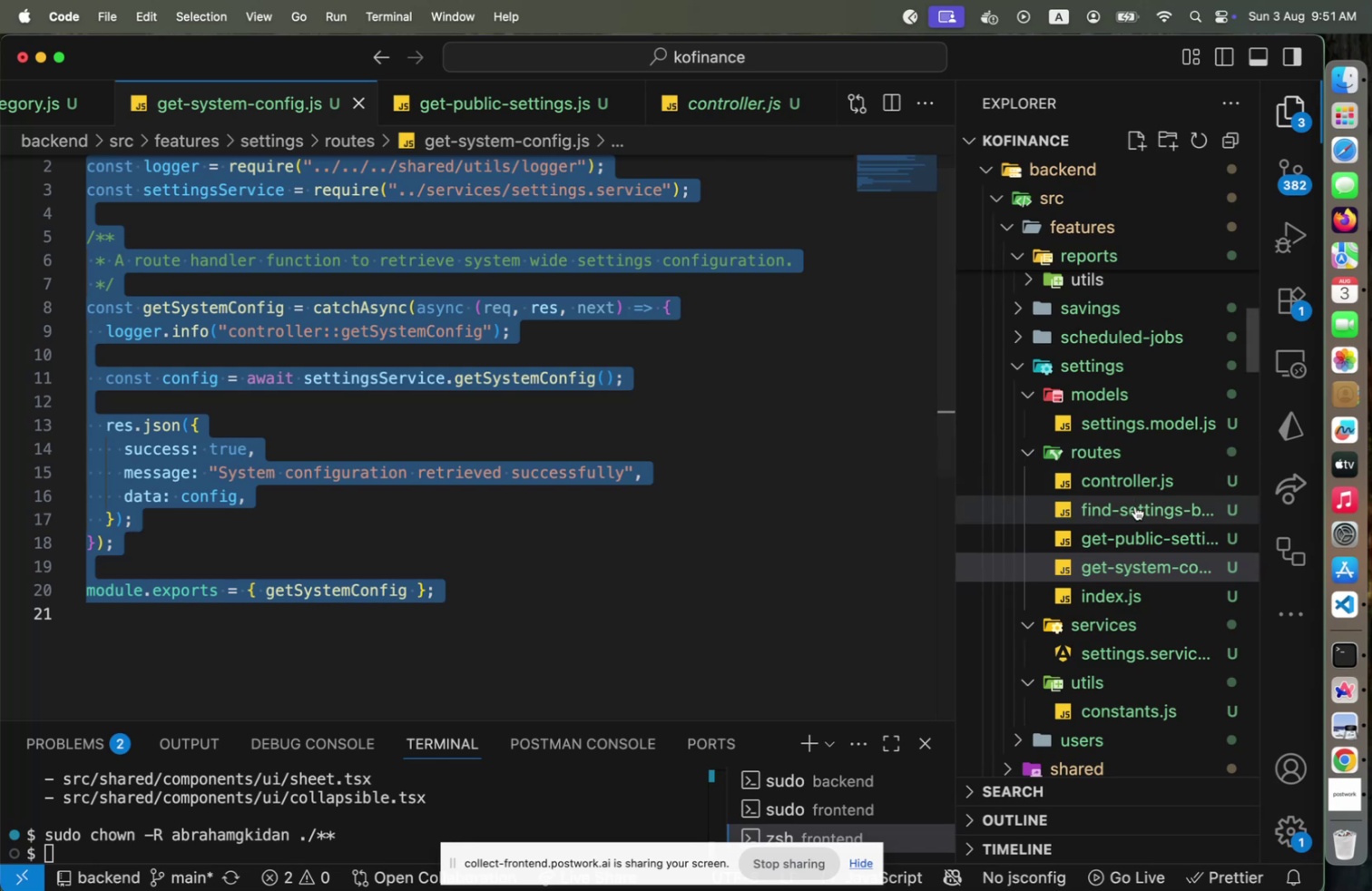 
left_click([1135, 505])
 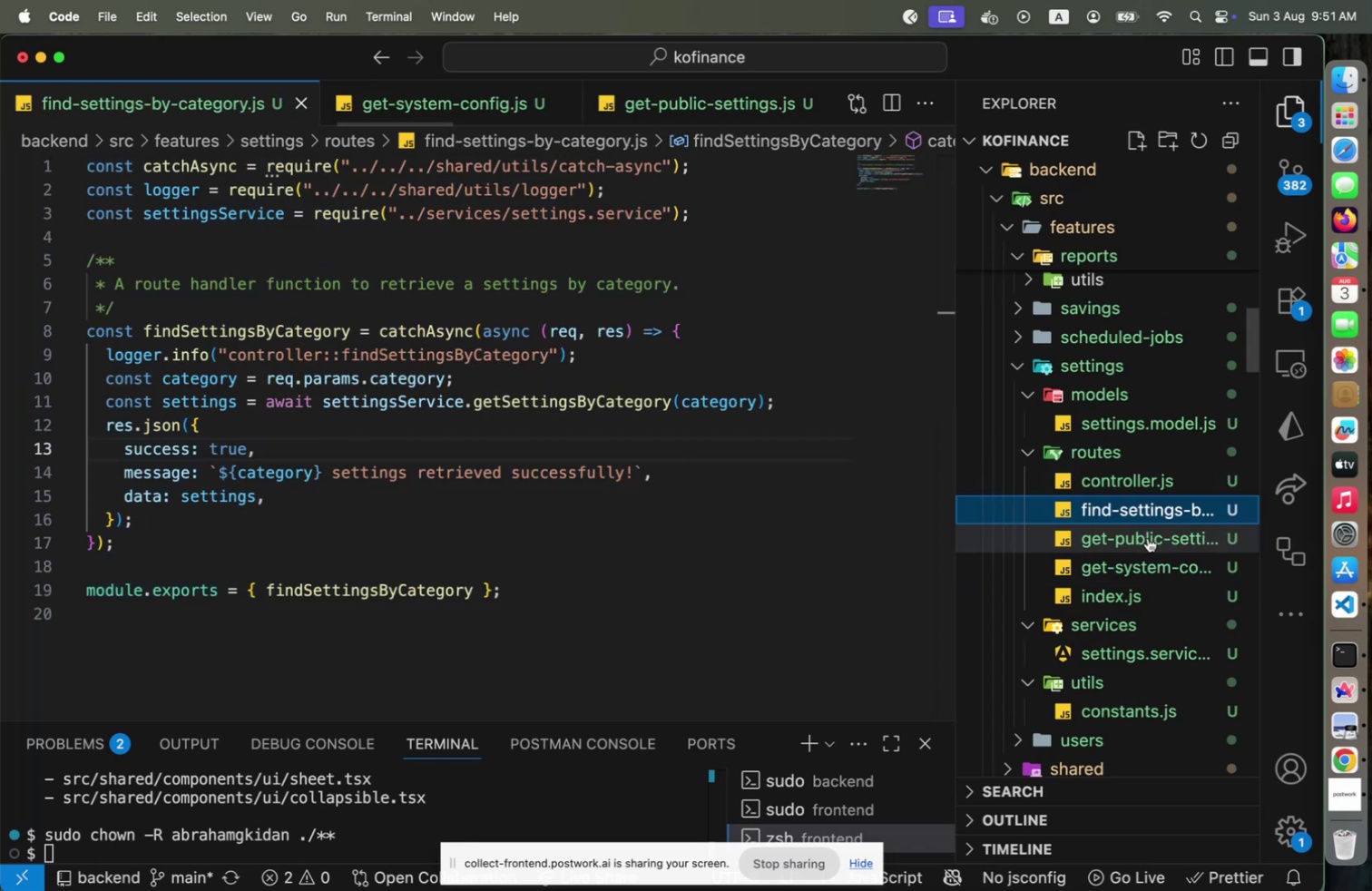 
left_click([1148, 537])
 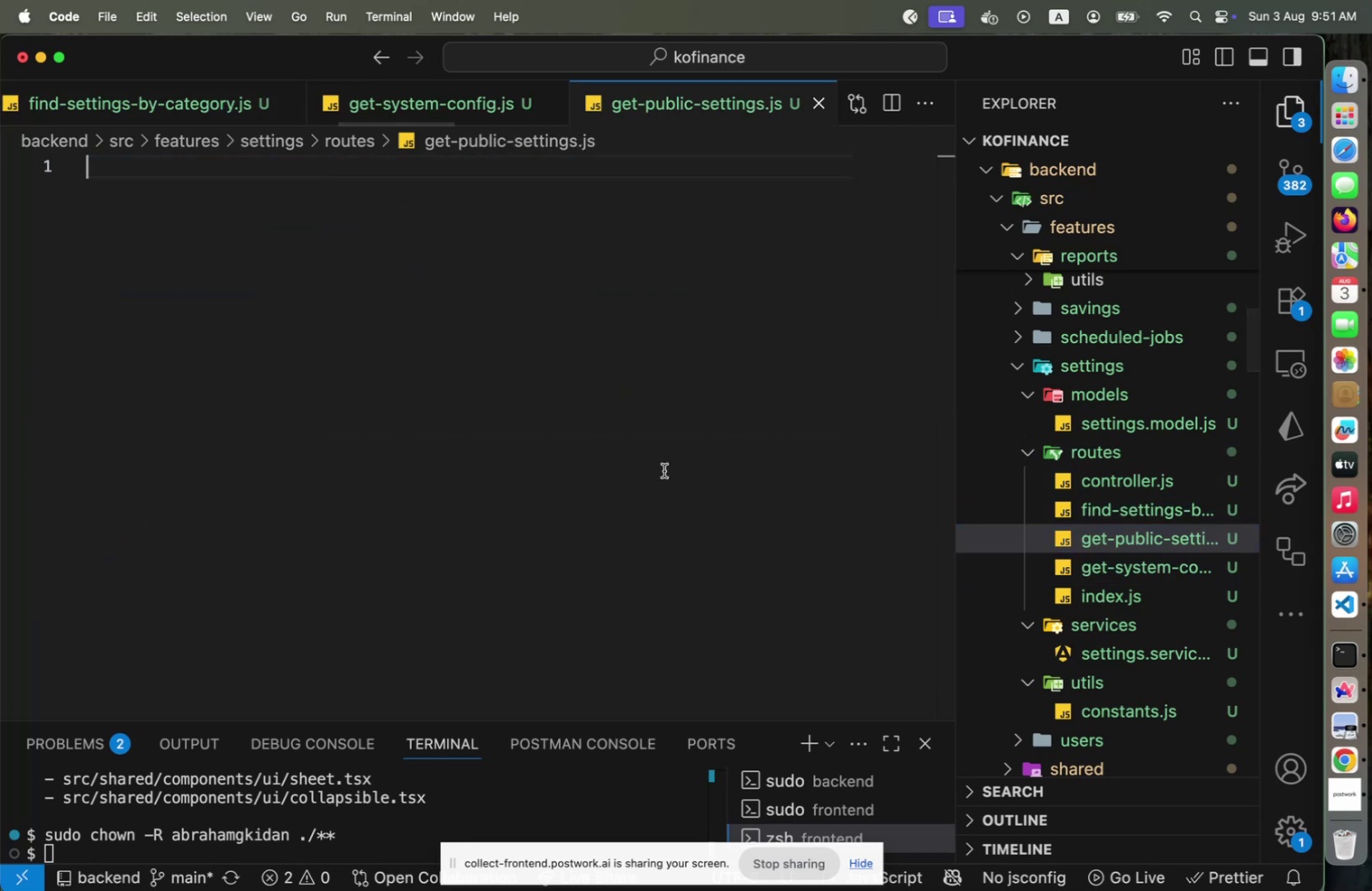 
key(Meta+V)
 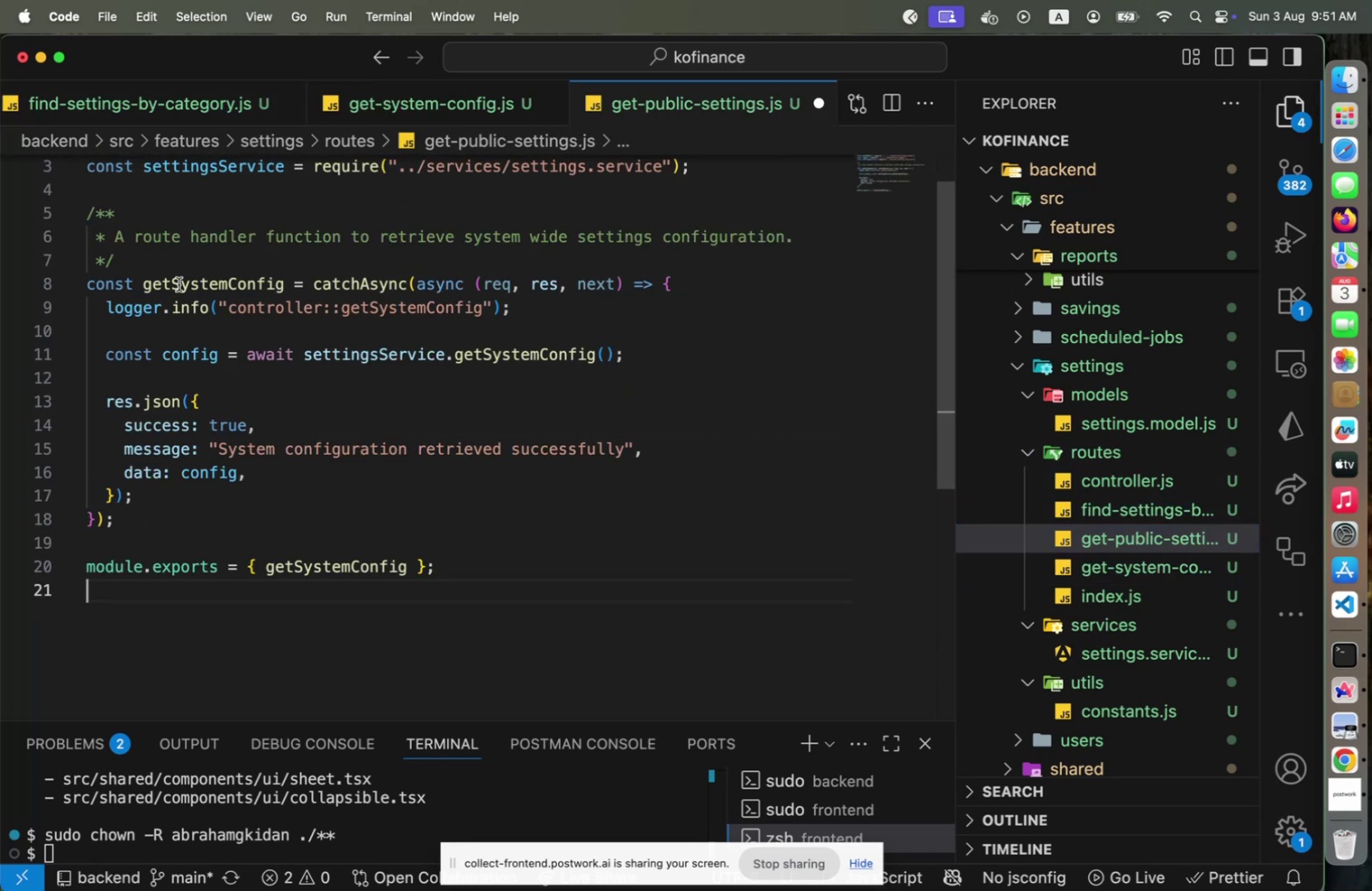 
left_click([173, 285])
 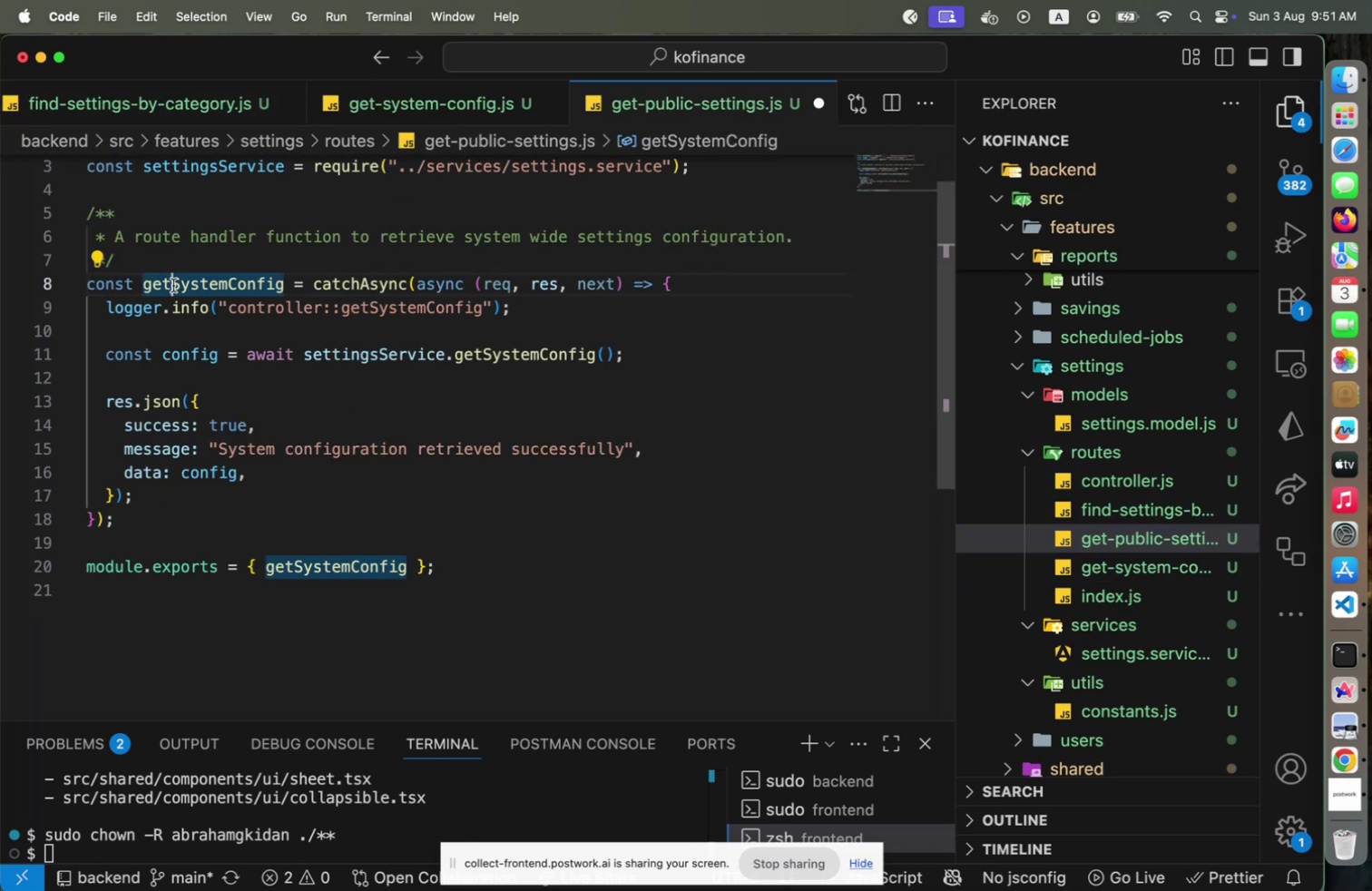 
type(Public)
 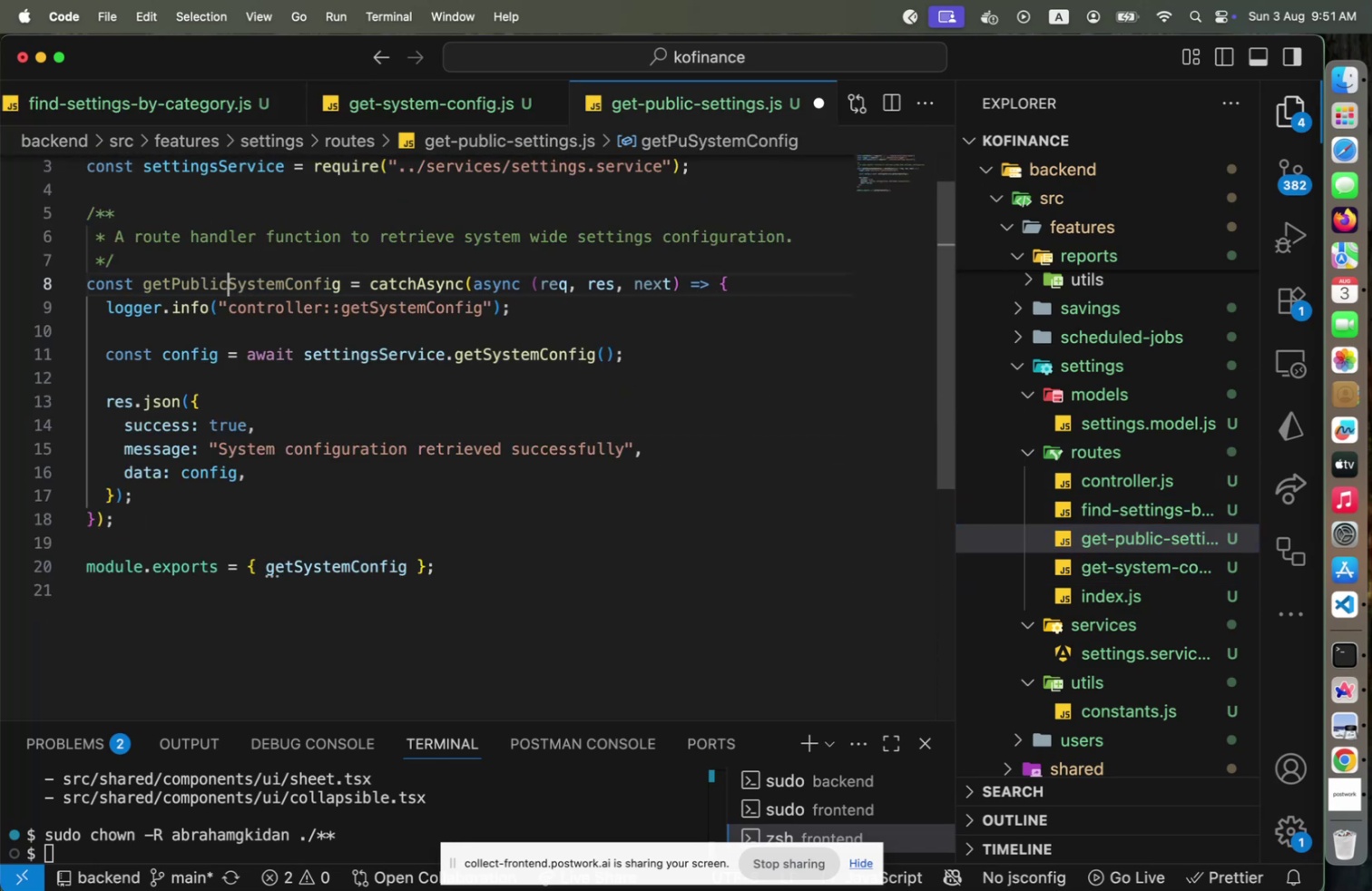 
hold_key(key=ArrowRight, duration=1.32)
 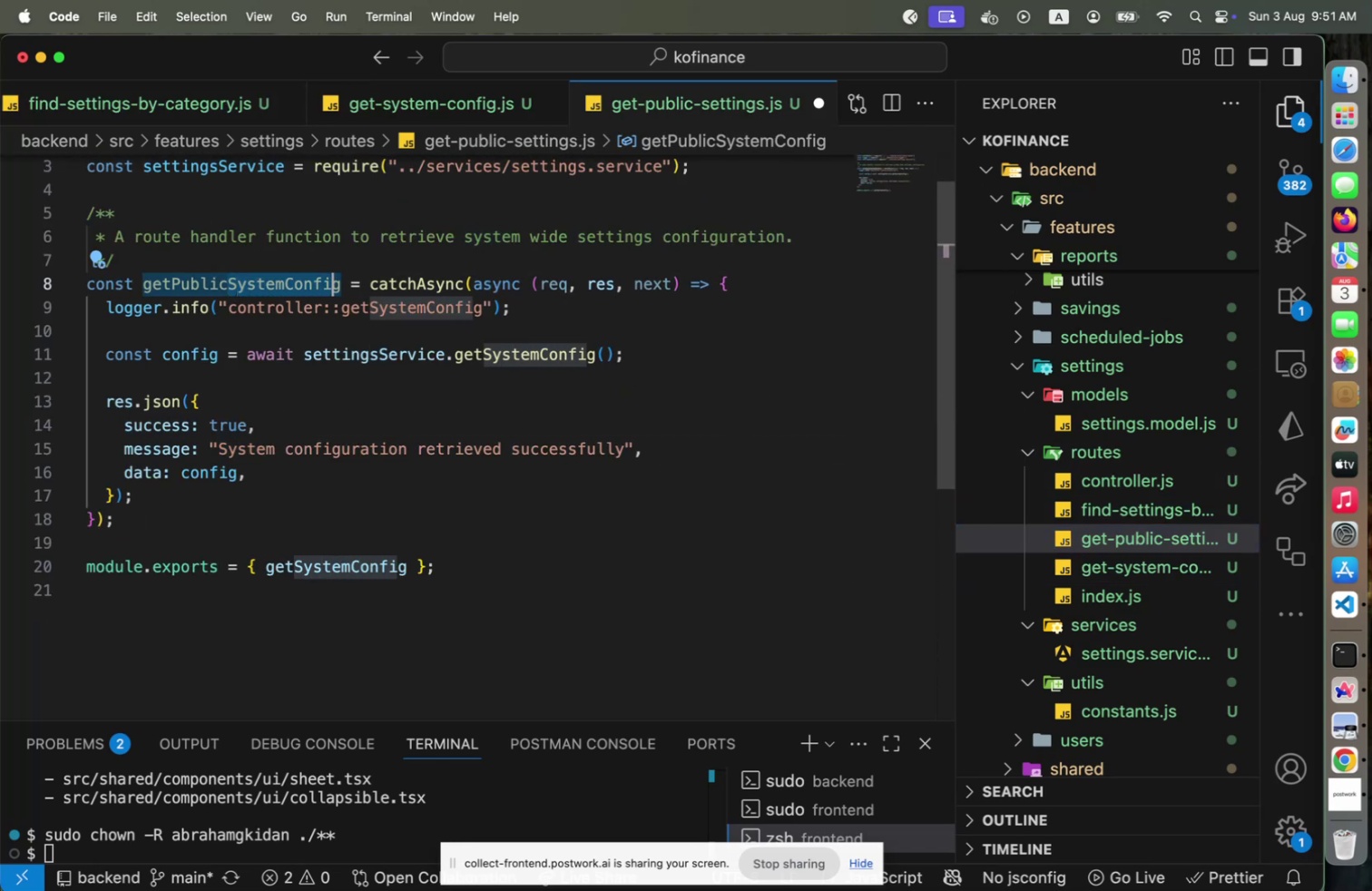 
key(Shift+ArrowRight)
 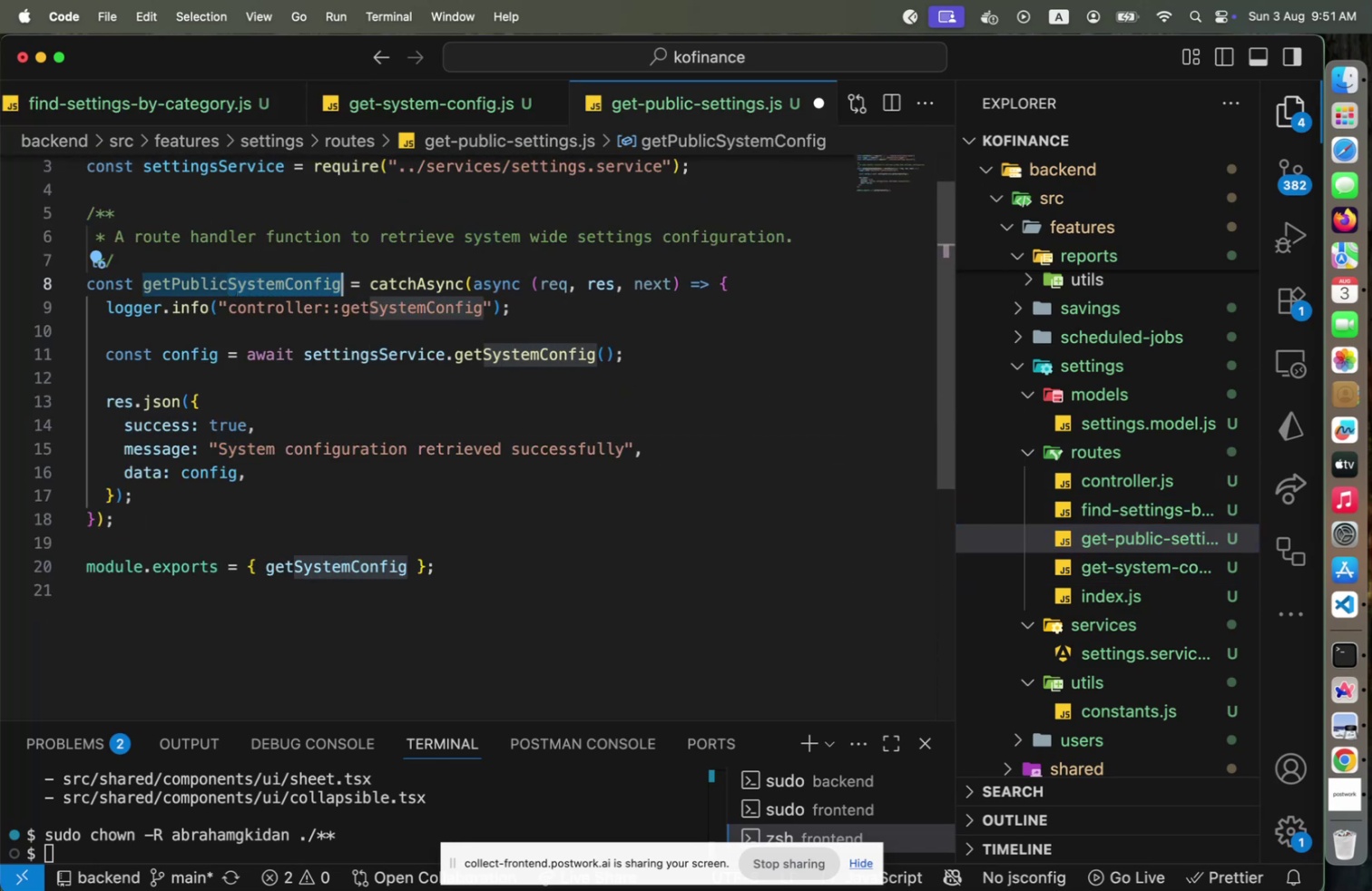 
type(Settings)
 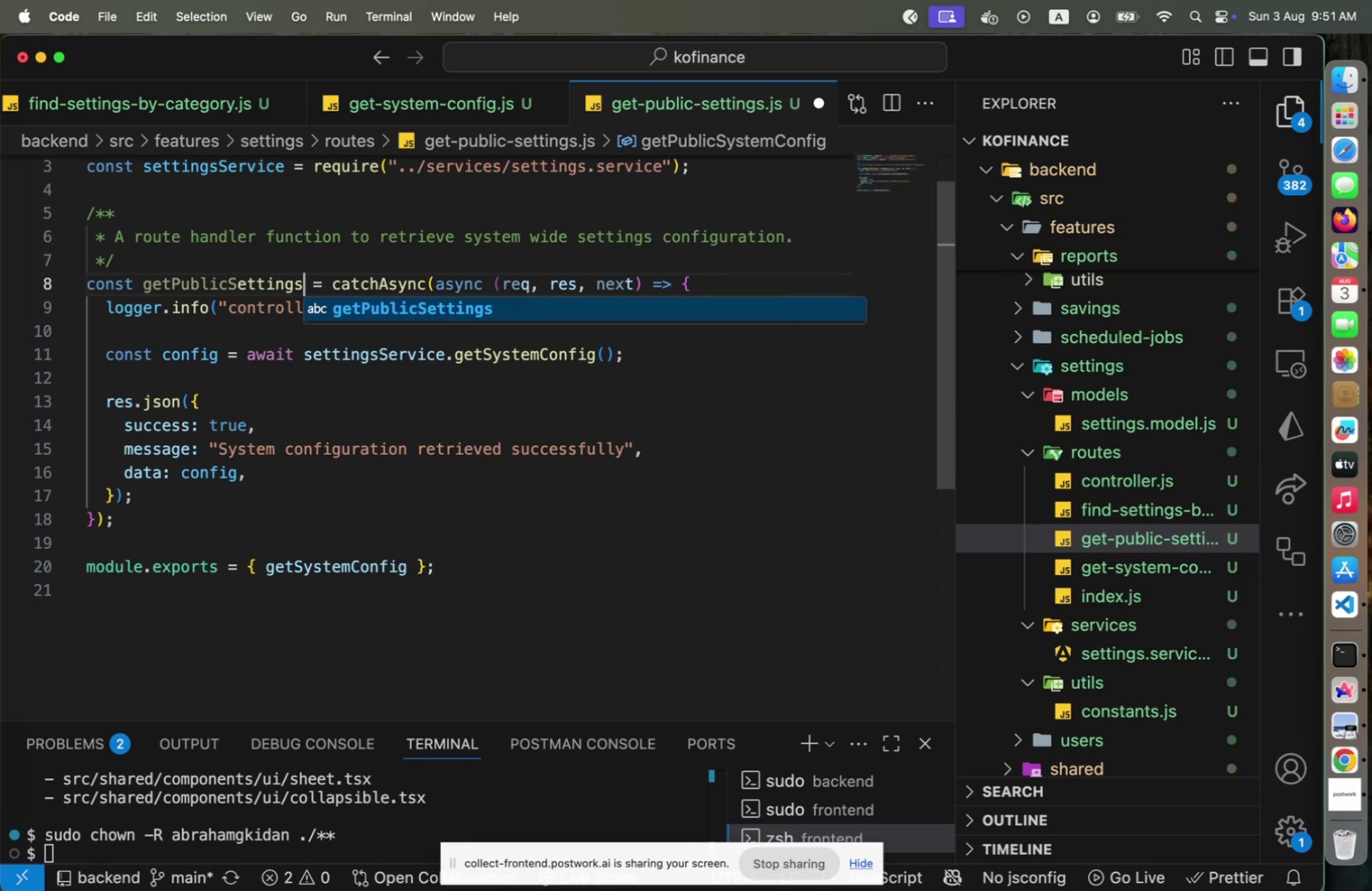 
key(ArrowRight)
 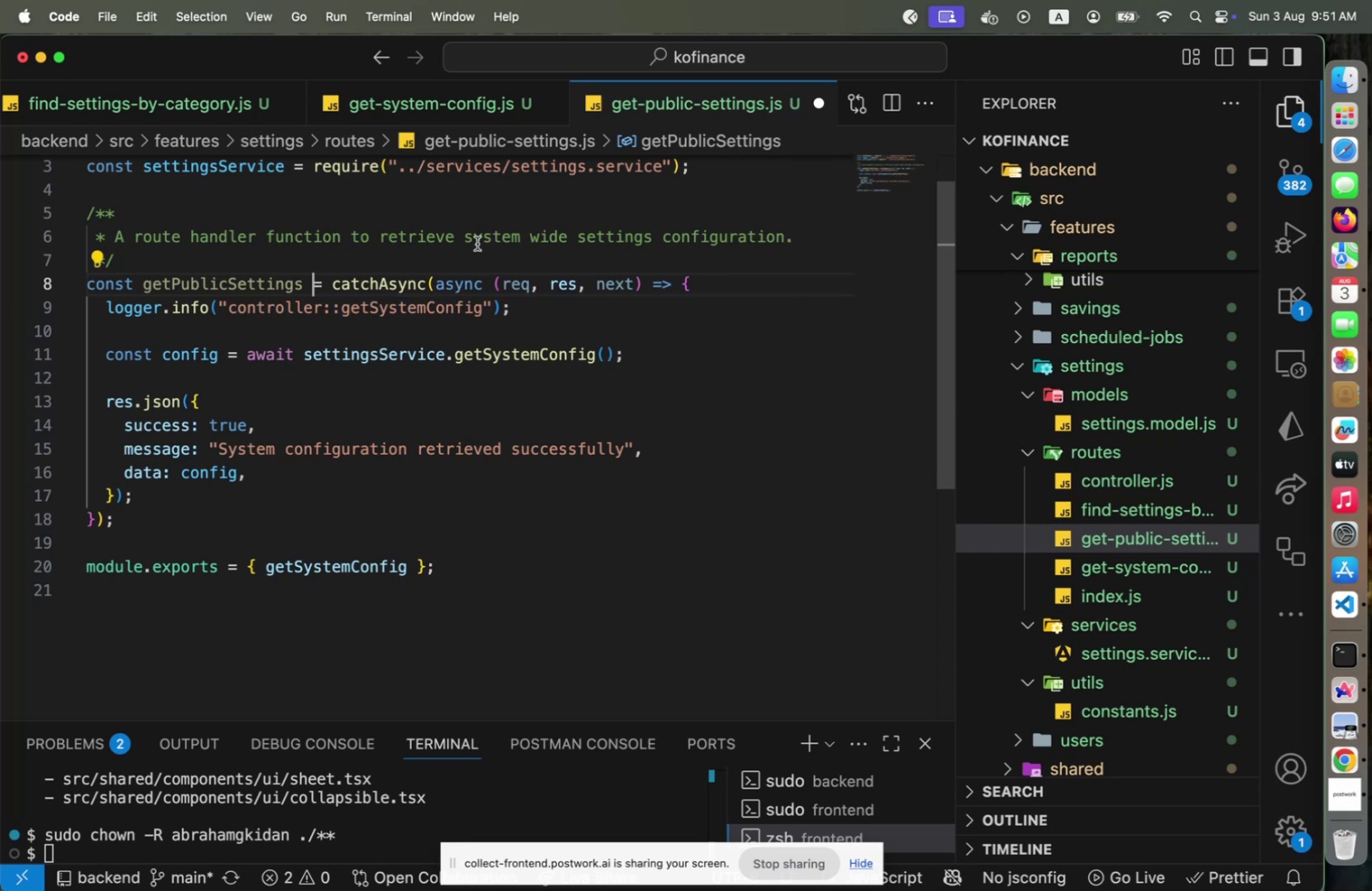 
left_click([466, 240])
 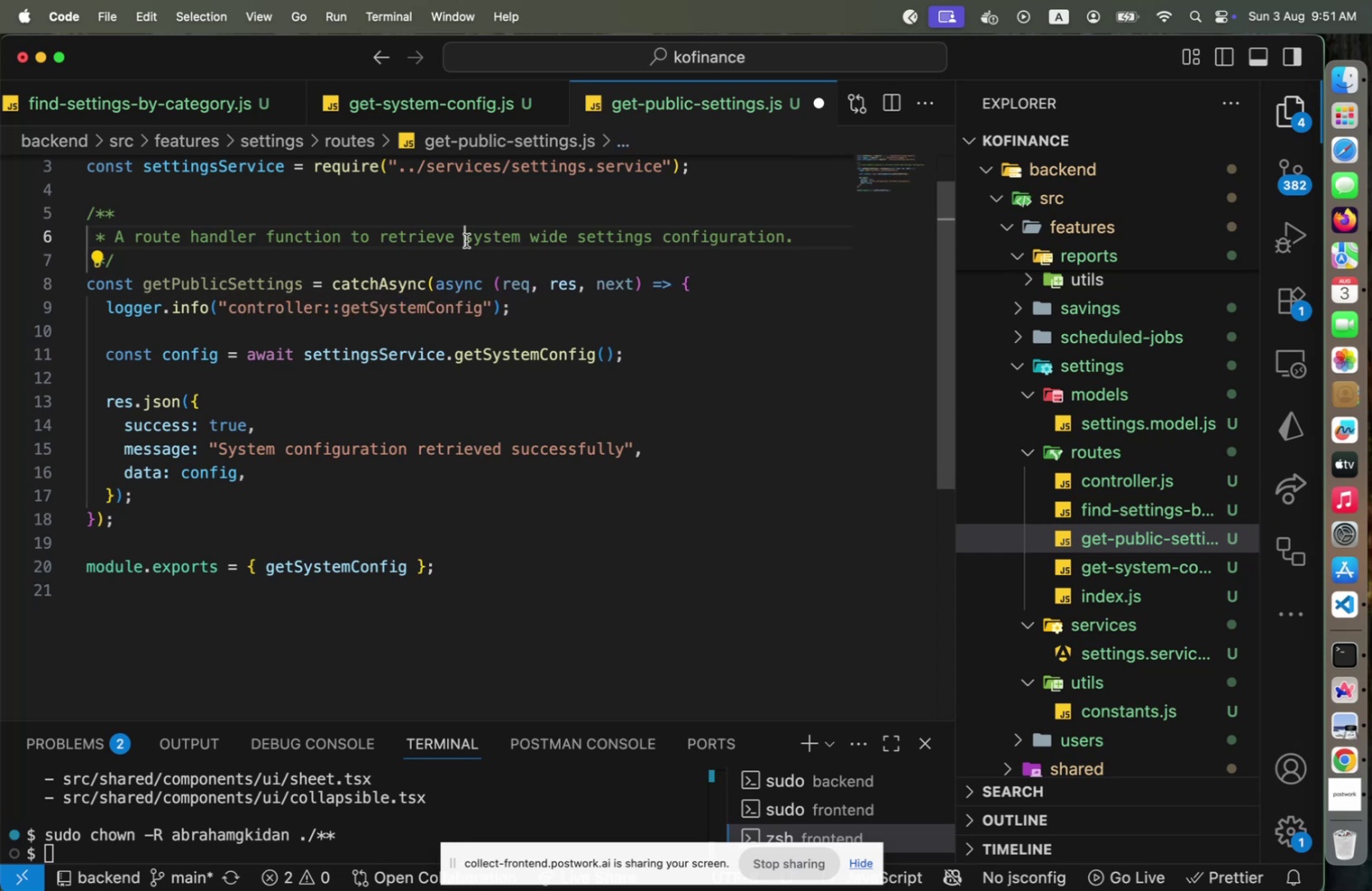 
key(Shift+ArrowRight)
 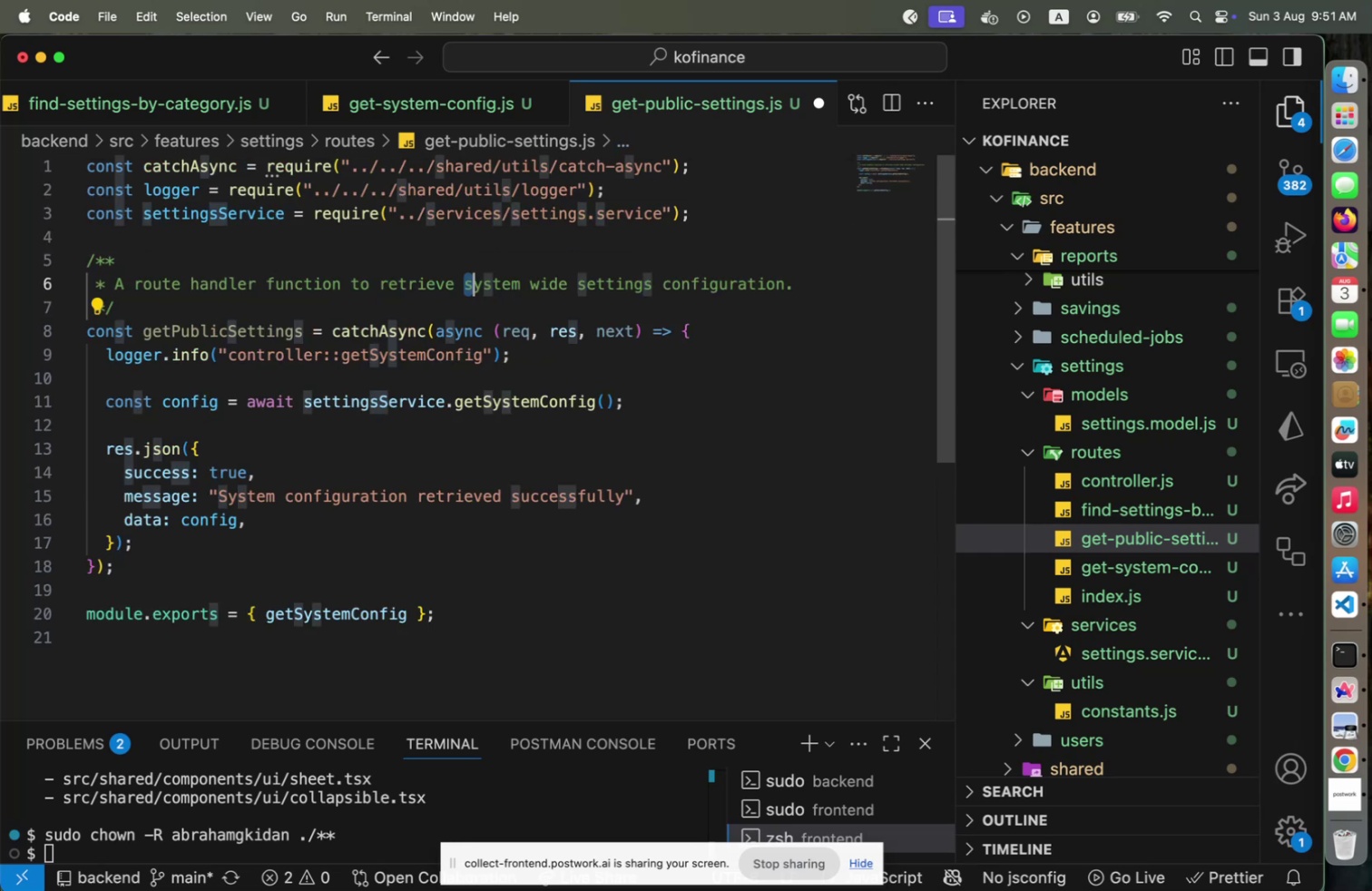 
key(Shift+ArrowRight)
 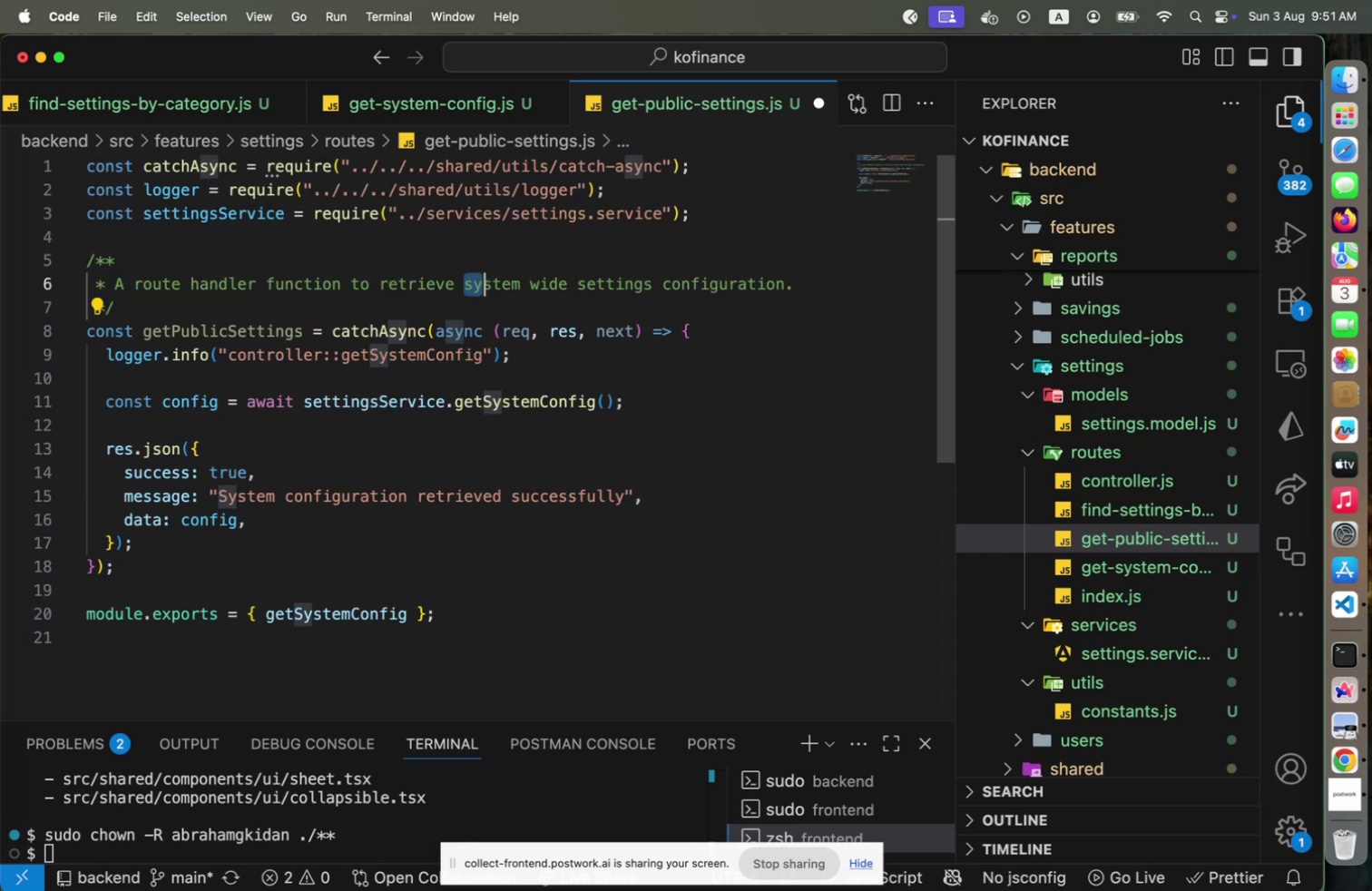 
key(Shift+ArrowRight)
 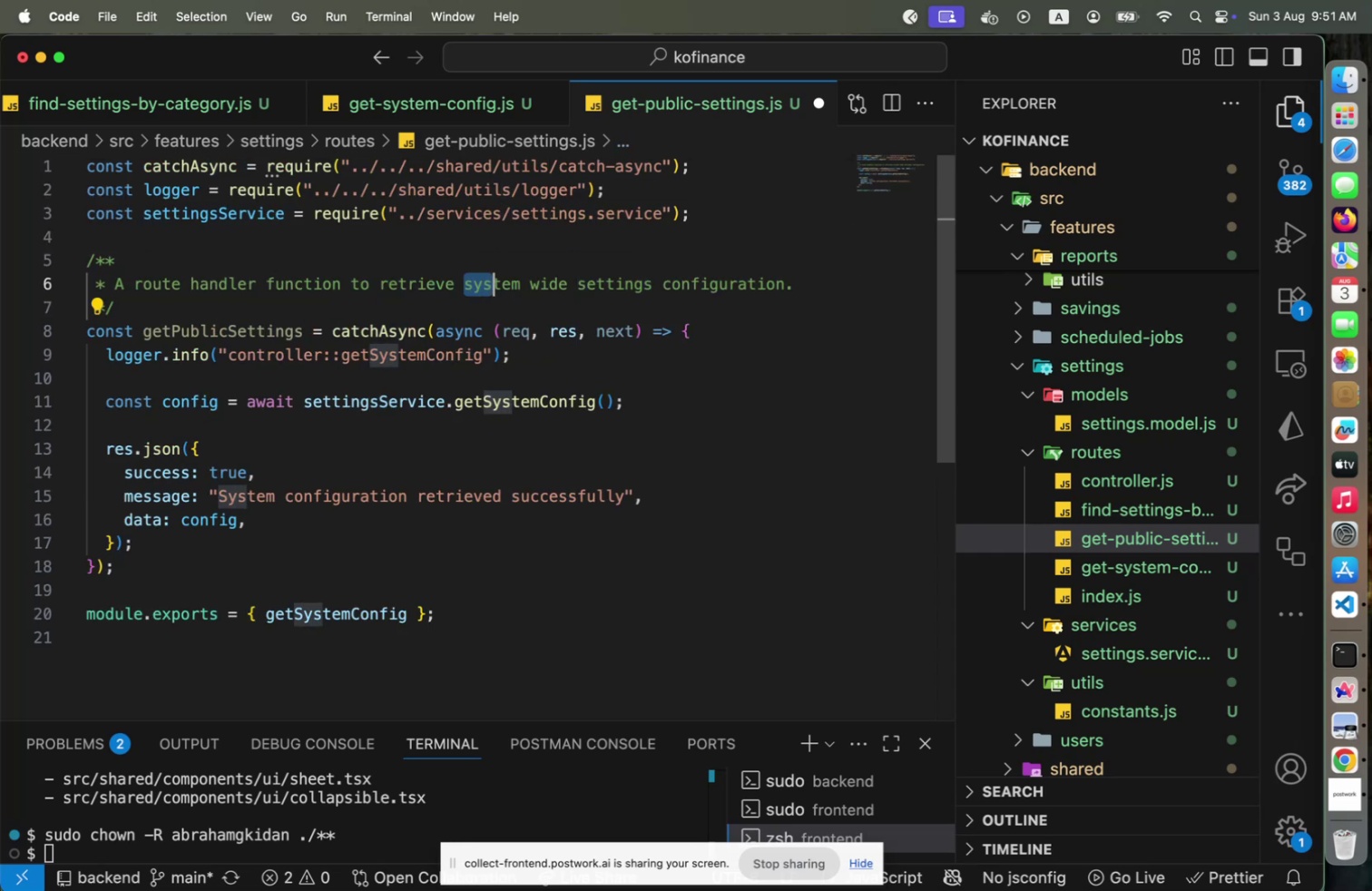 
key(Shift+ArrowRight)
 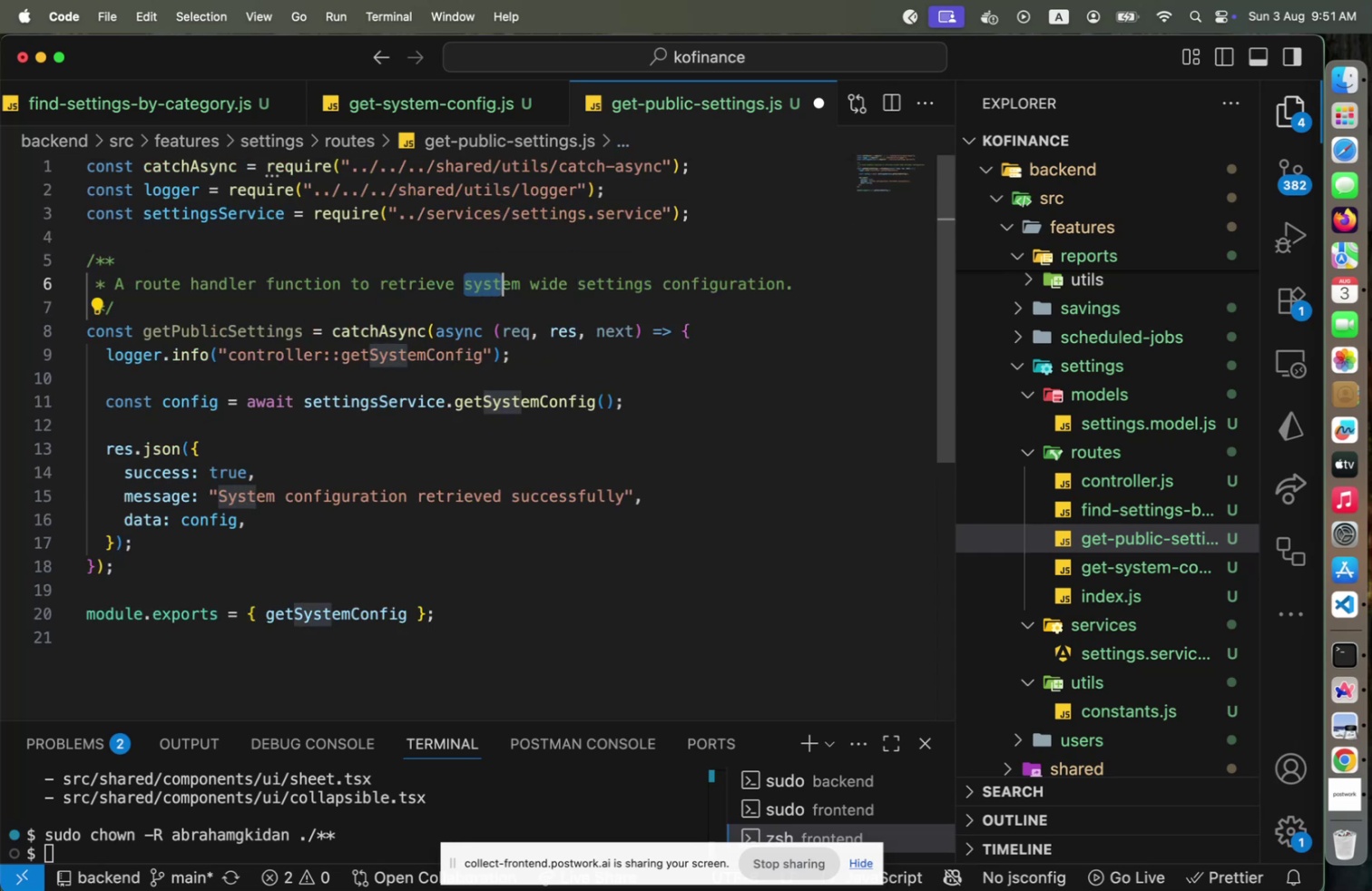 
key(Shift+ArrowRight)
 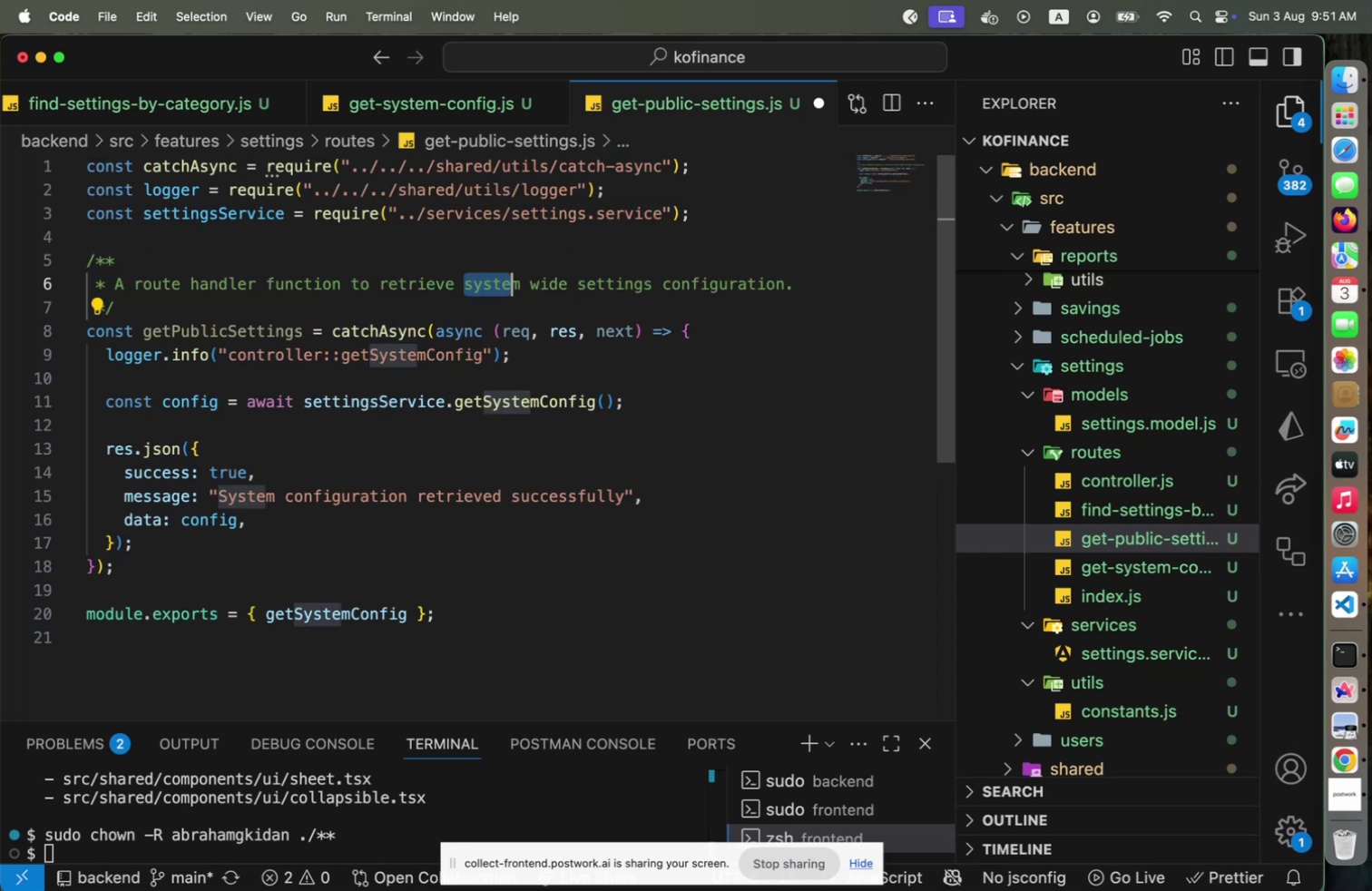 
key(Shift+ArrowRight)
 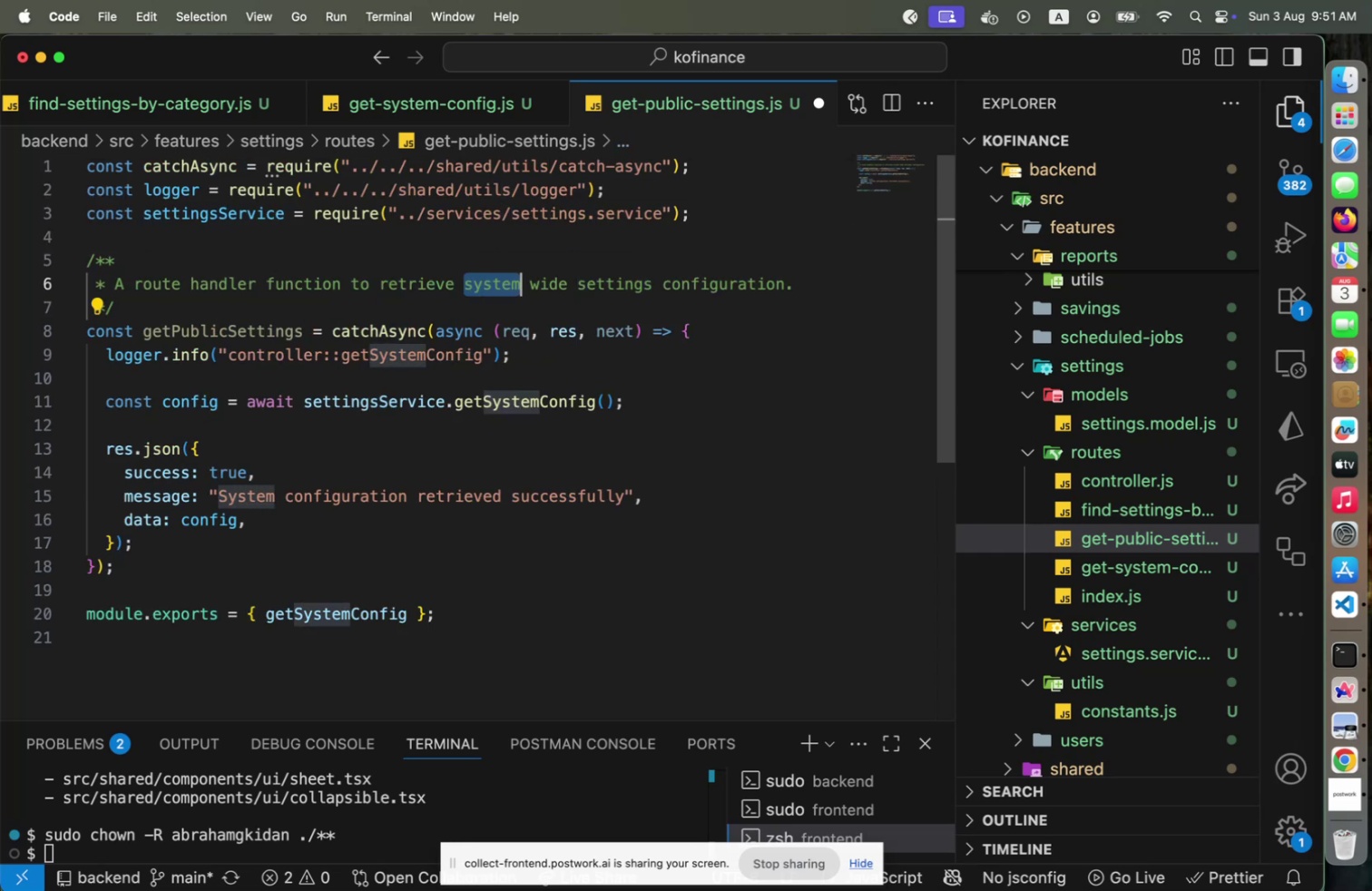 
key(Shift+ArrowRight)
 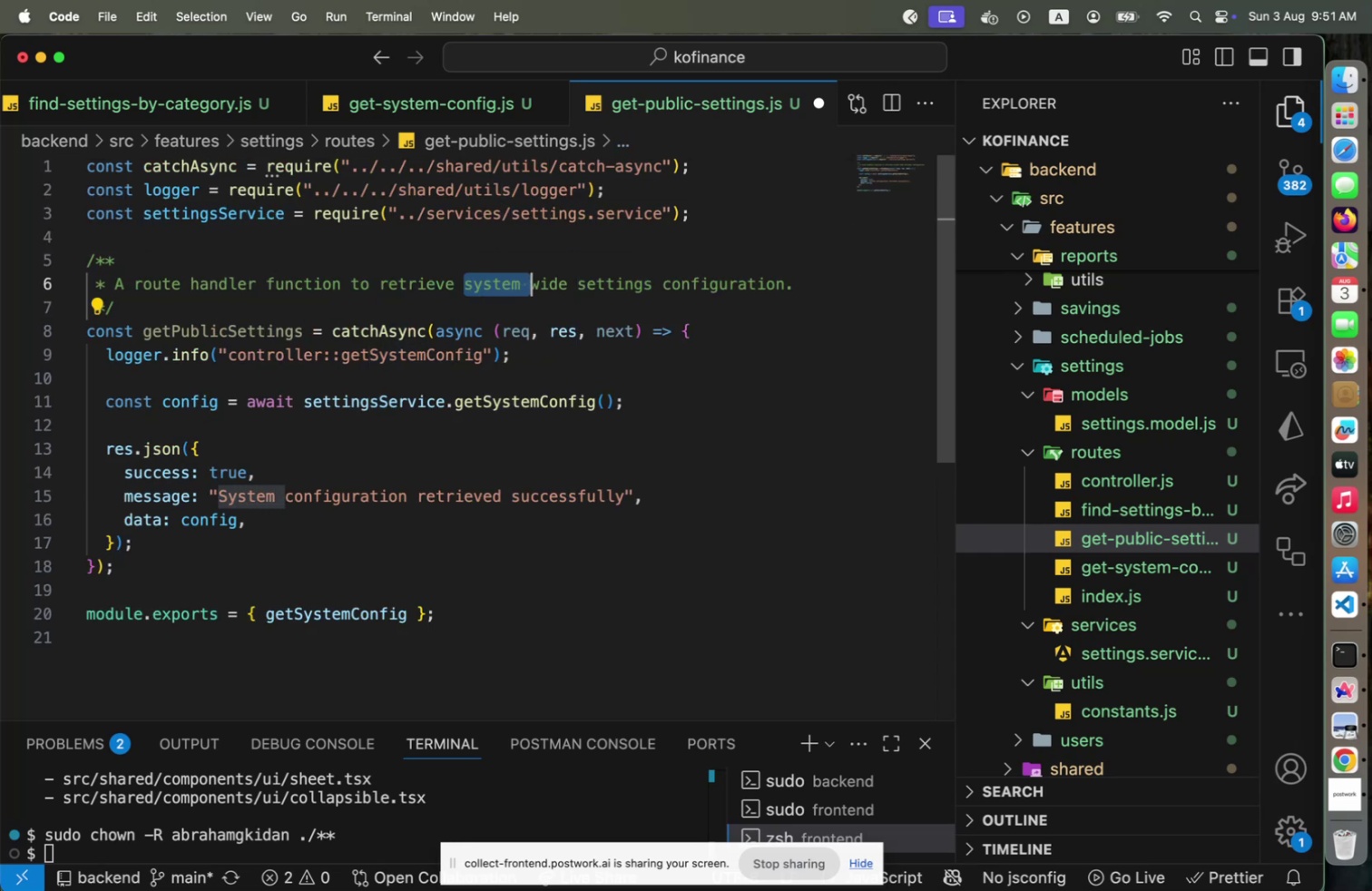 
key(Shift+ArrowRight)
 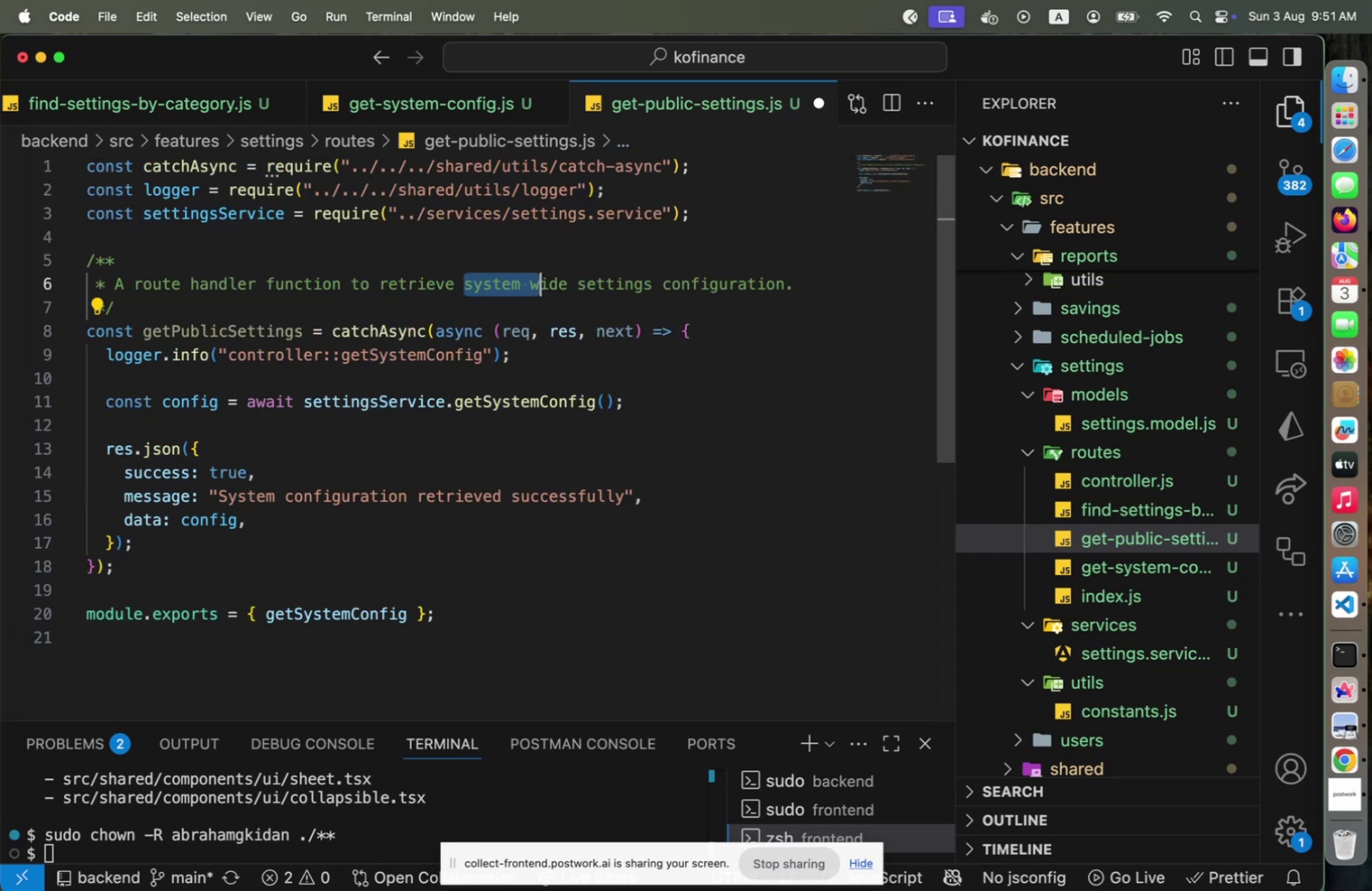 
key(Shift+ArrowRight)
 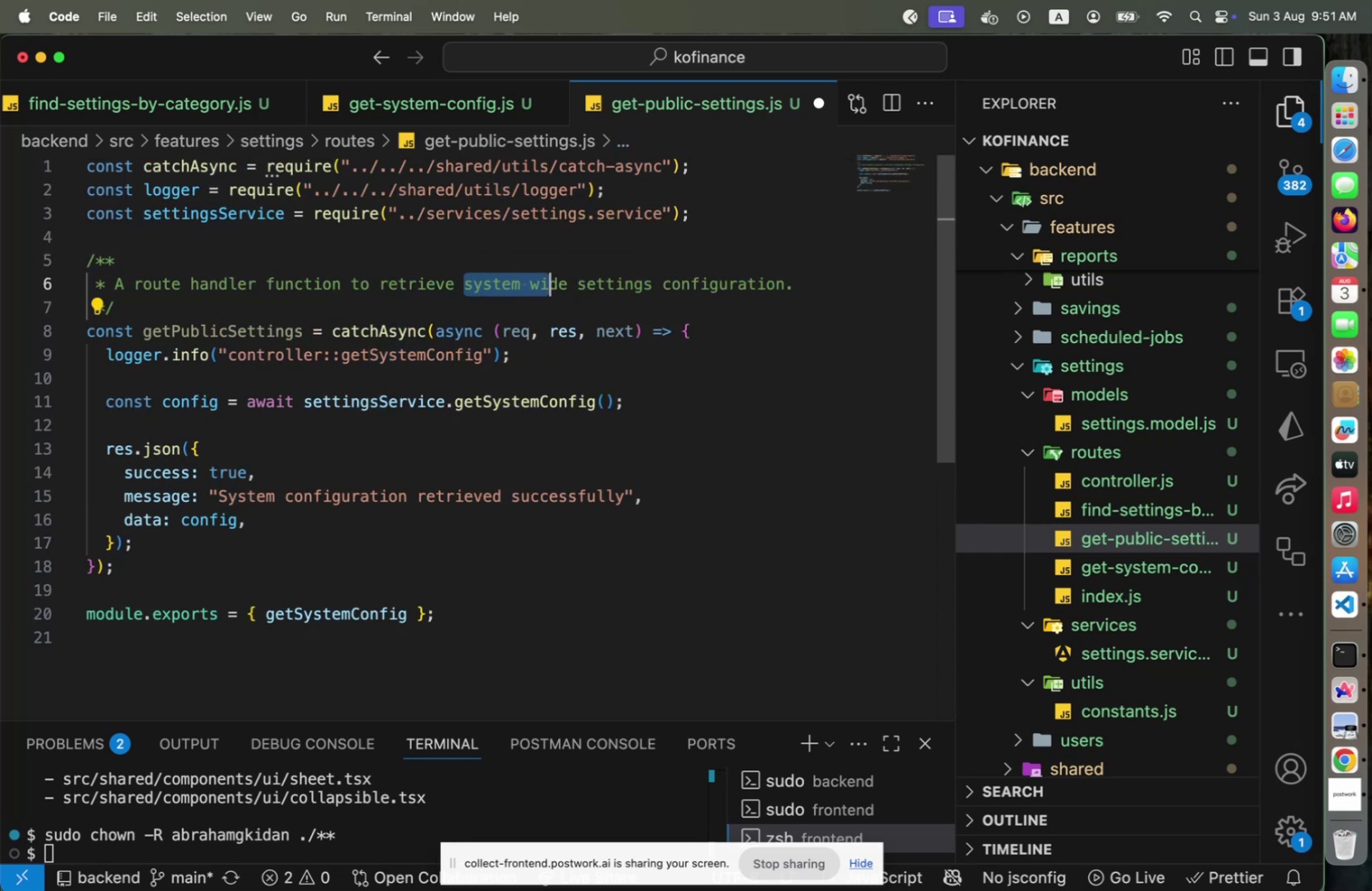 
key(Shift+ArrowRight)
 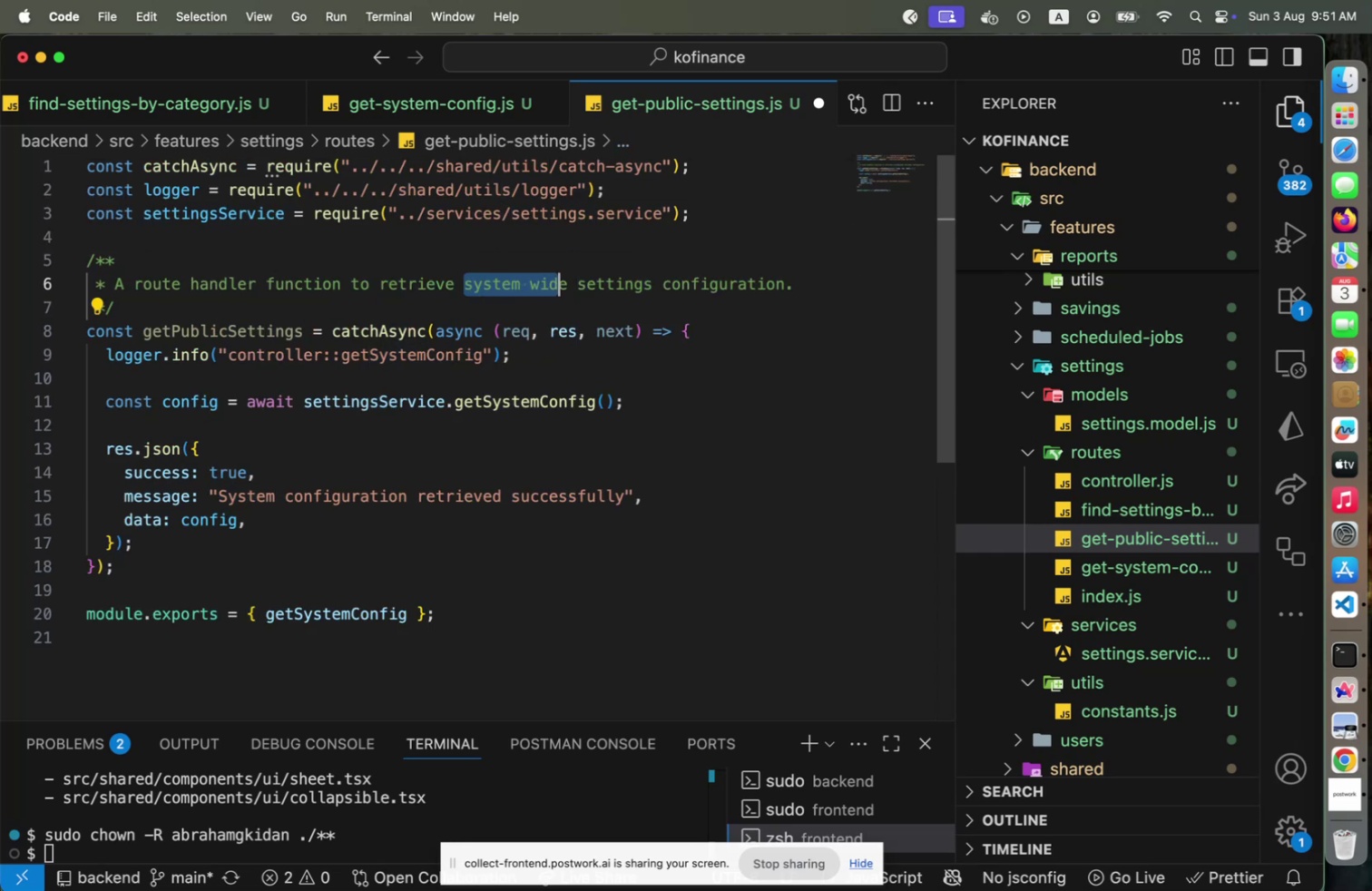 
key(Shift+ArrowRight)
 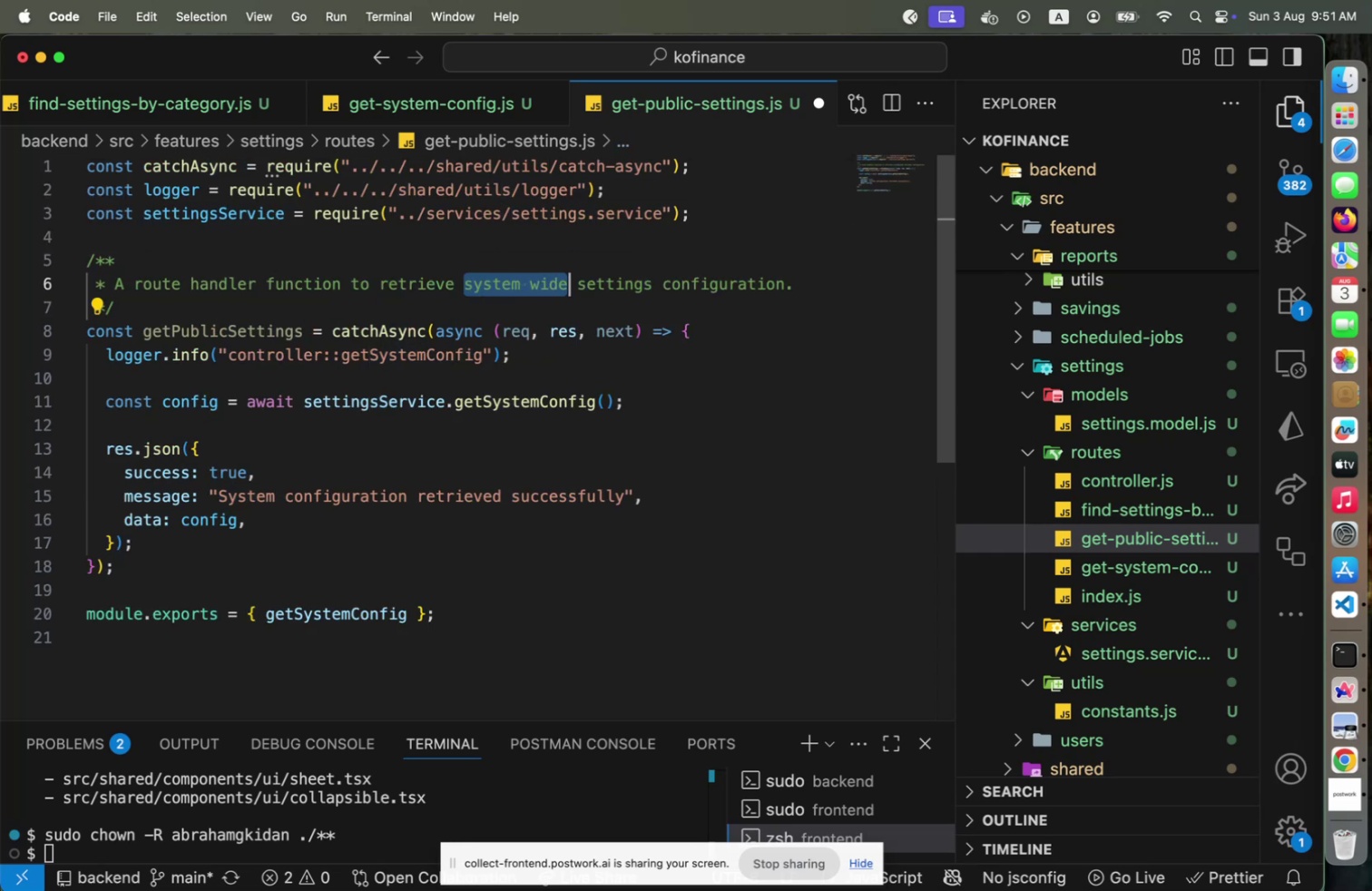 
type(public[End])
 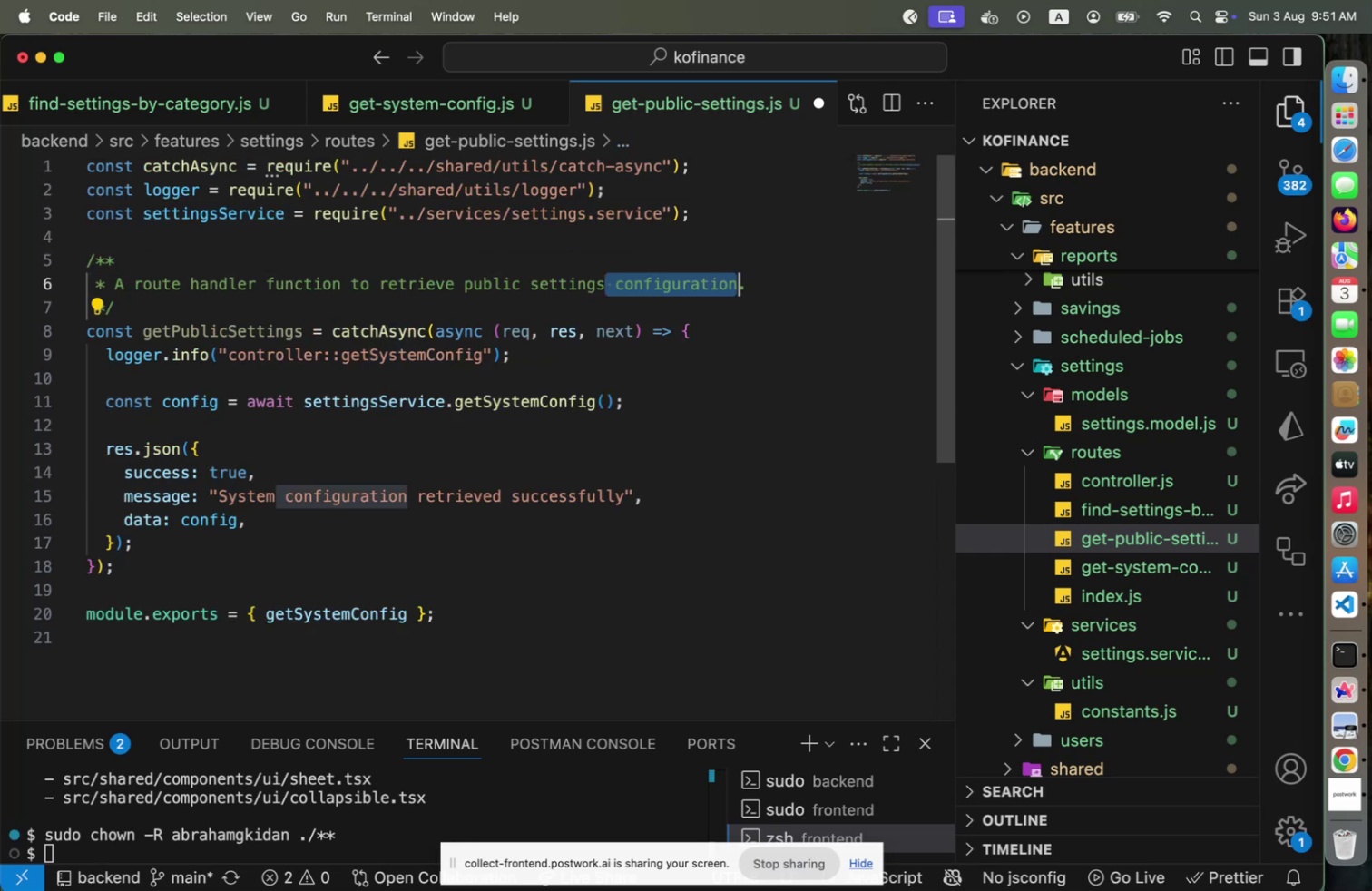 
hold_key(key=ArrowRight, duration=1.11)
 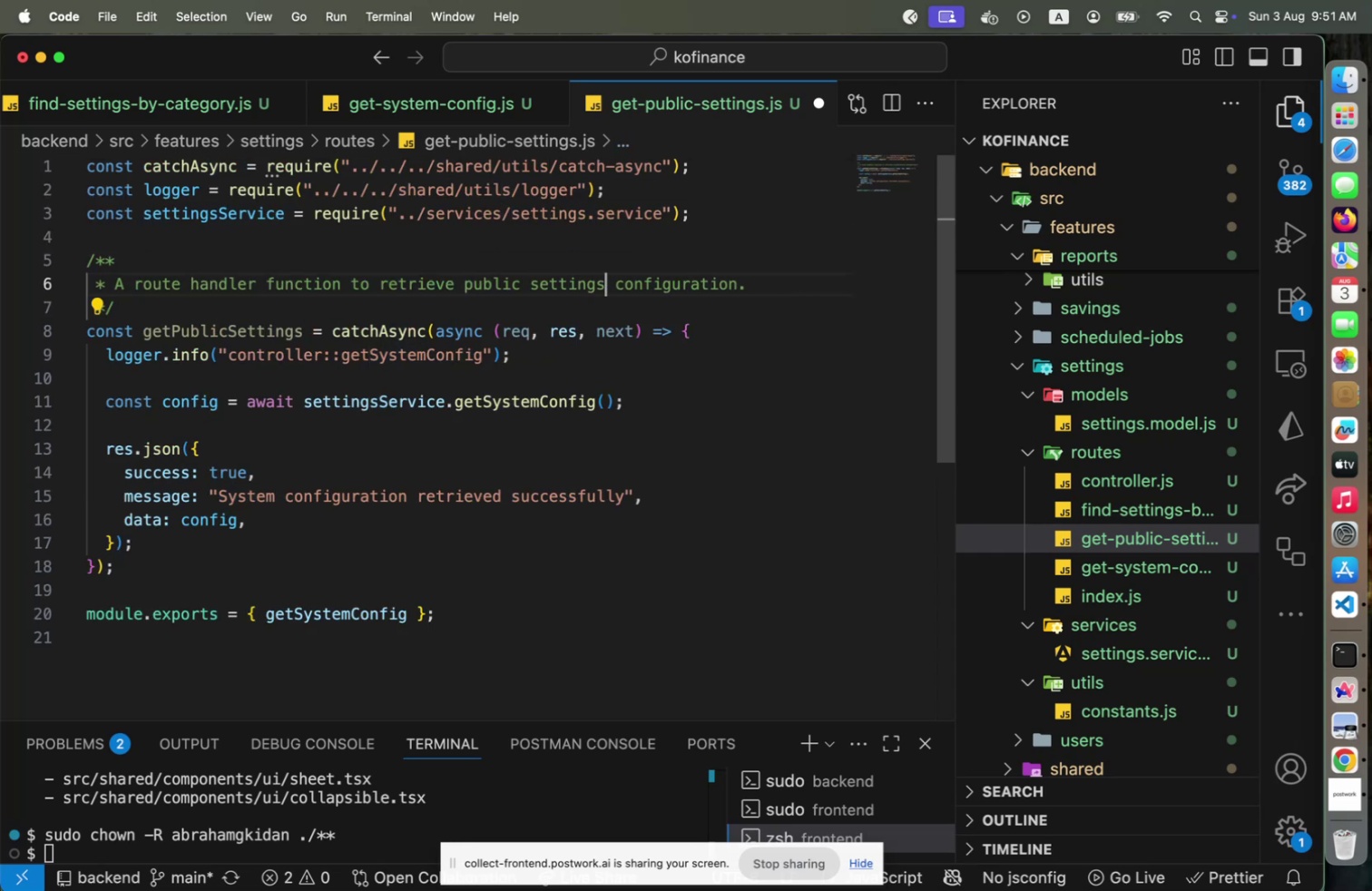 
key(Shift+ArrowLeft)
 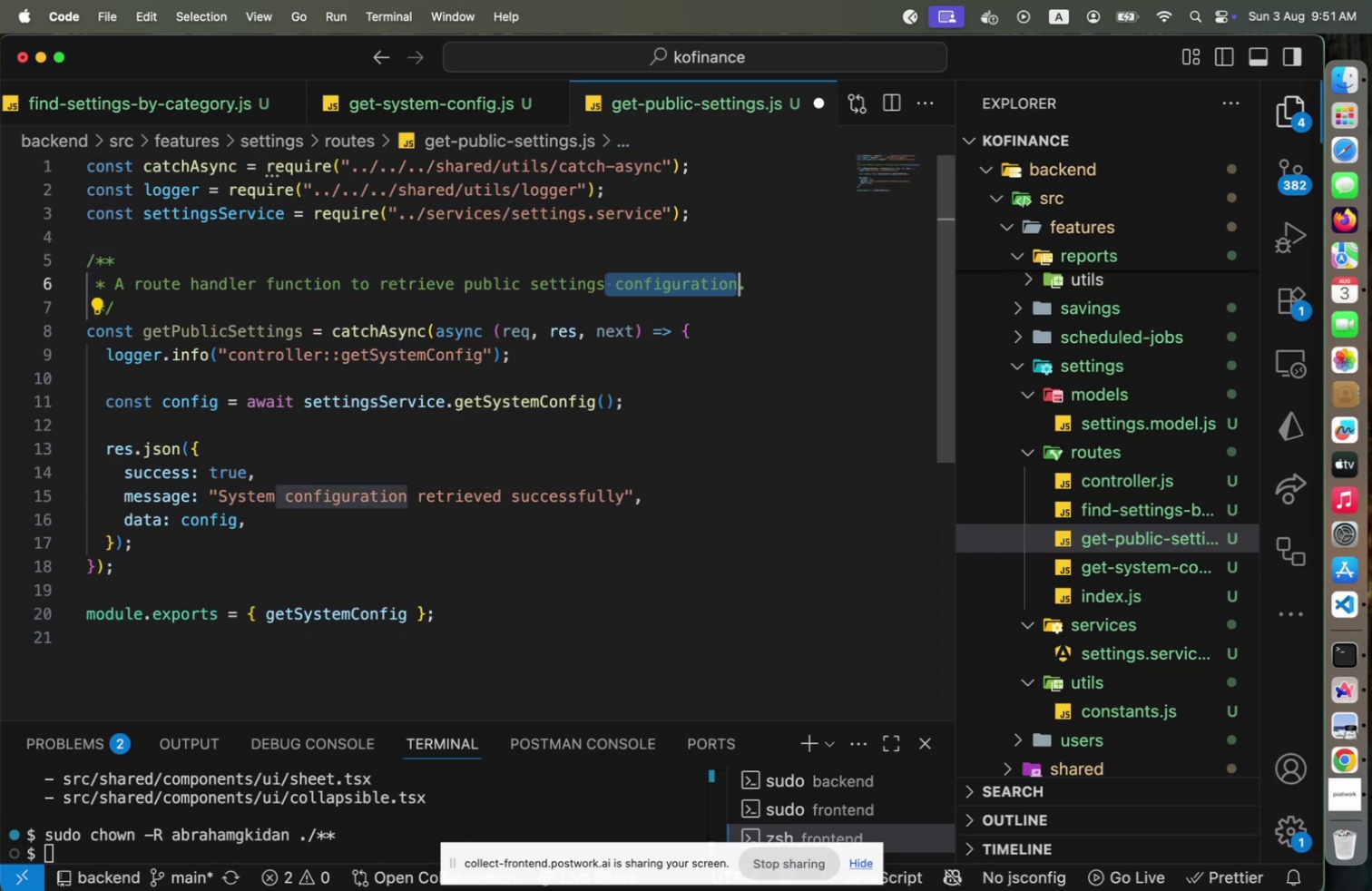 
key(Backspace)
 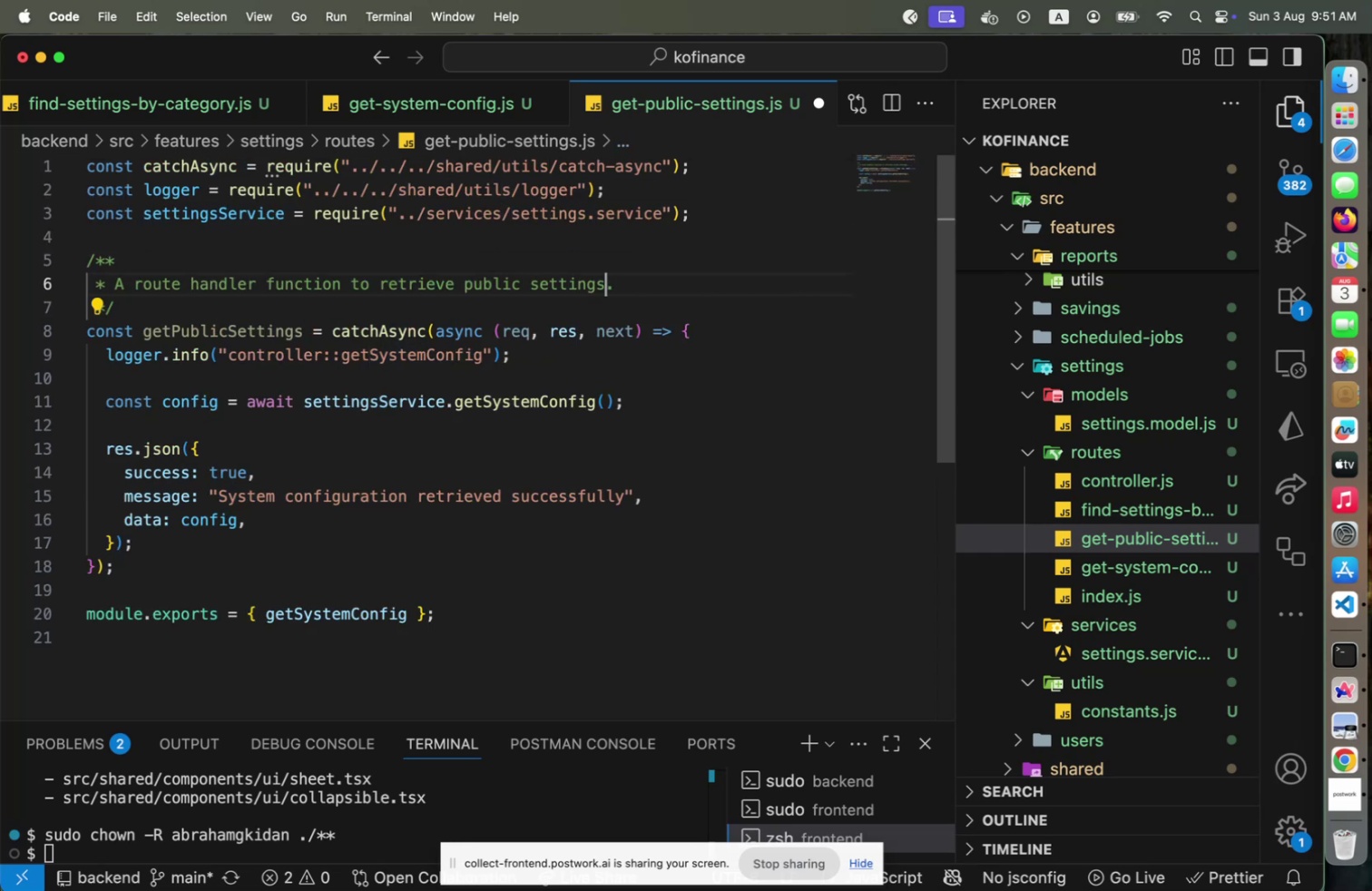 
key(ArrowRight)
 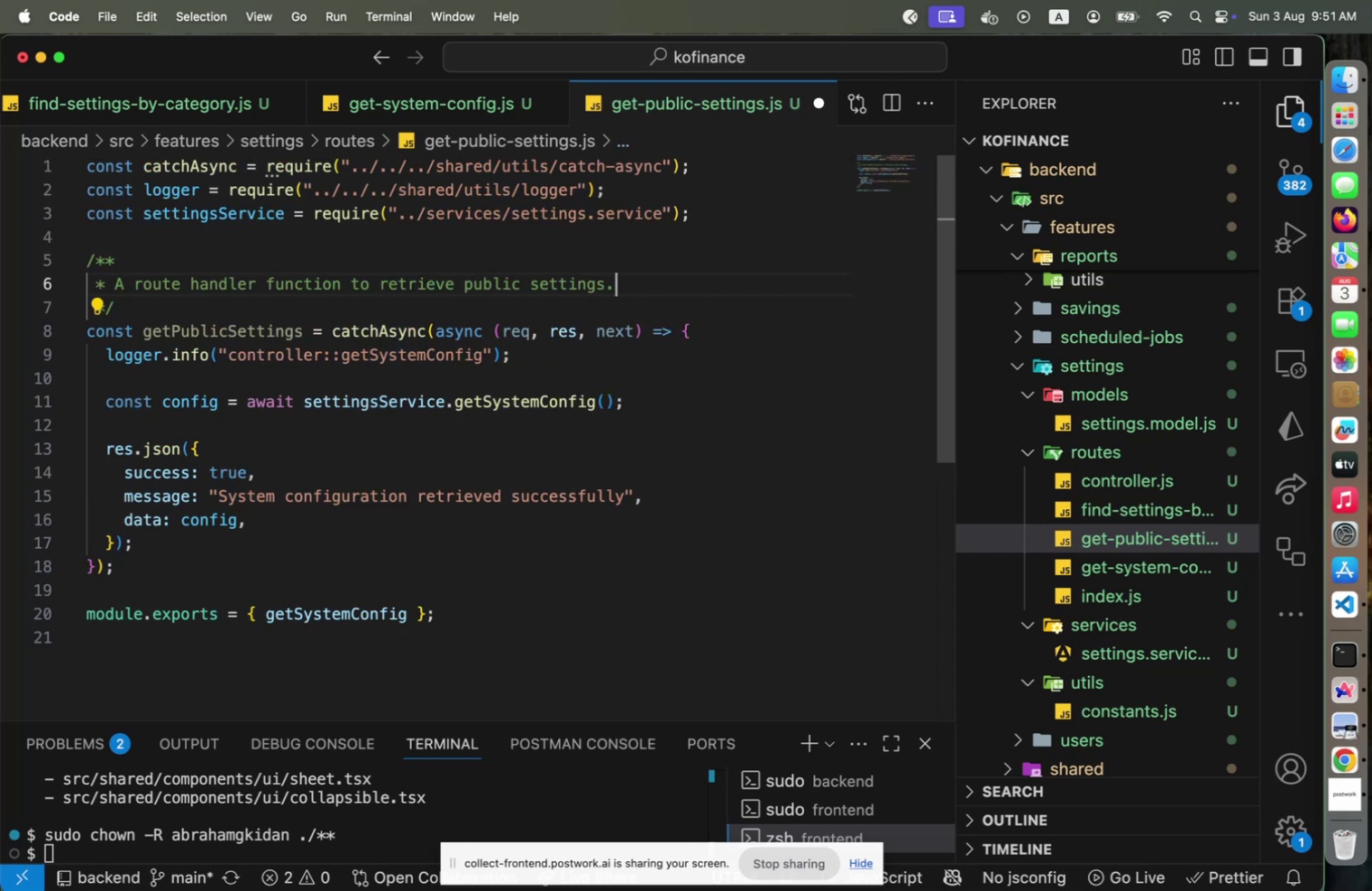 
key(ArrowDown)
 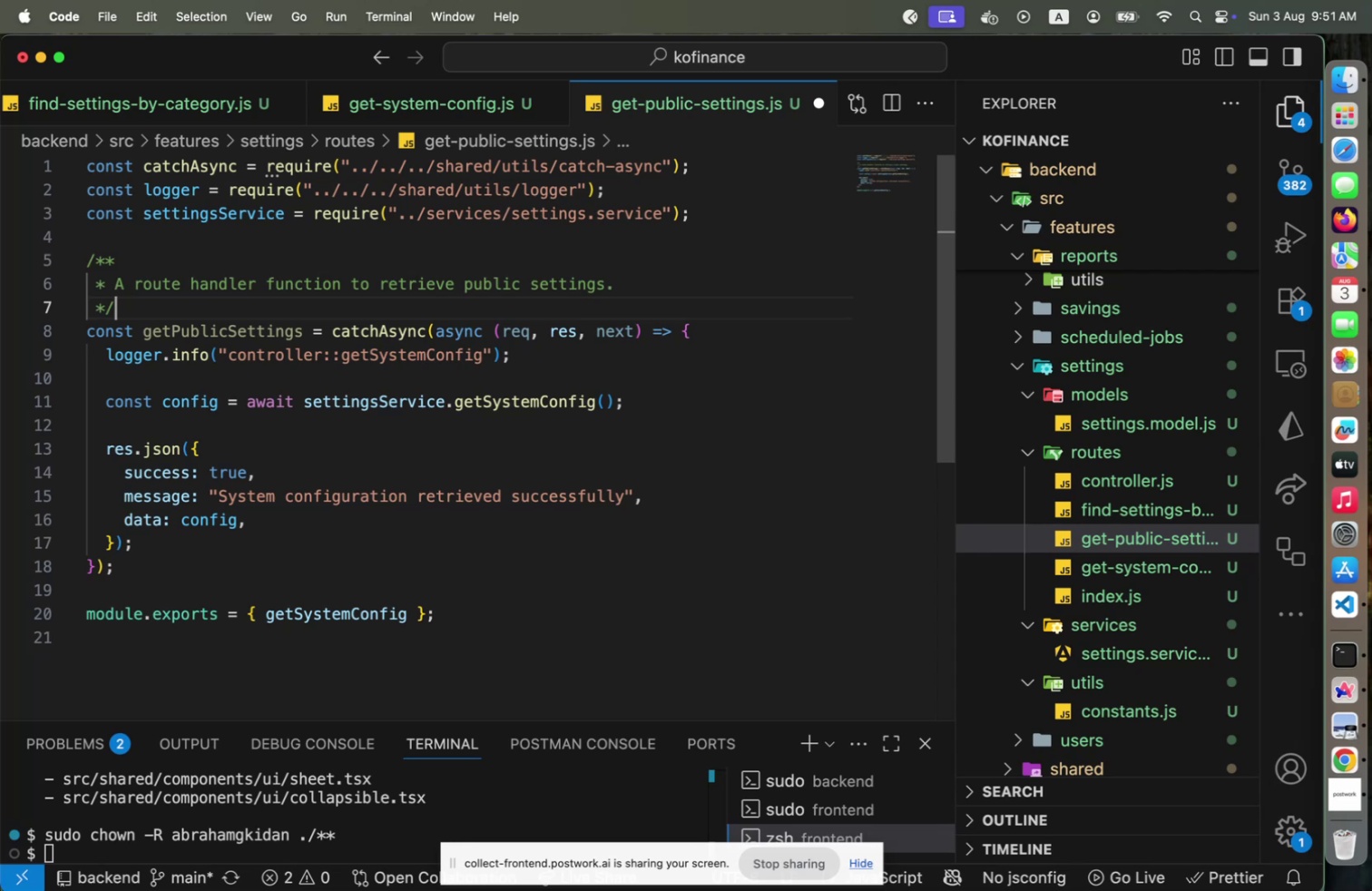 
key(ArrowDown)
 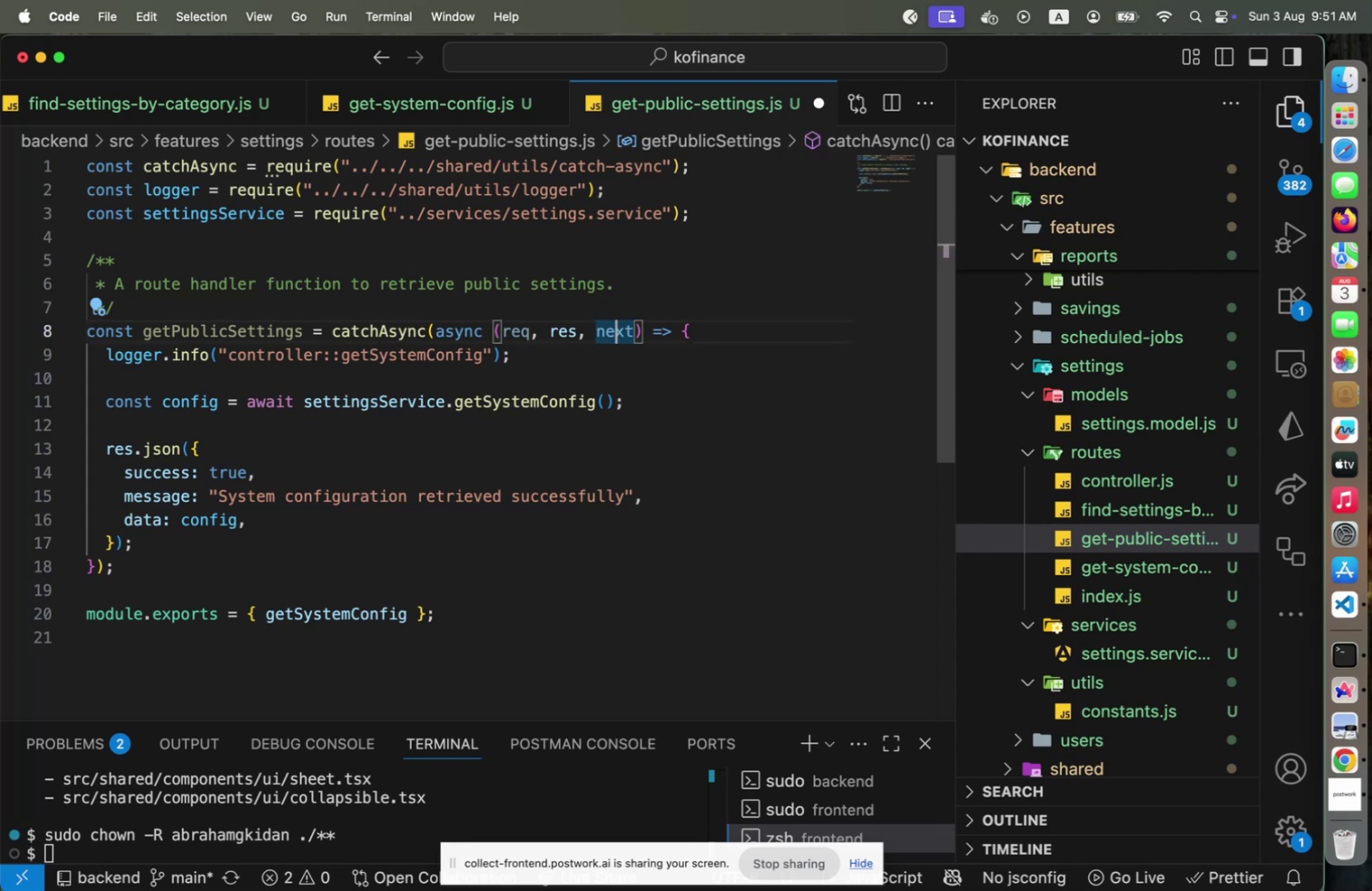 
hold_key(key=ArrowLeft, duration=0.38)
 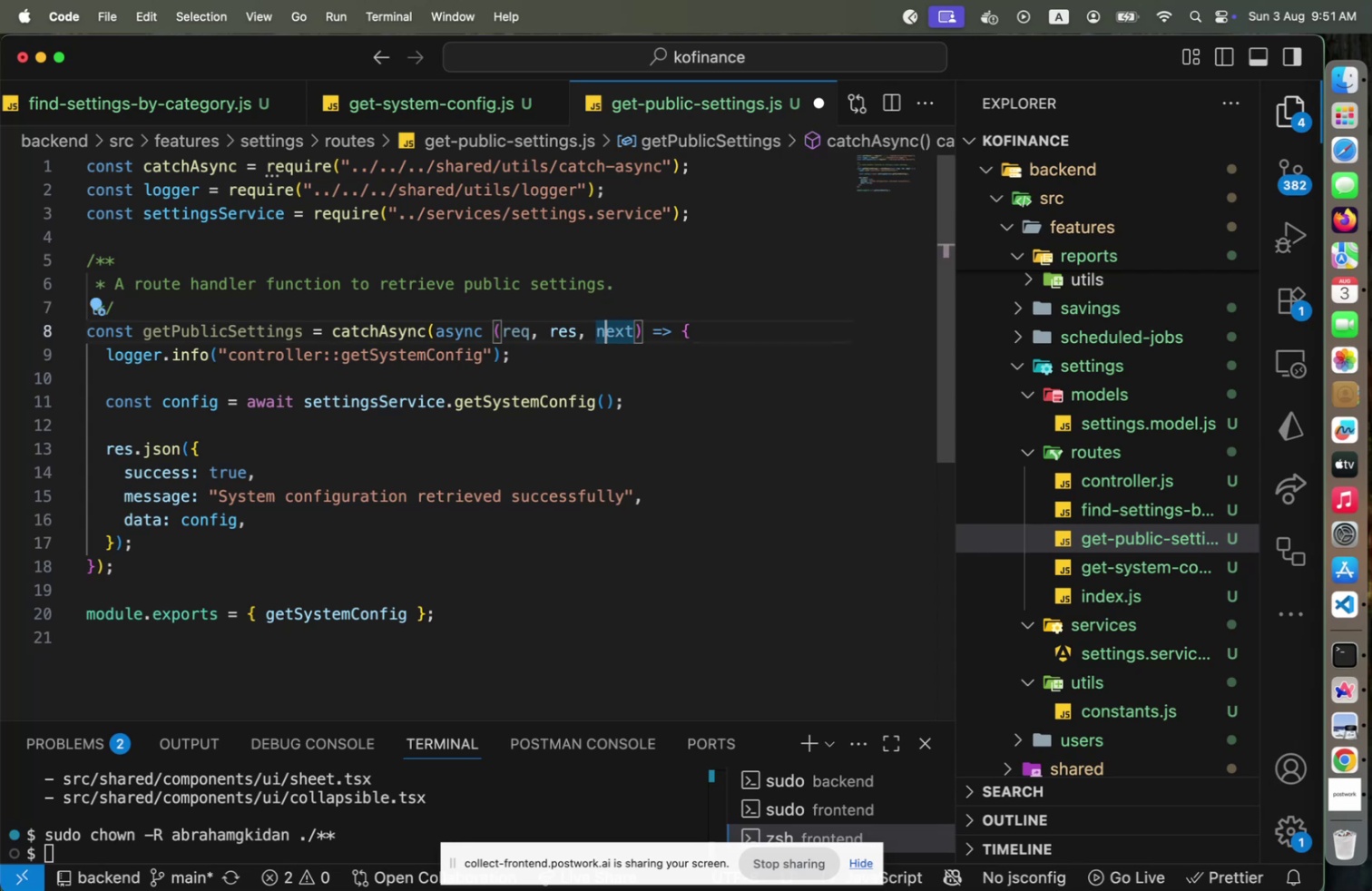 
key(ArrowDown)
 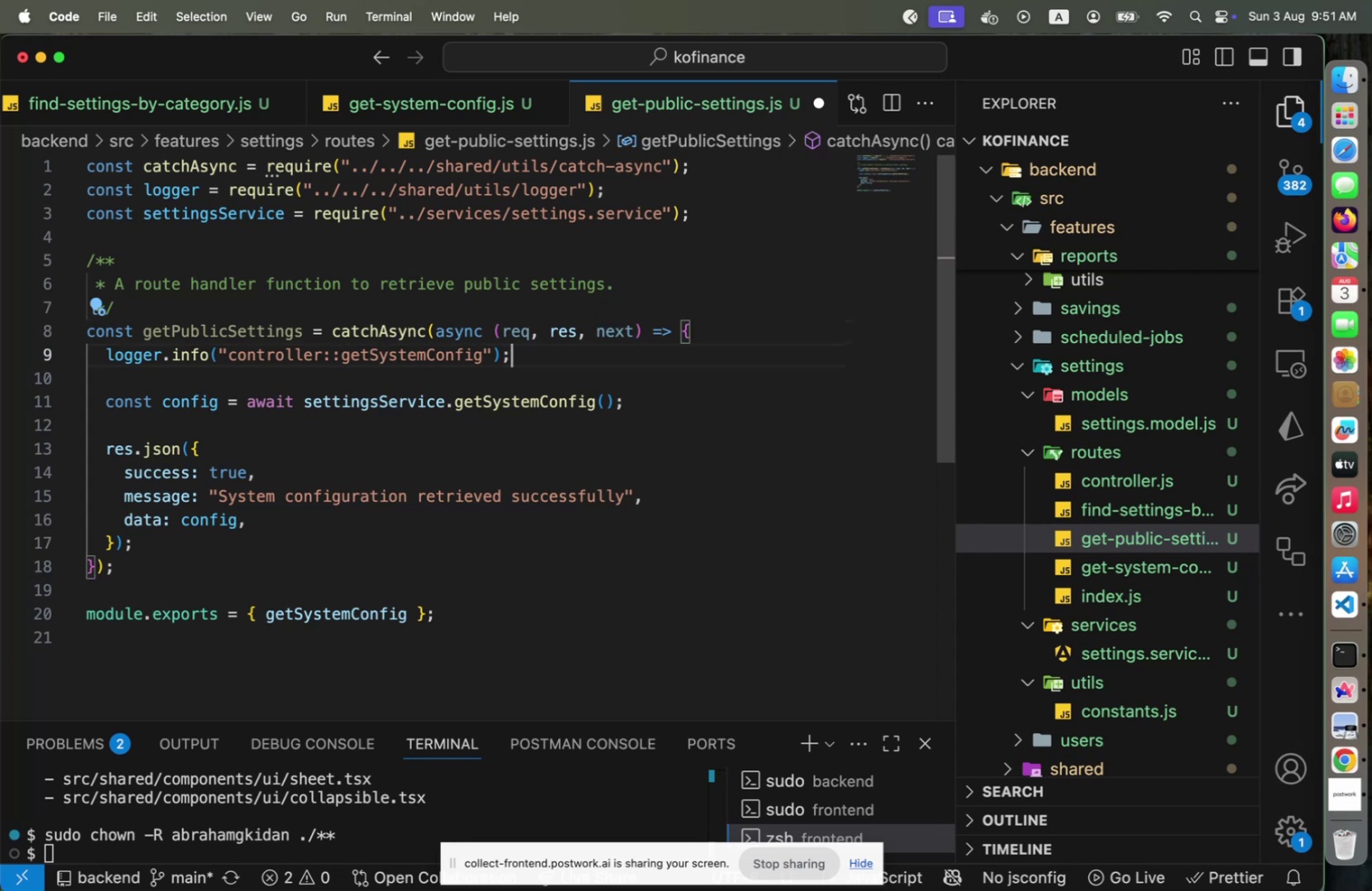 
hold_key(key=ArrowLeft, duration=0.52)
 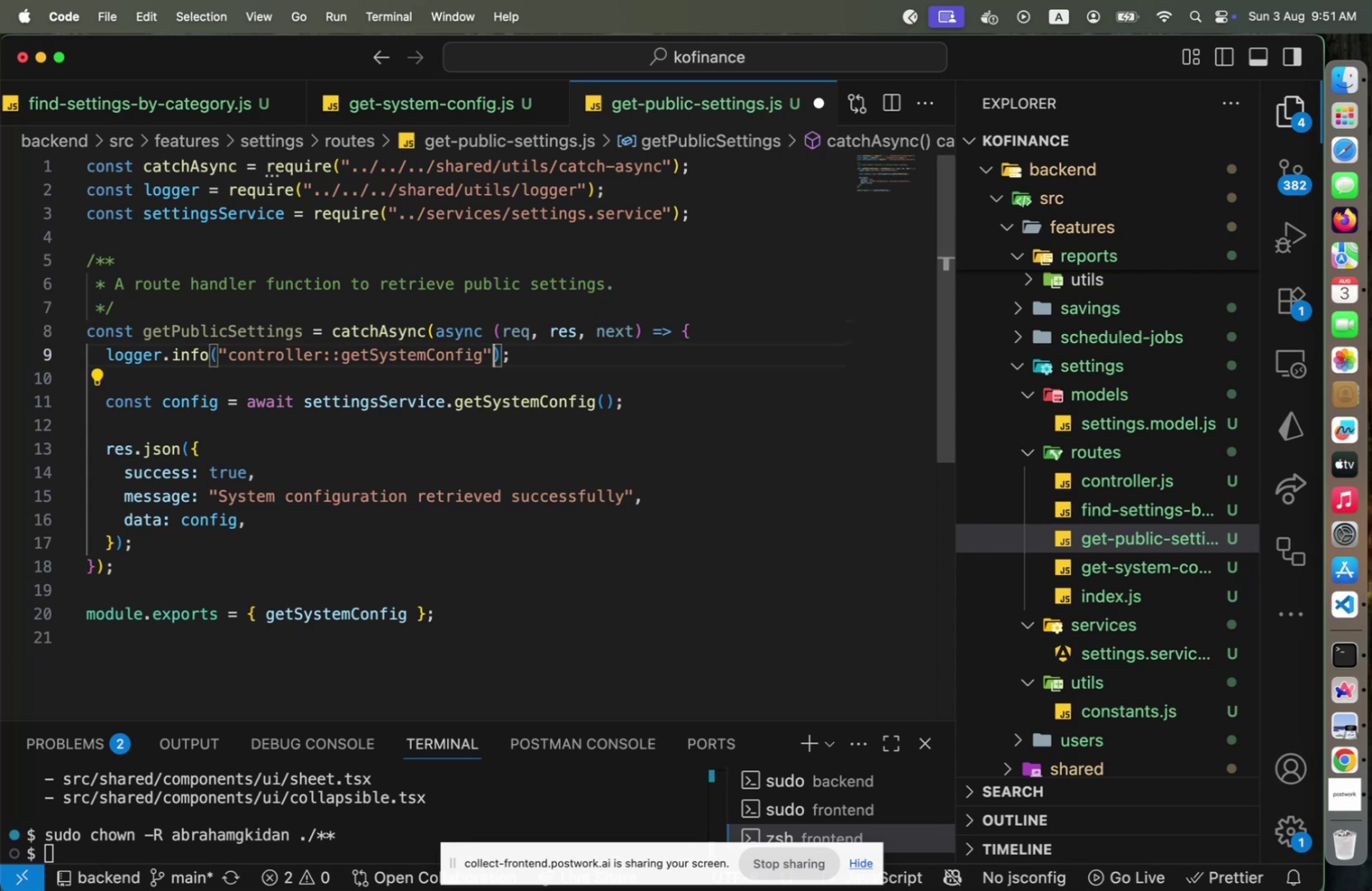 
key(ArrowUp)
 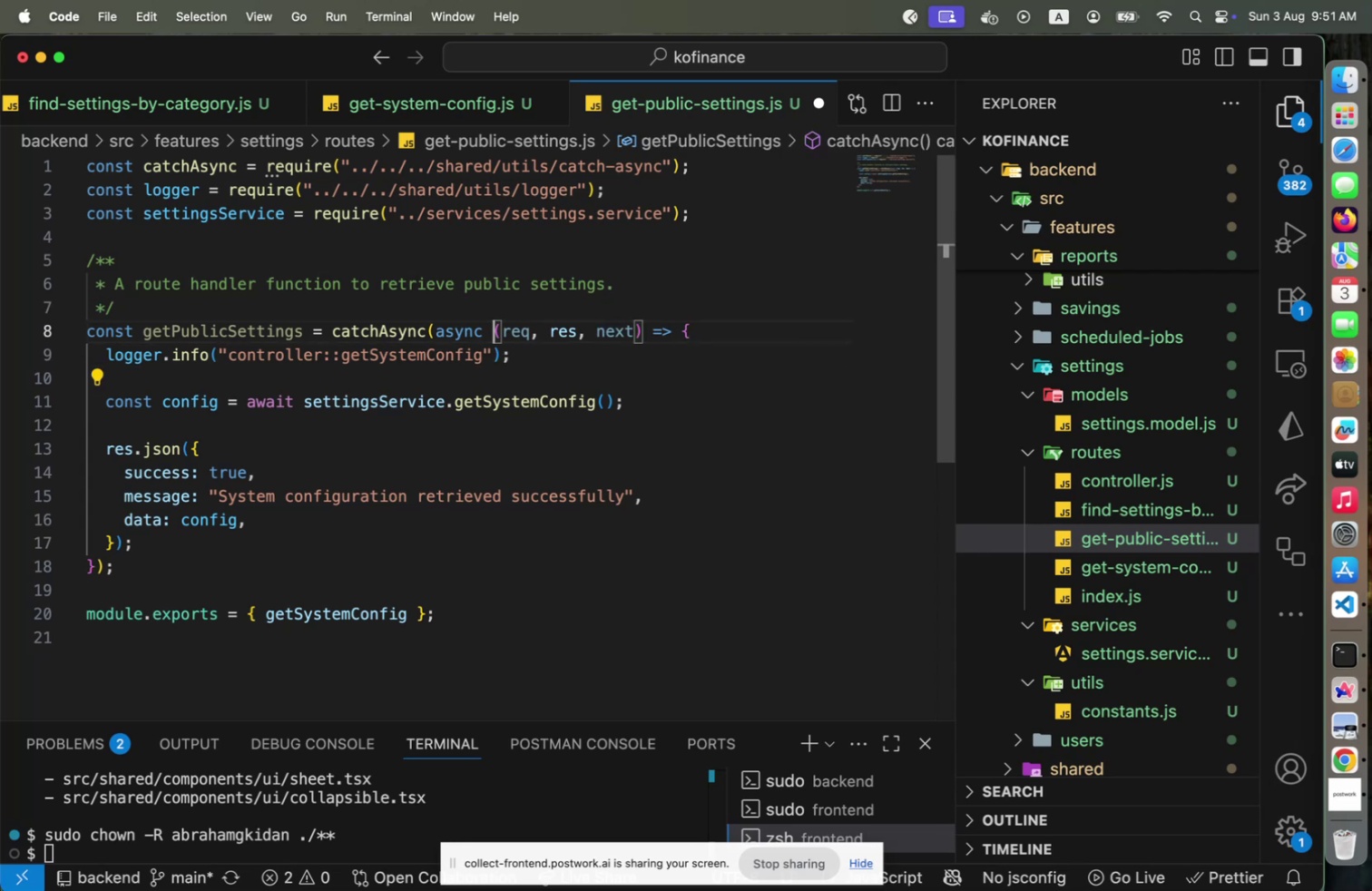 
key(End)
 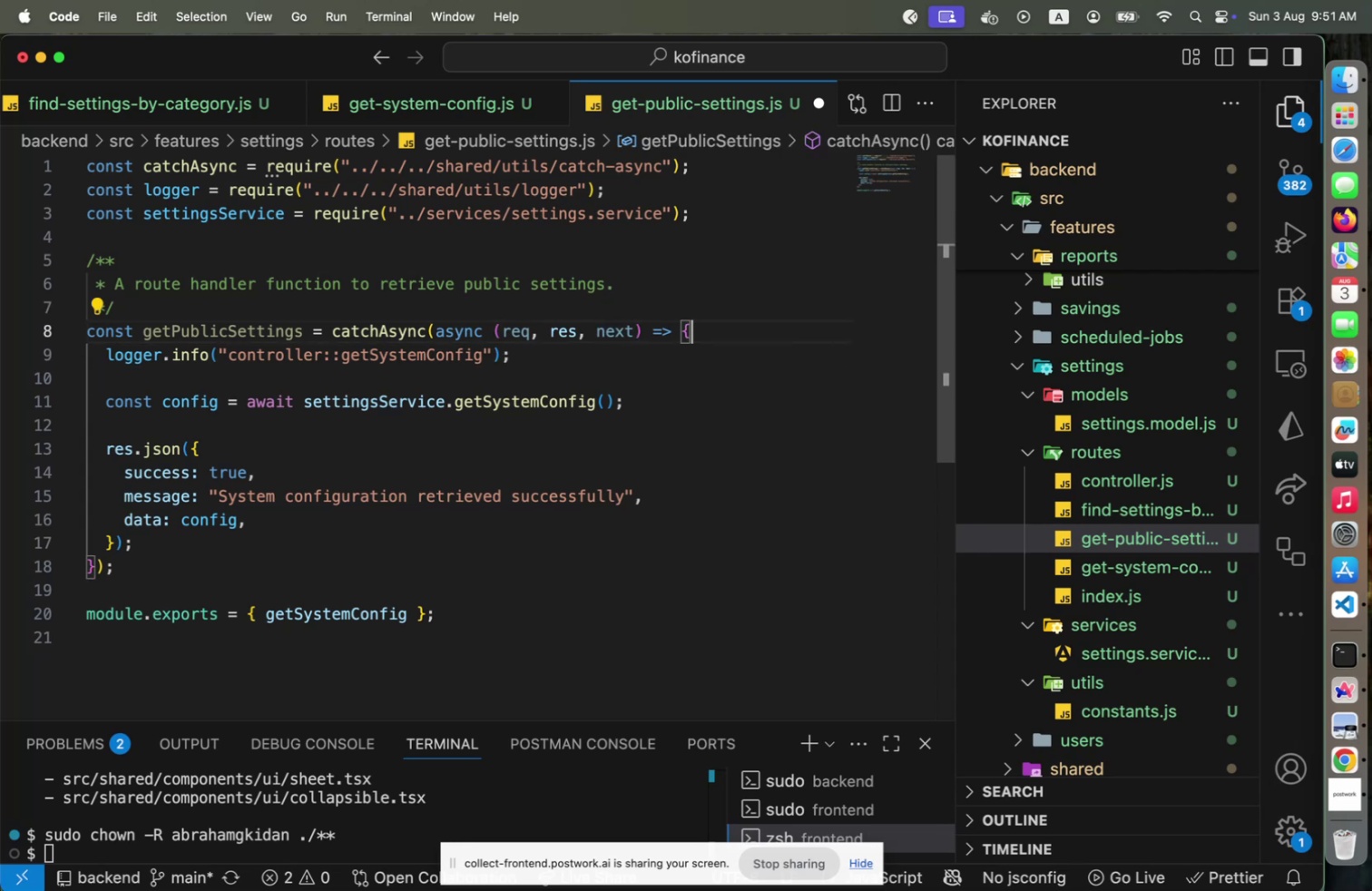 
hold_key(key=ArrowLeft, duration=0.92)
 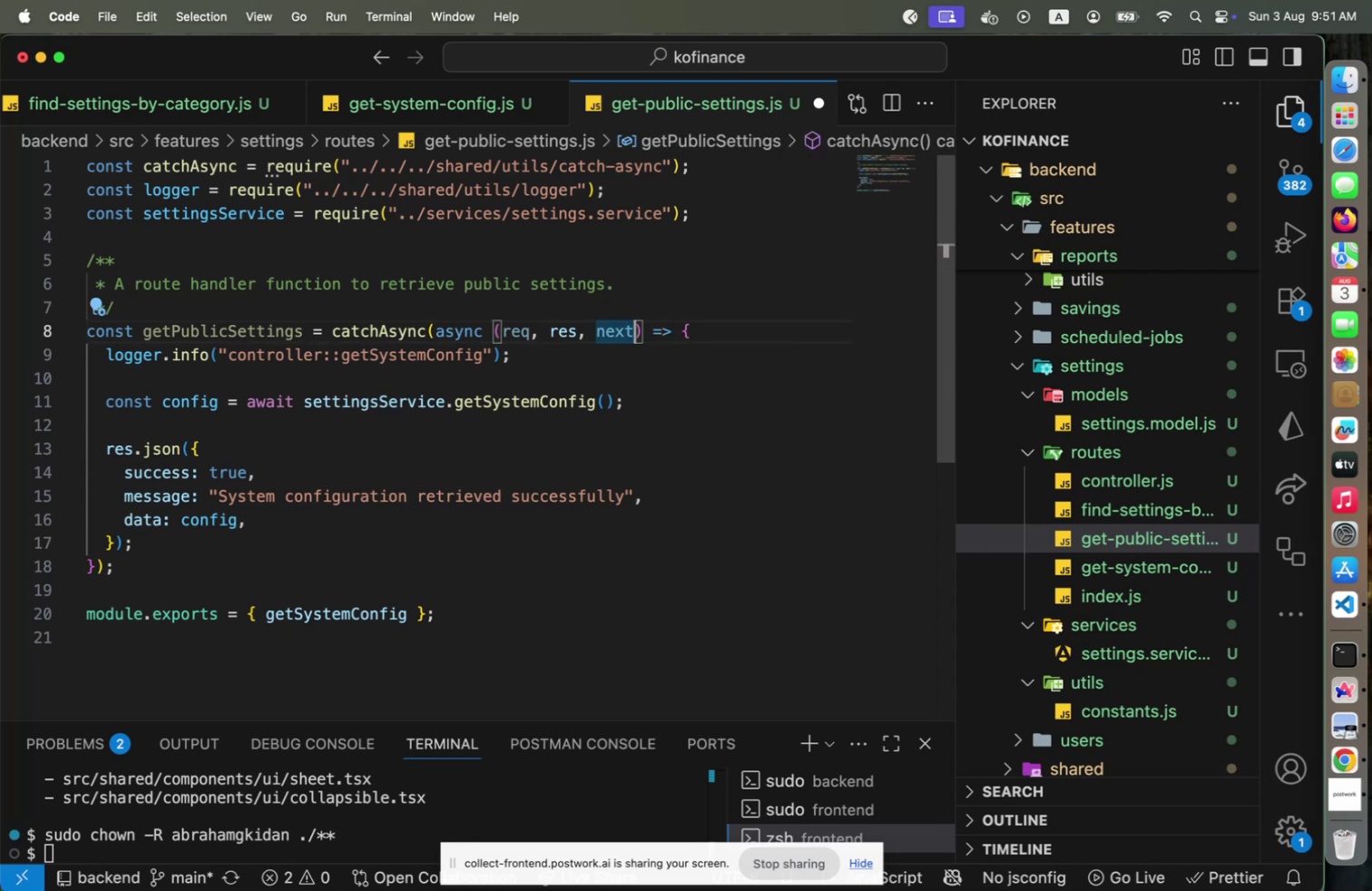 
key(Backspace)
 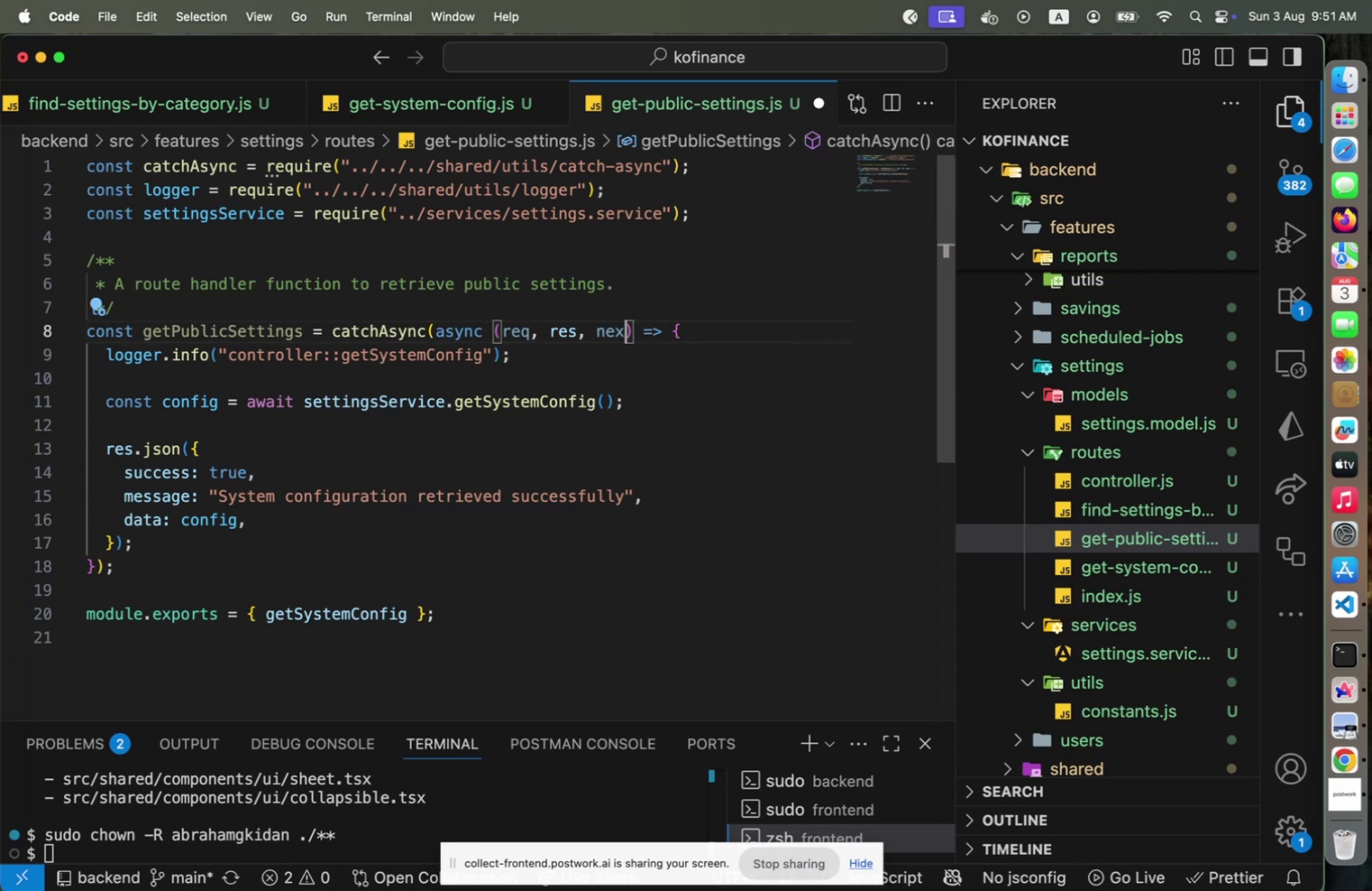 
key(Backspace)
 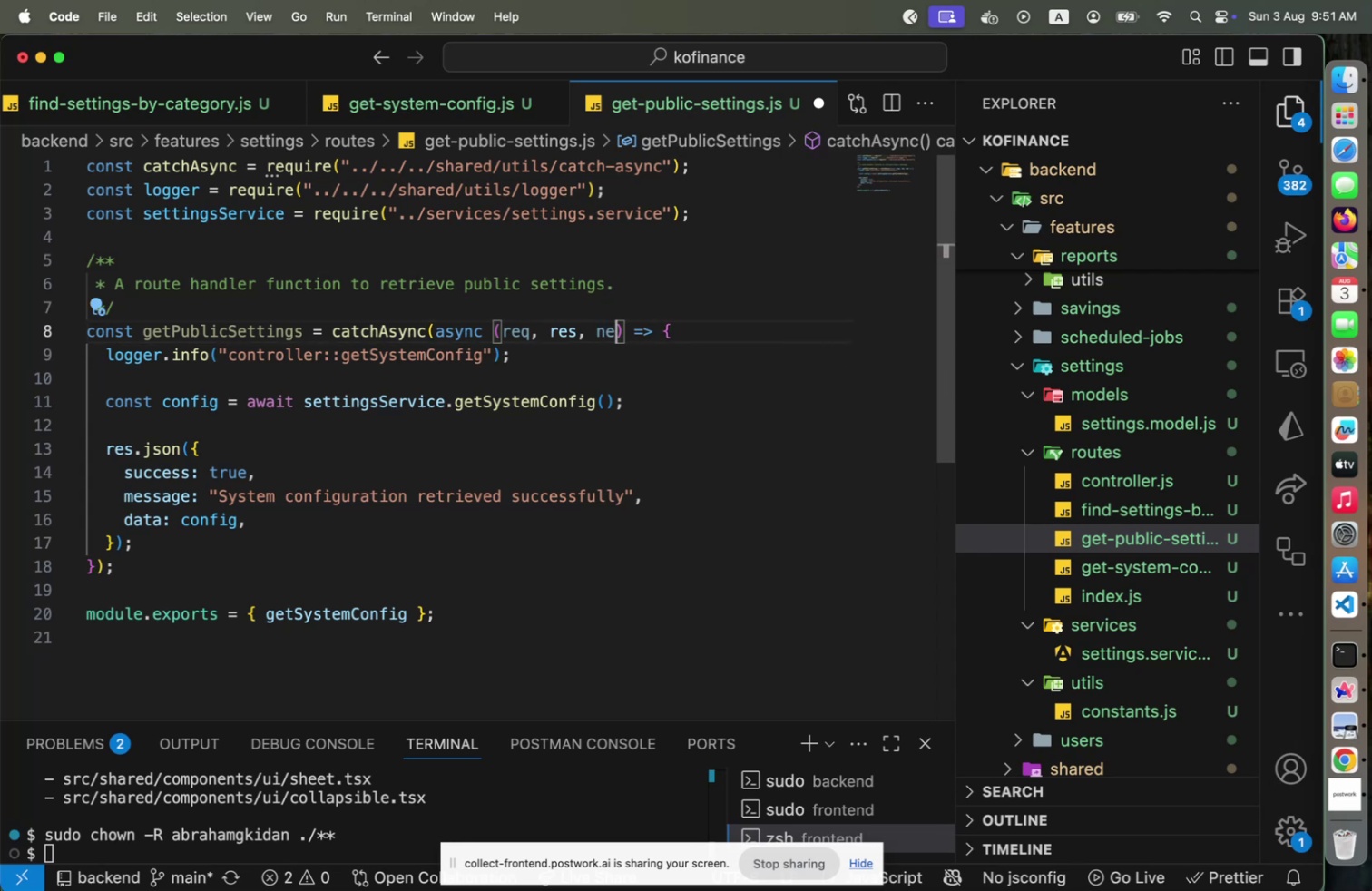 
key(Backspace)
 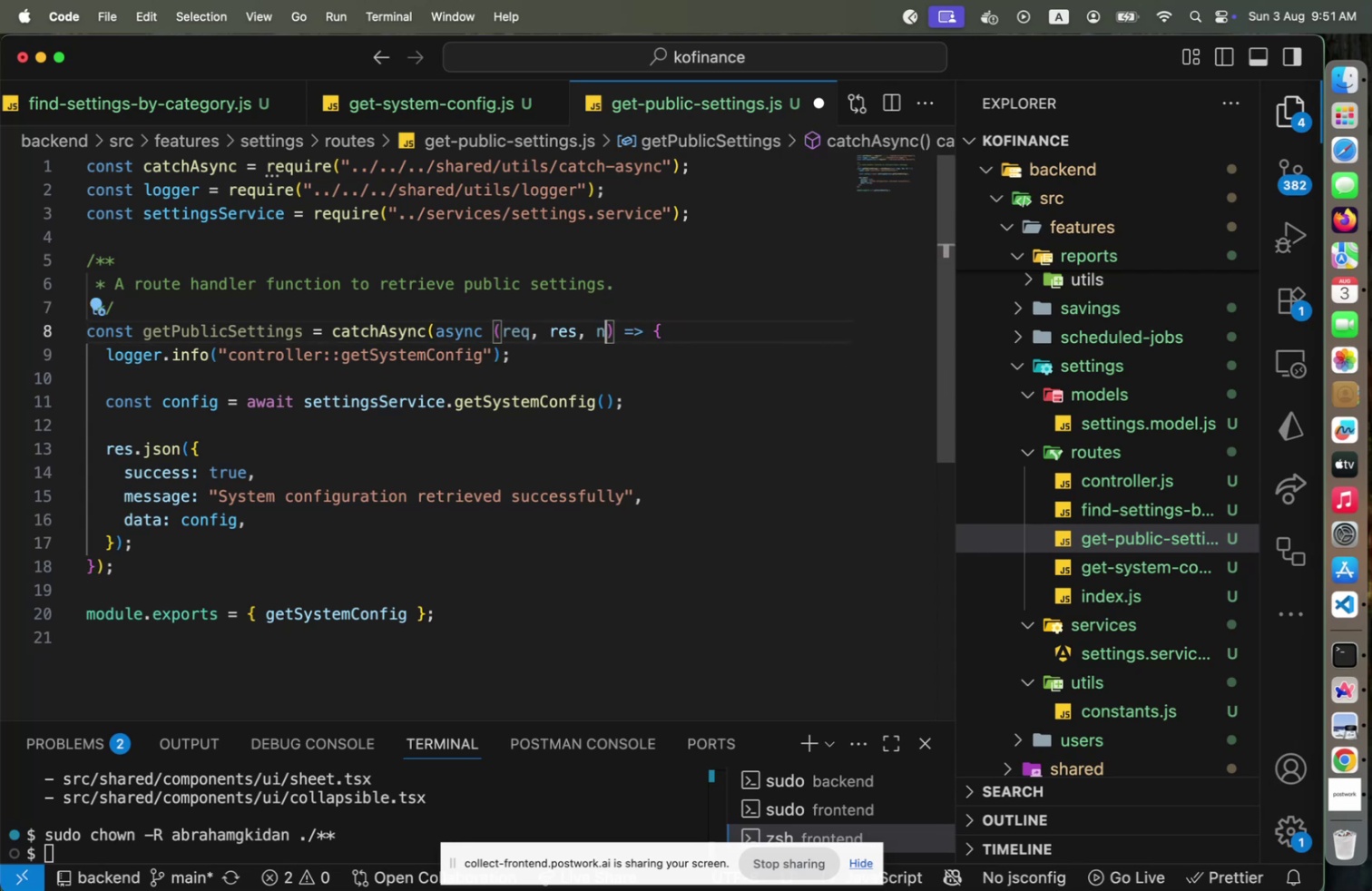 
key(Backspace)
 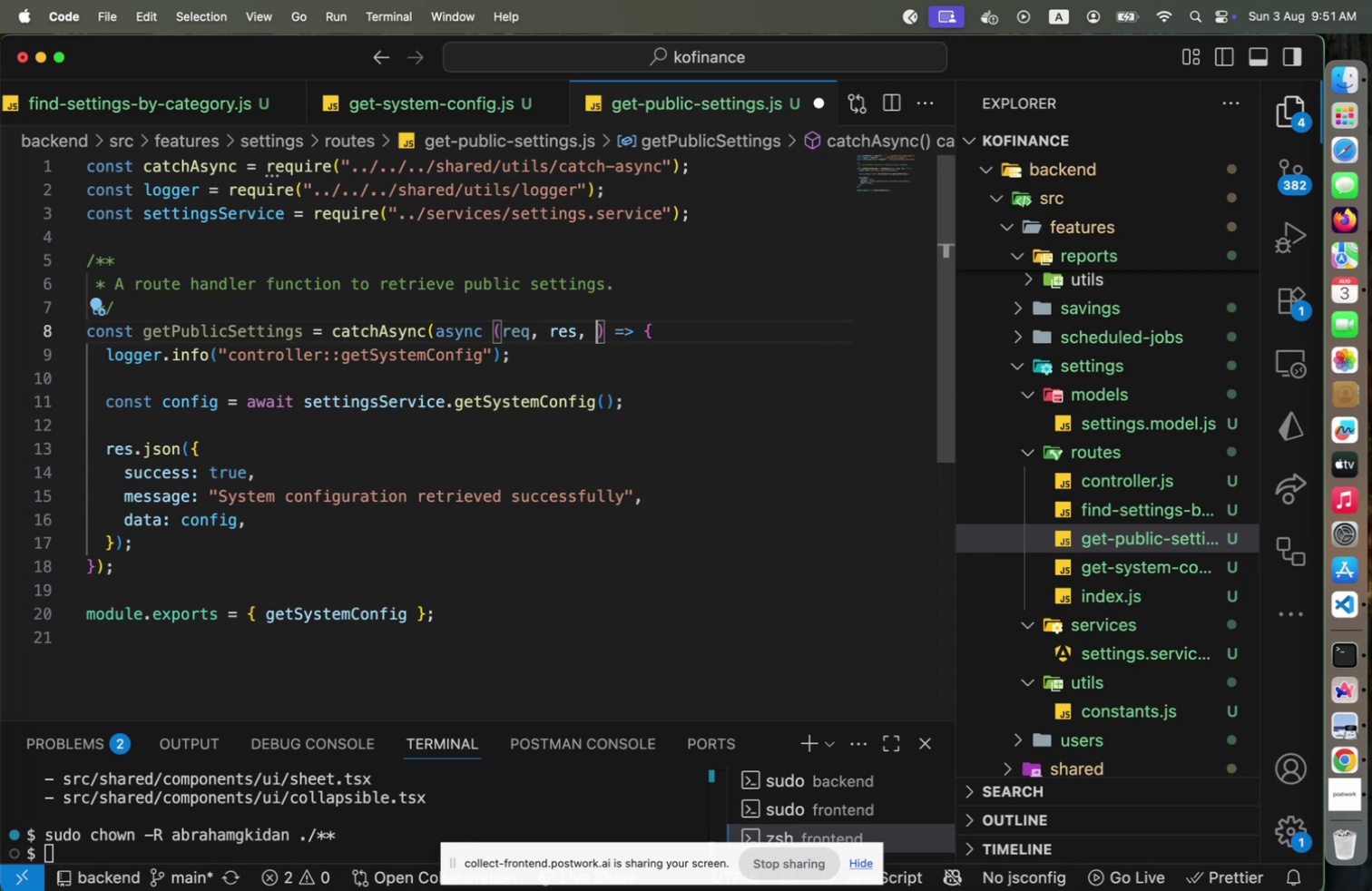 
key(Backspace)
 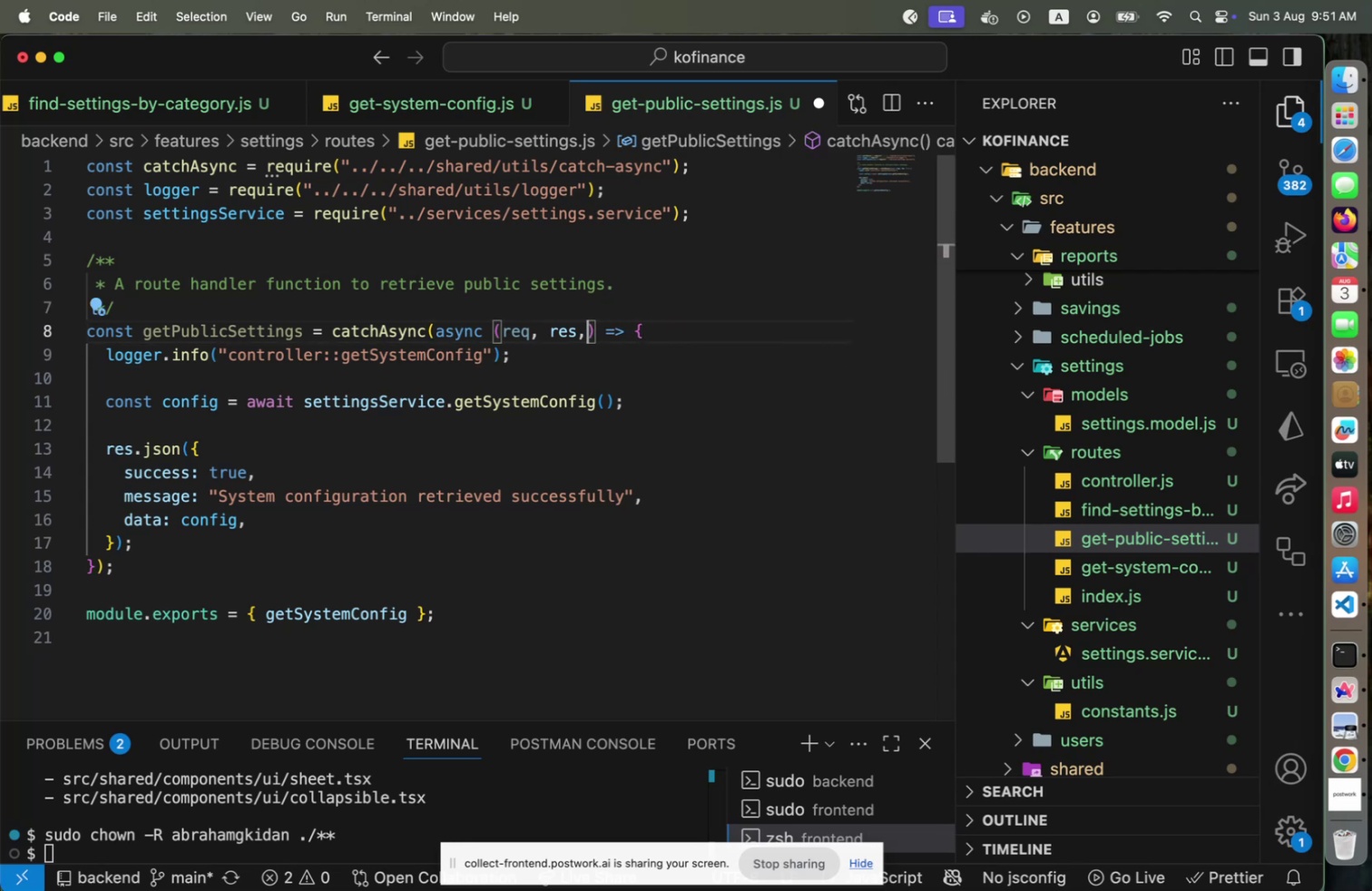 
key(Backspace)
 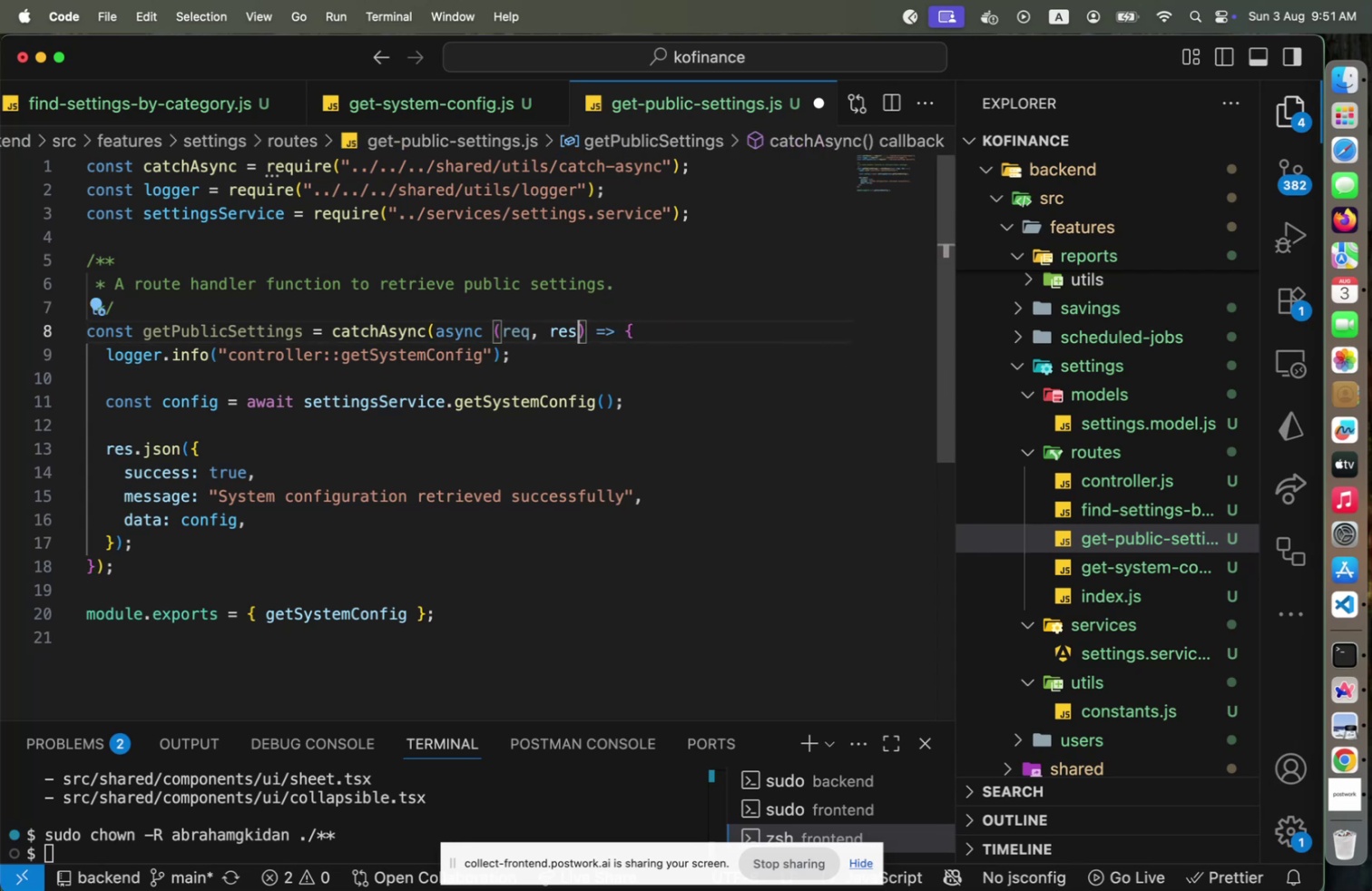 
key(ArrowDown)
 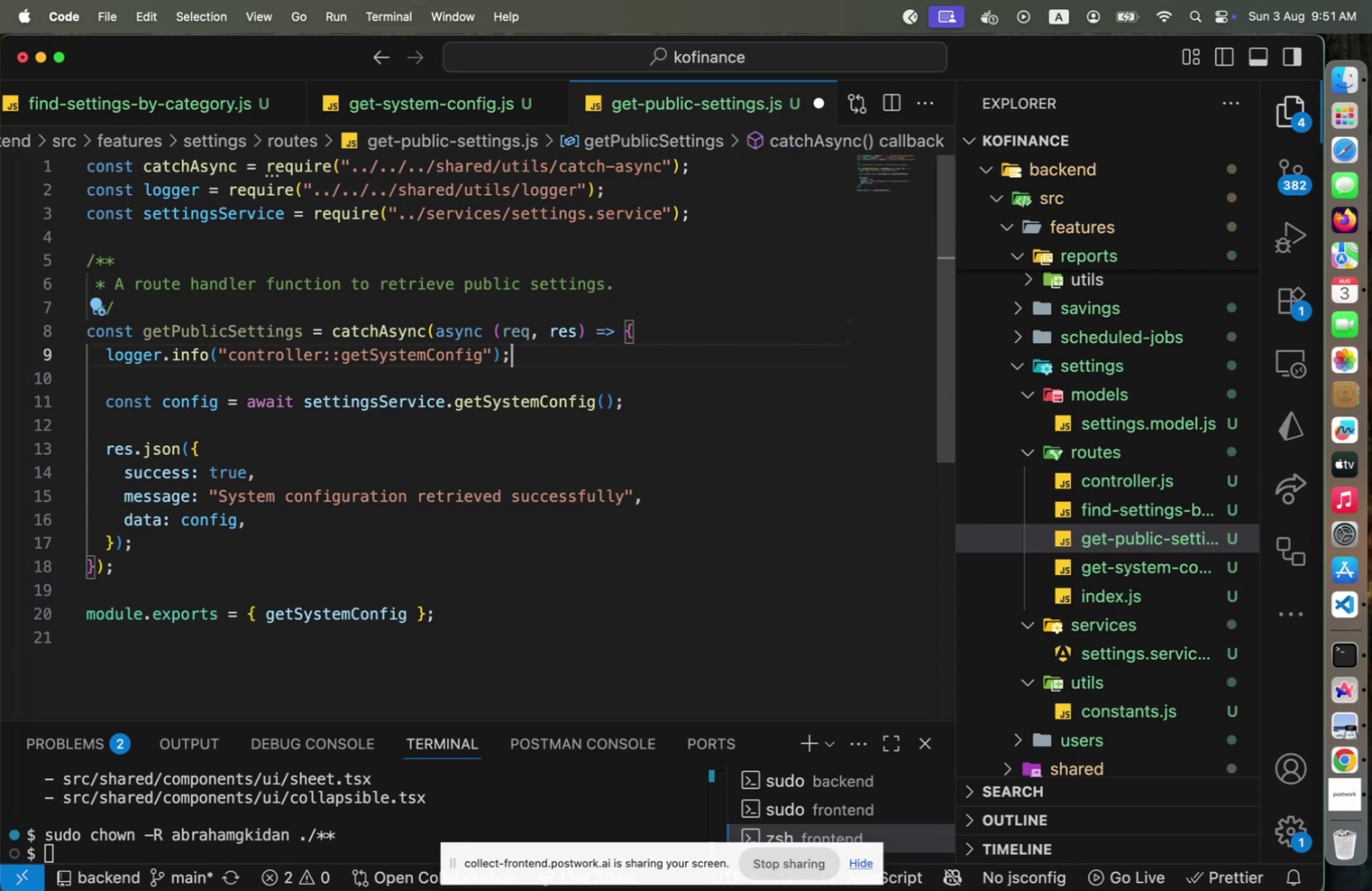 
key(ArrowLeft)
 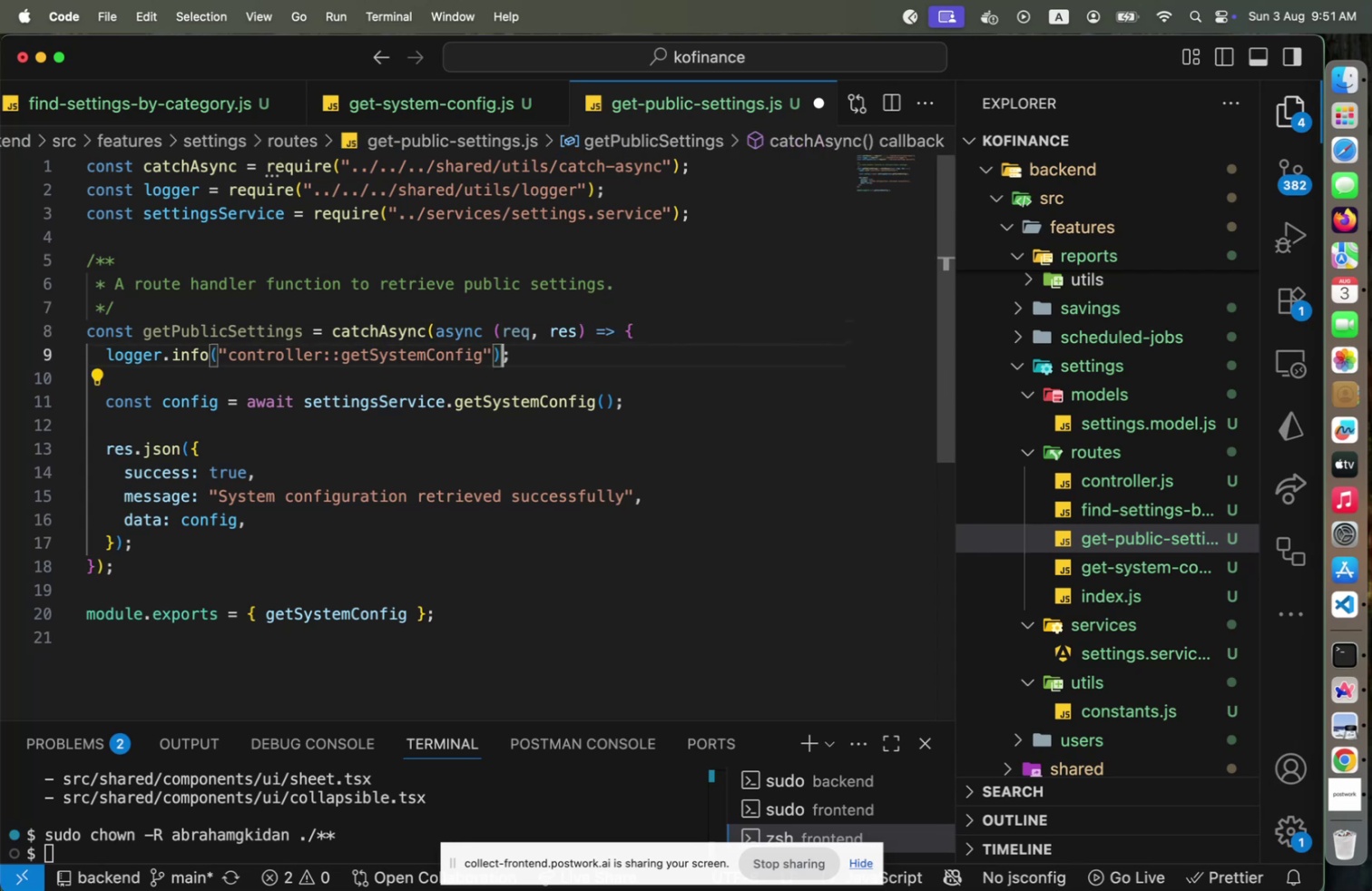 
key(ArrowDown)
 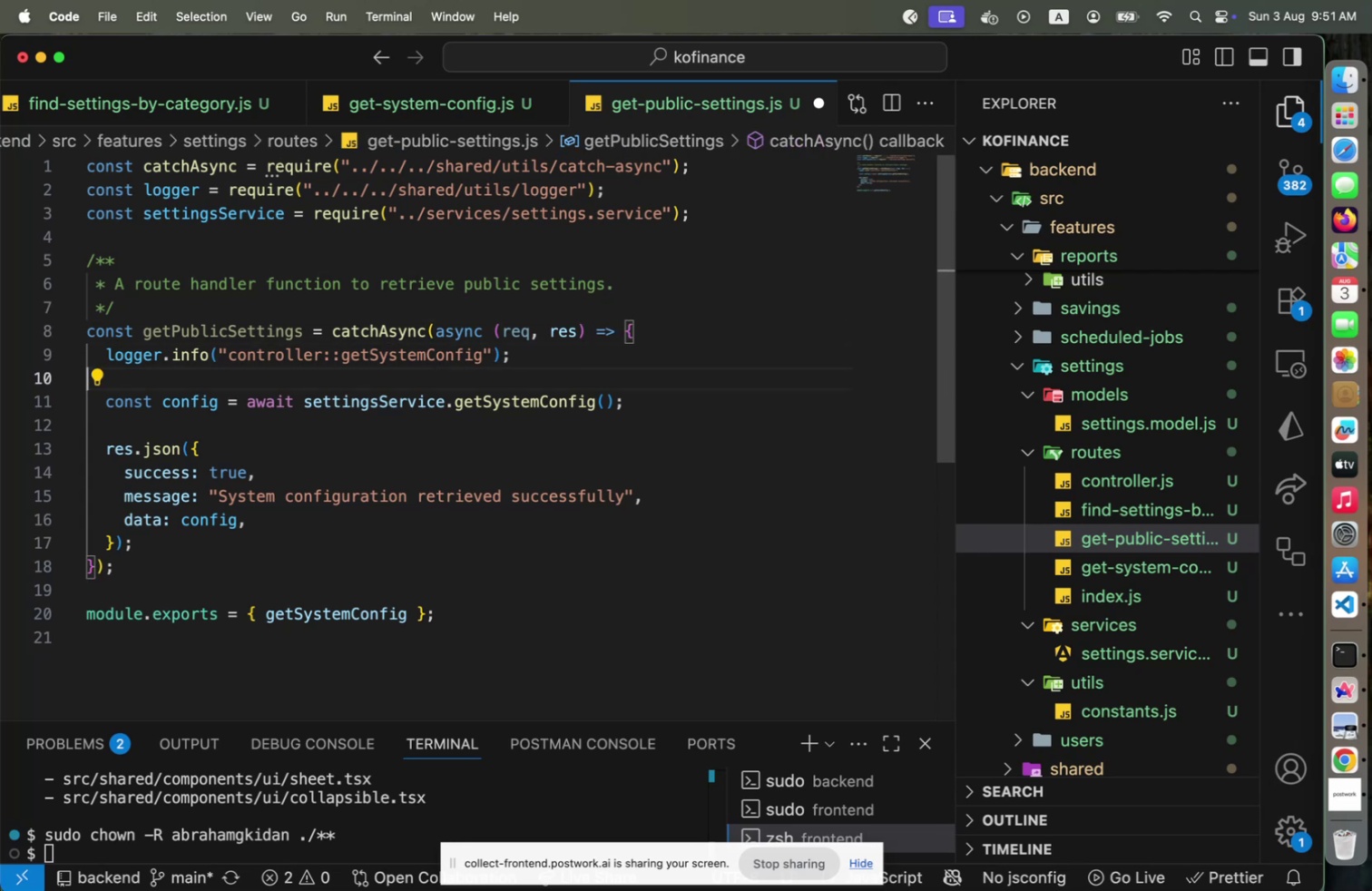 
key(ArrowDown)
 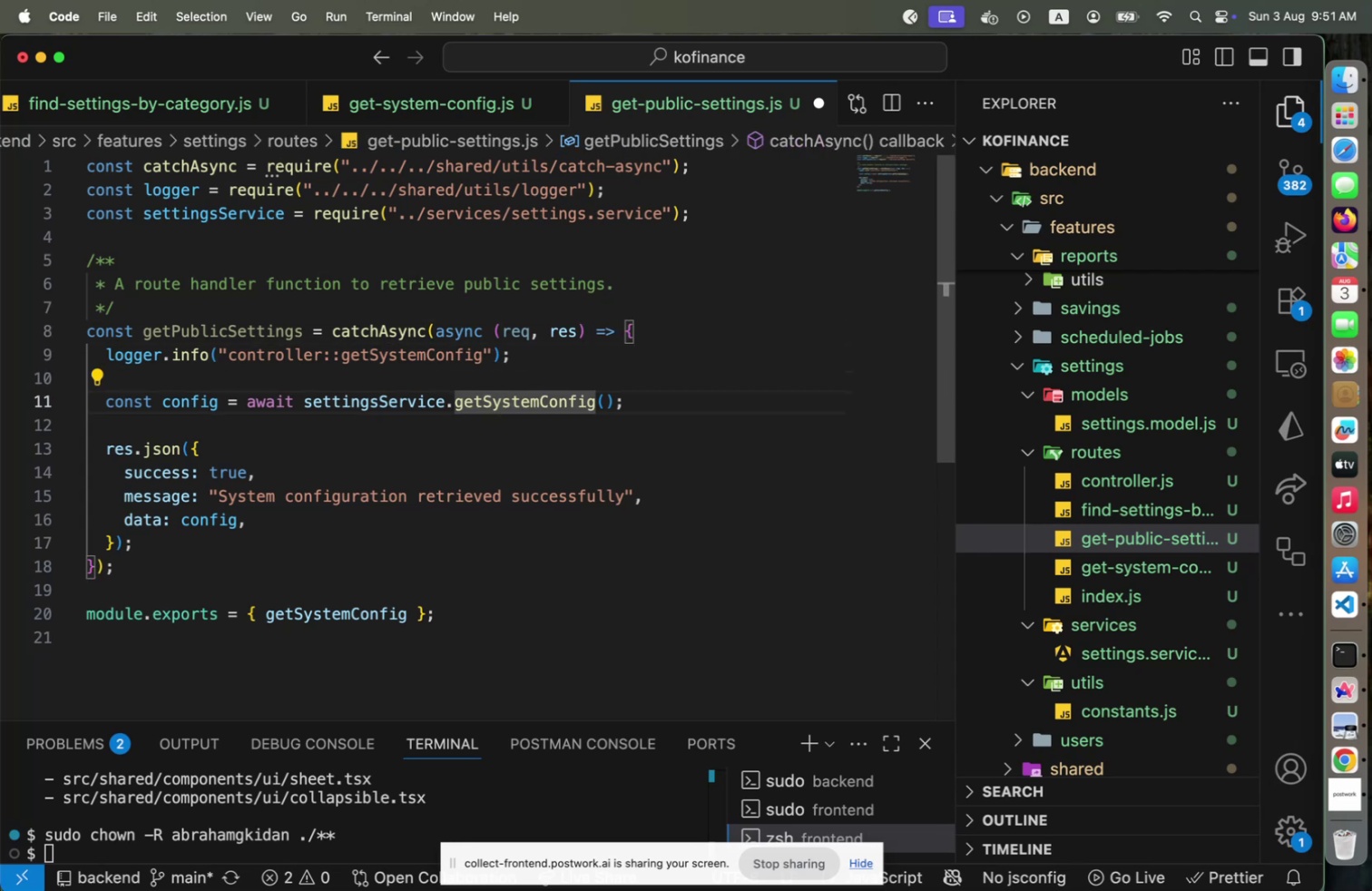 
hold_key(key=ArrowLeft, duration=0.33)
 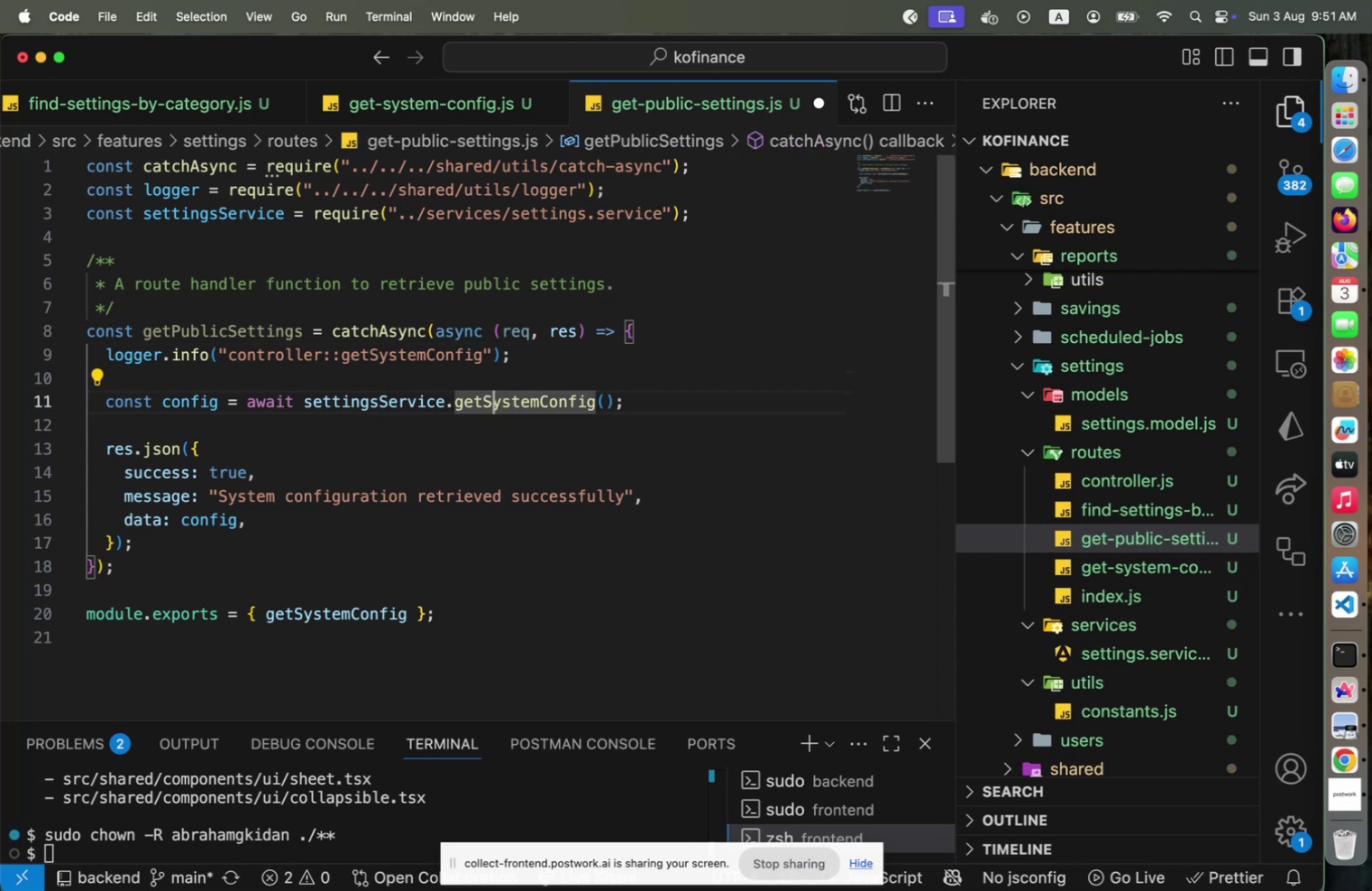 
key(ArrowUp)
 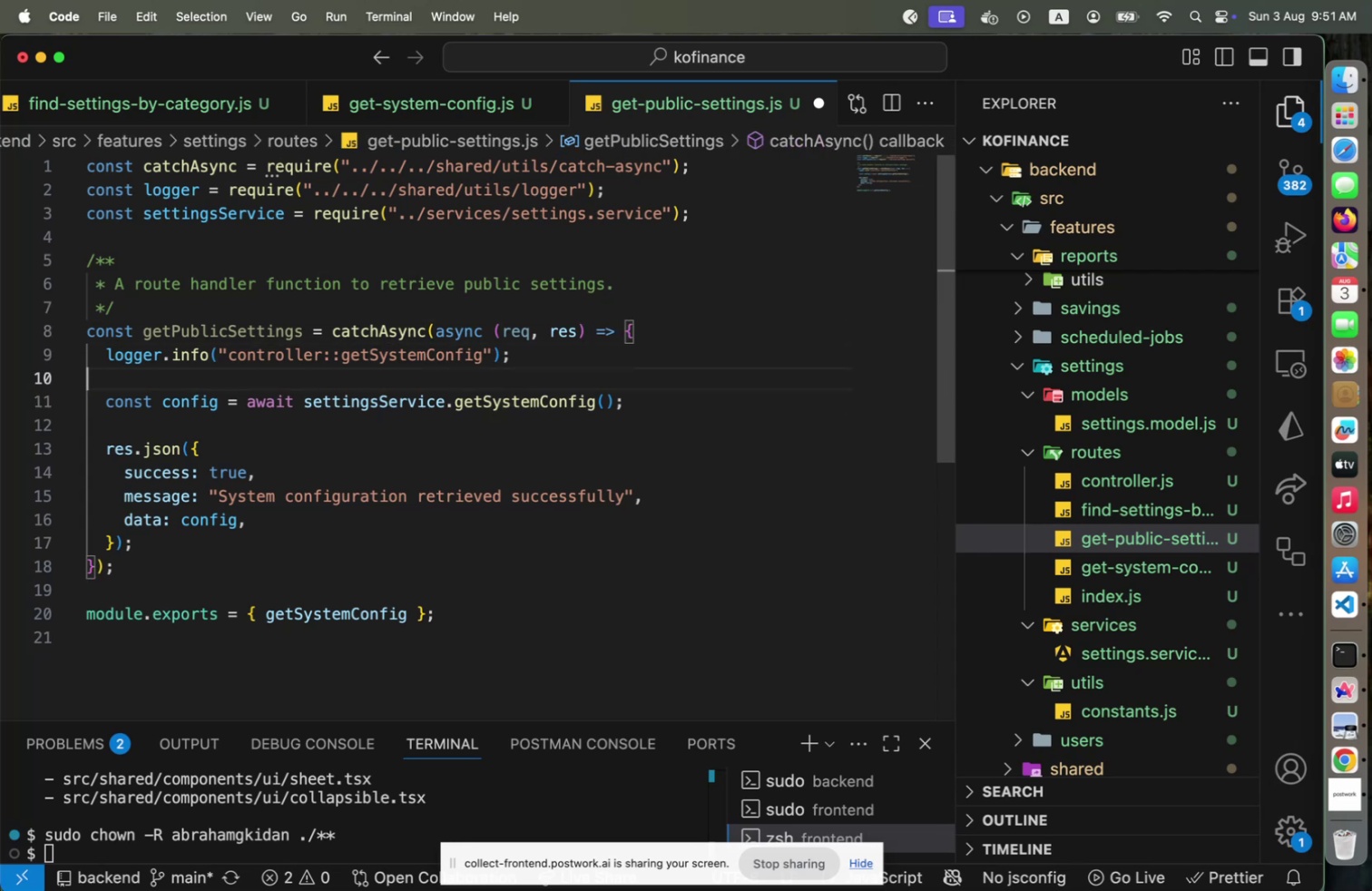 
key(ArrowUp)
 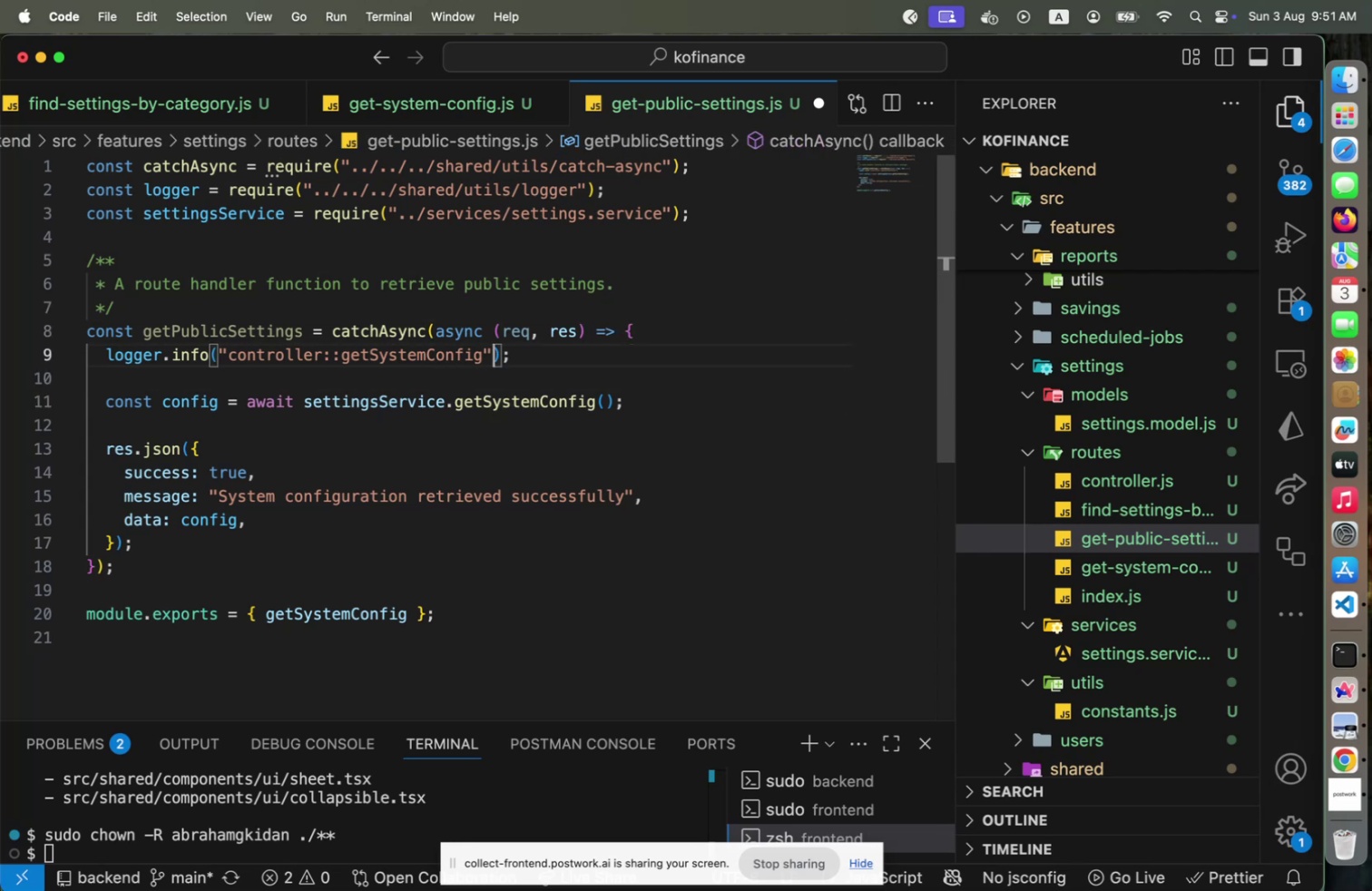 
hold_key(key=ArrowLeft, duration=1.44)
 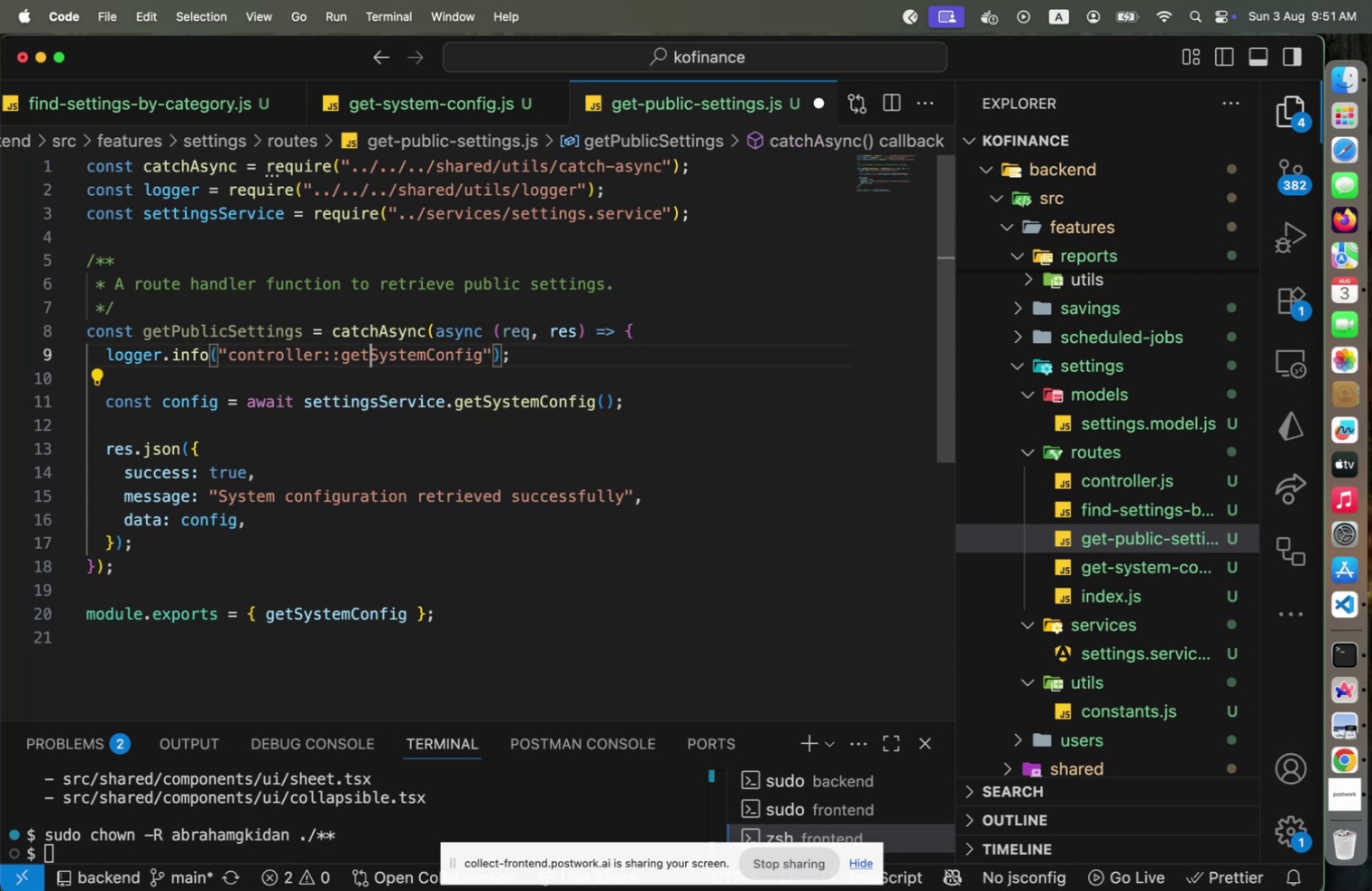 
type(PublicSetting)
 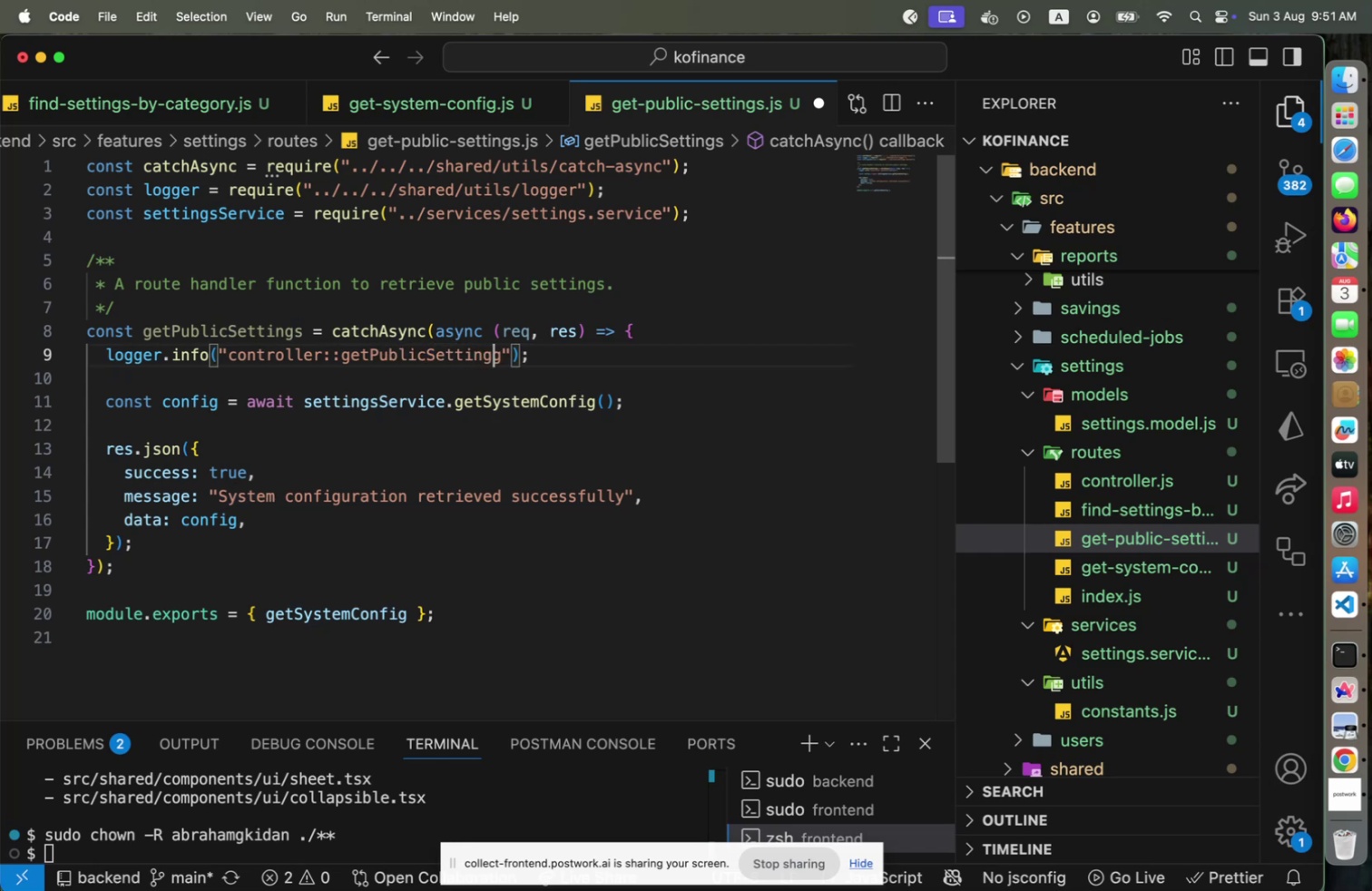 
hold_key(key=ArrowRight, duration=1.33)
 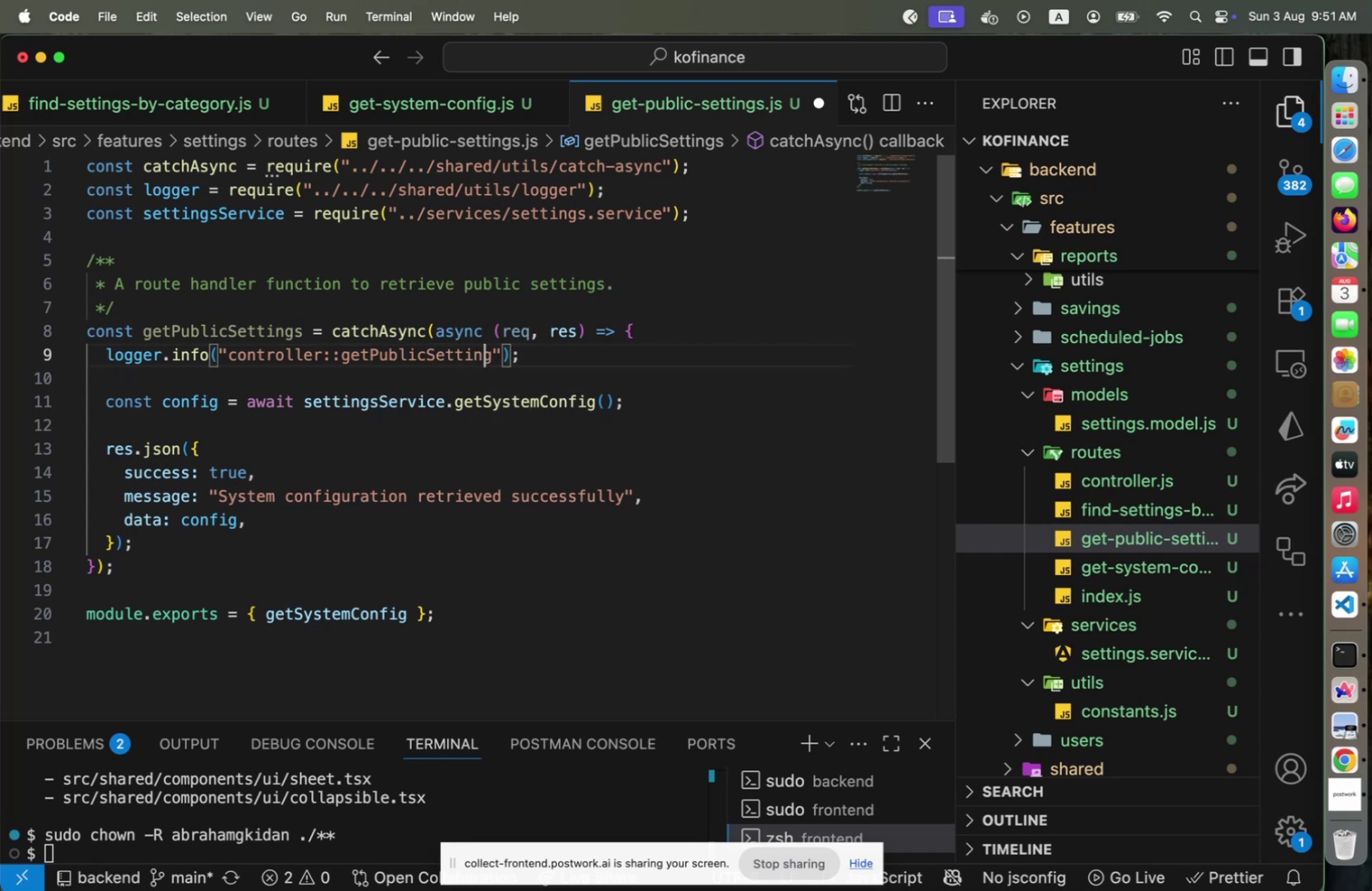 
key(ArrowRight)
 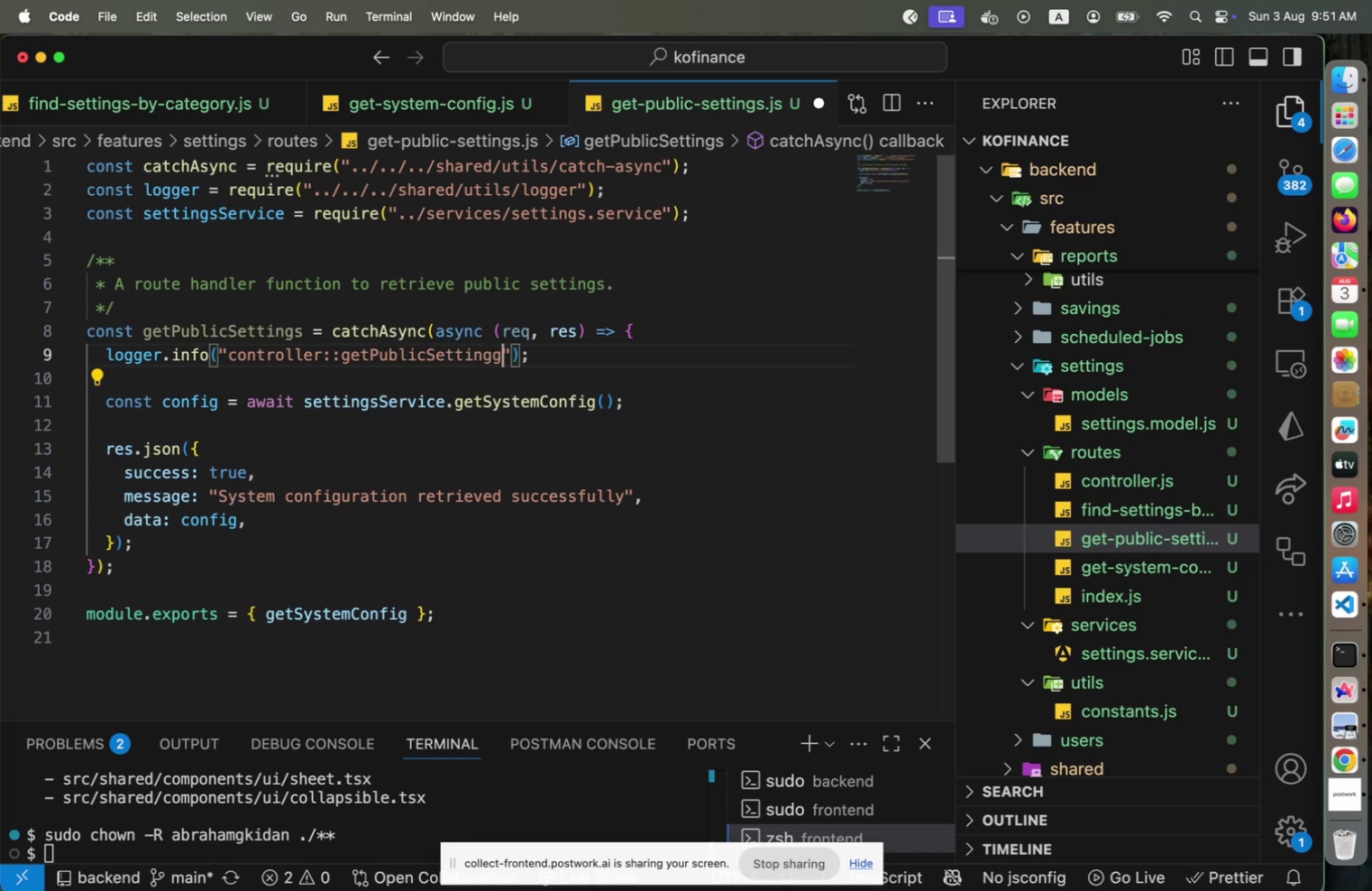 
key(Backspace)
 